 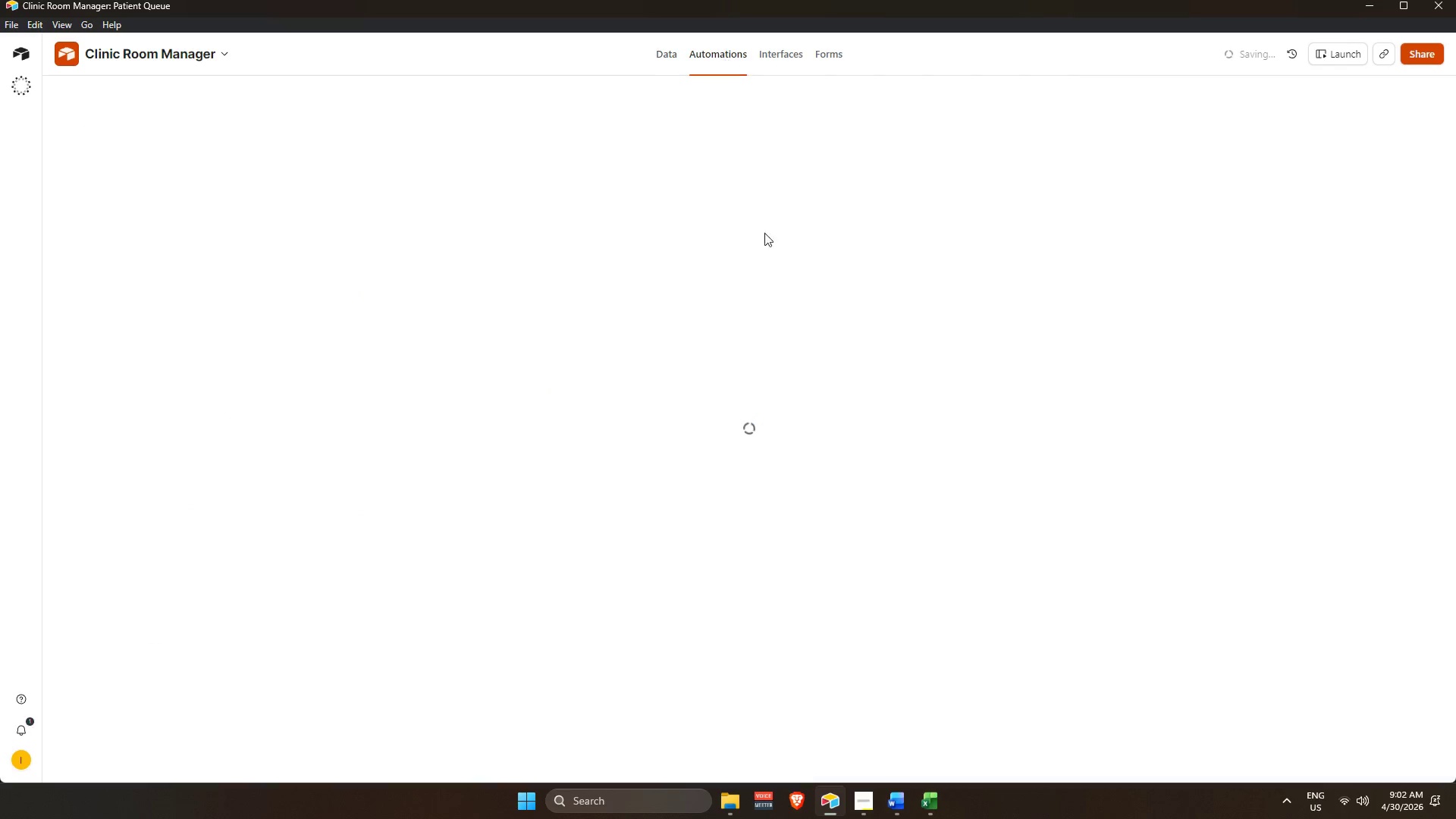 
left_click([784, 52])
 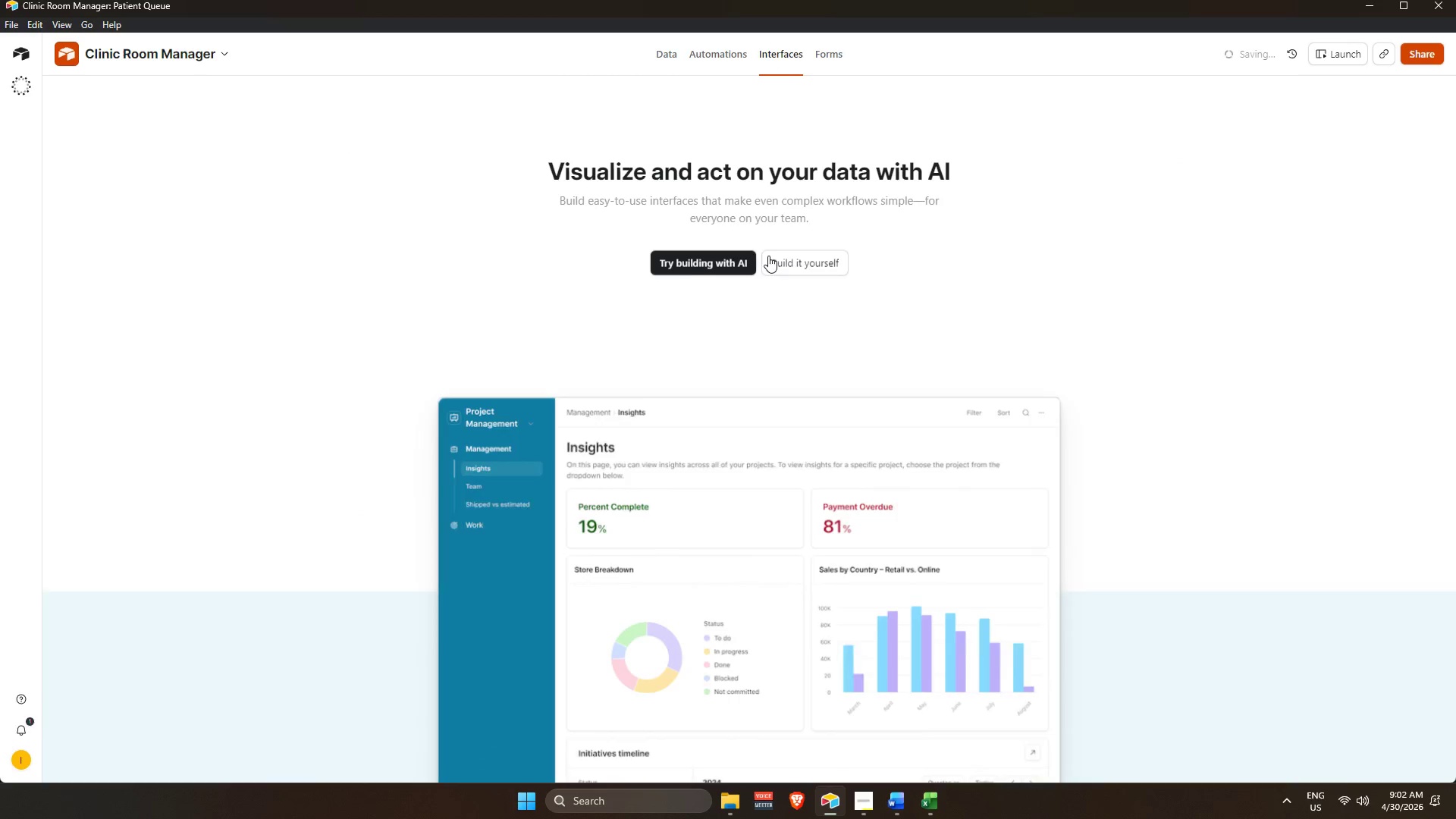 
left_click([805, 259])
 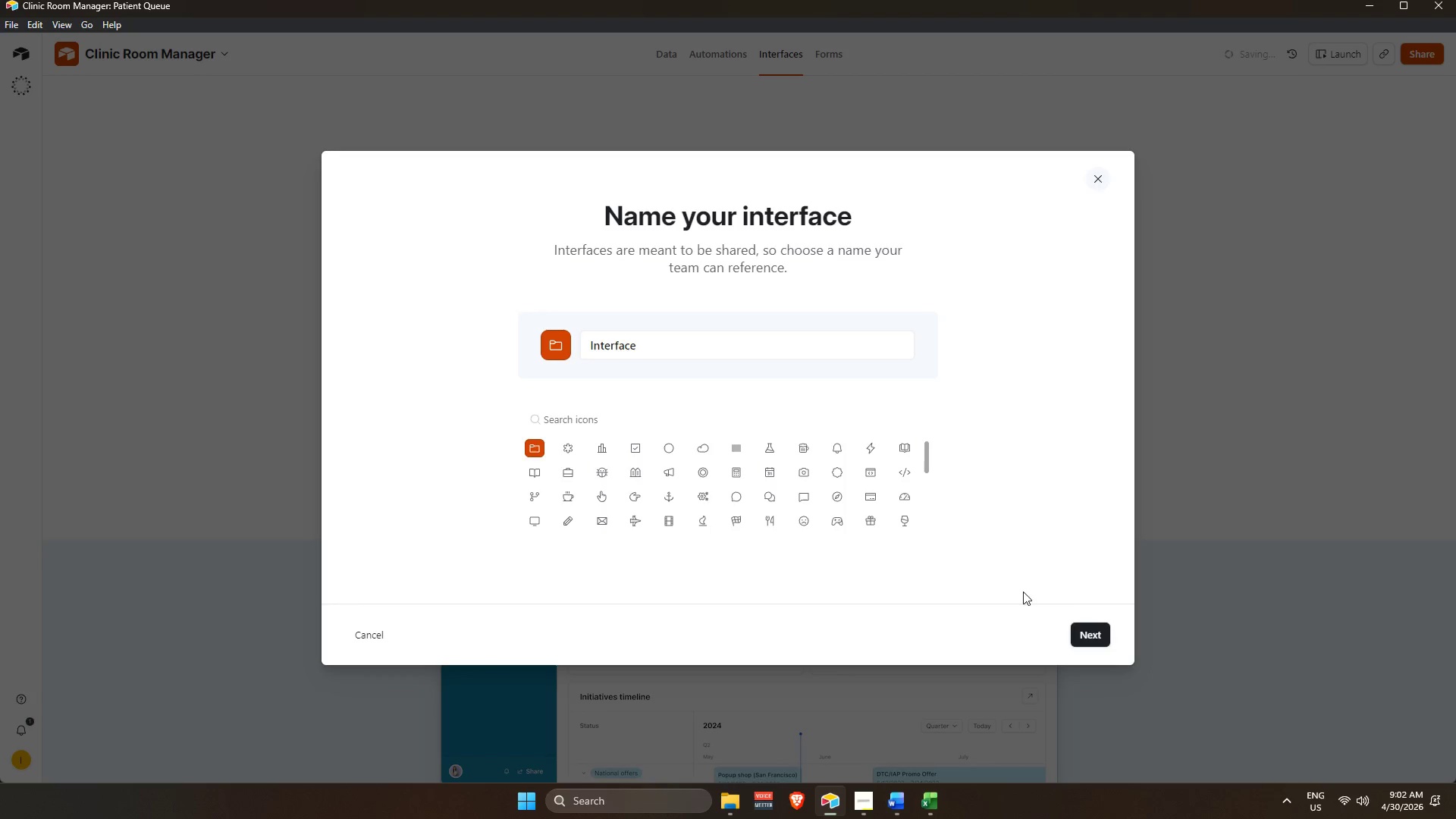 
left_click_drag(start_coordinate=[743, 350], to_coordinate=[748, 353])
 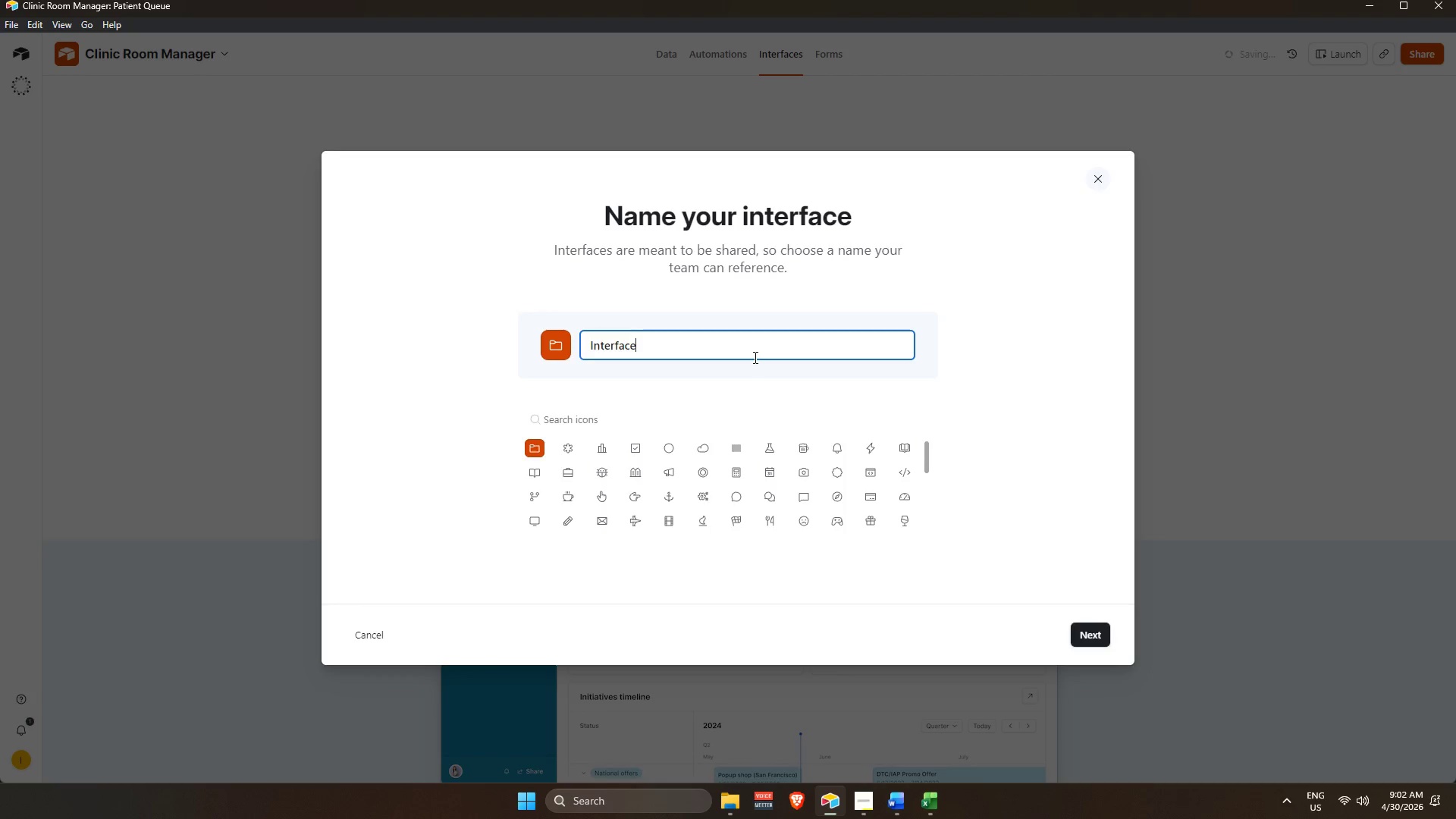 
triple_click([754, 357])
 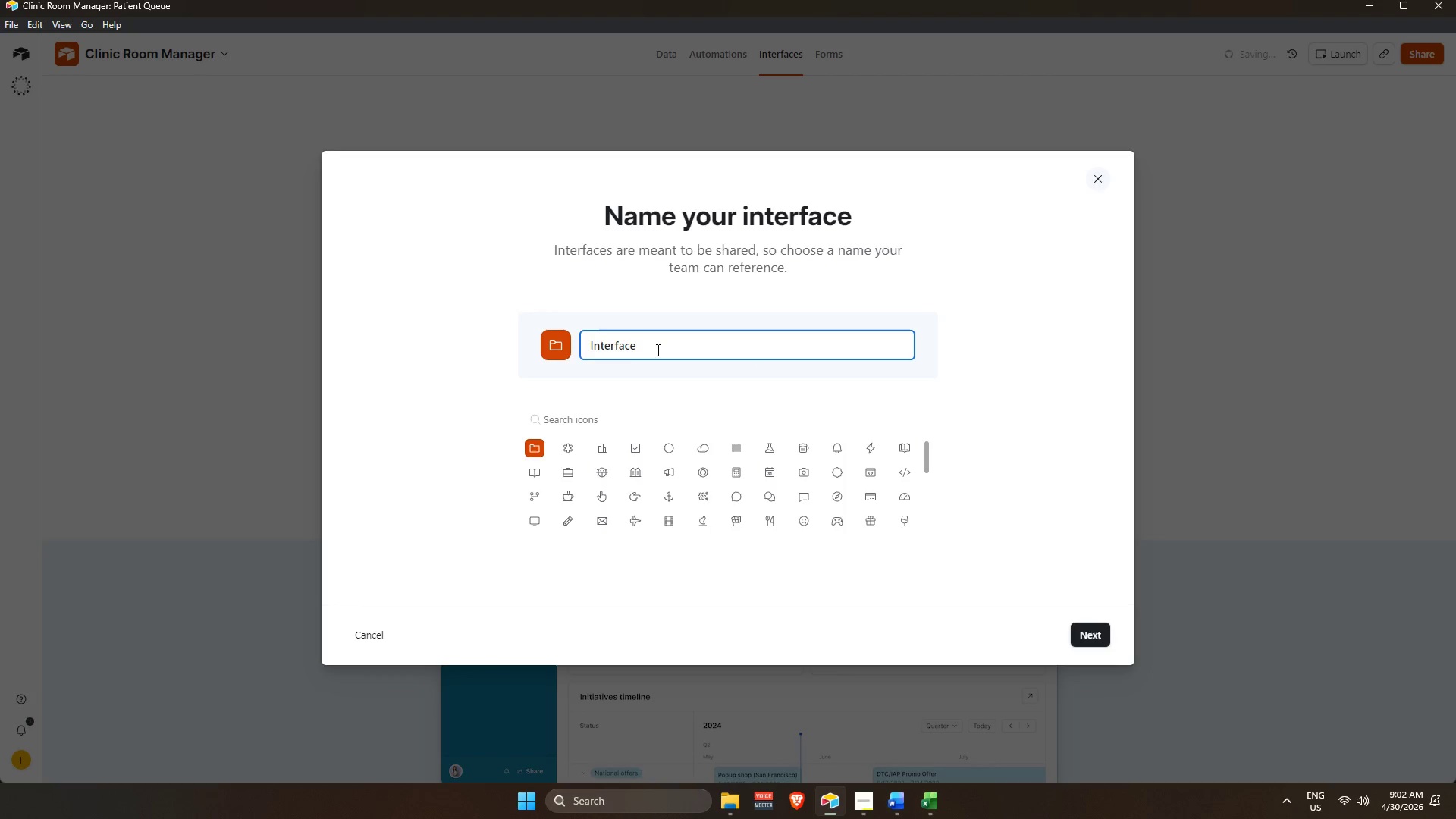 
left_click_drag(start_coordinate=[645, 350], to_coordinate=[495, 353])
 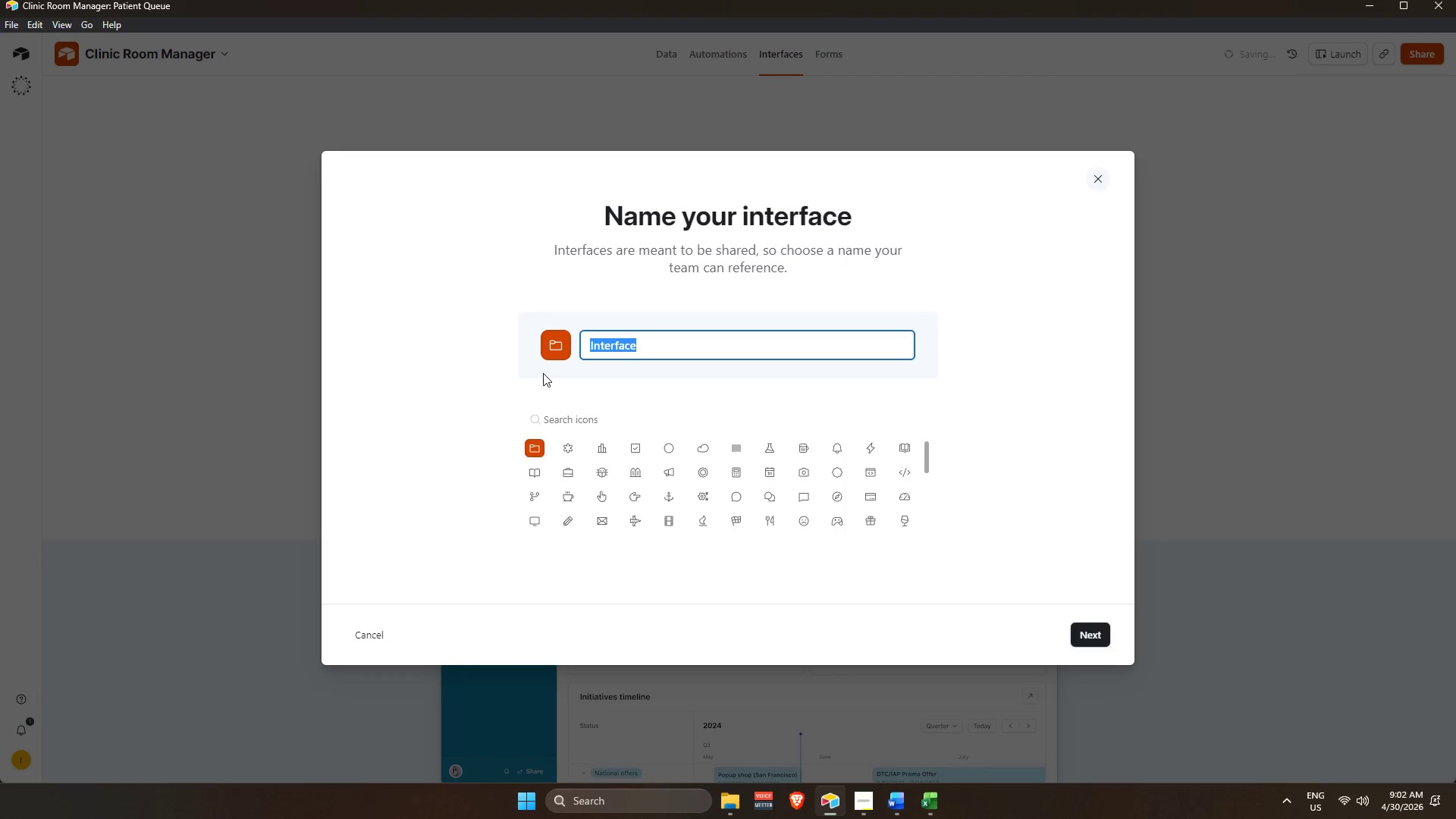 
wait(13.73)
 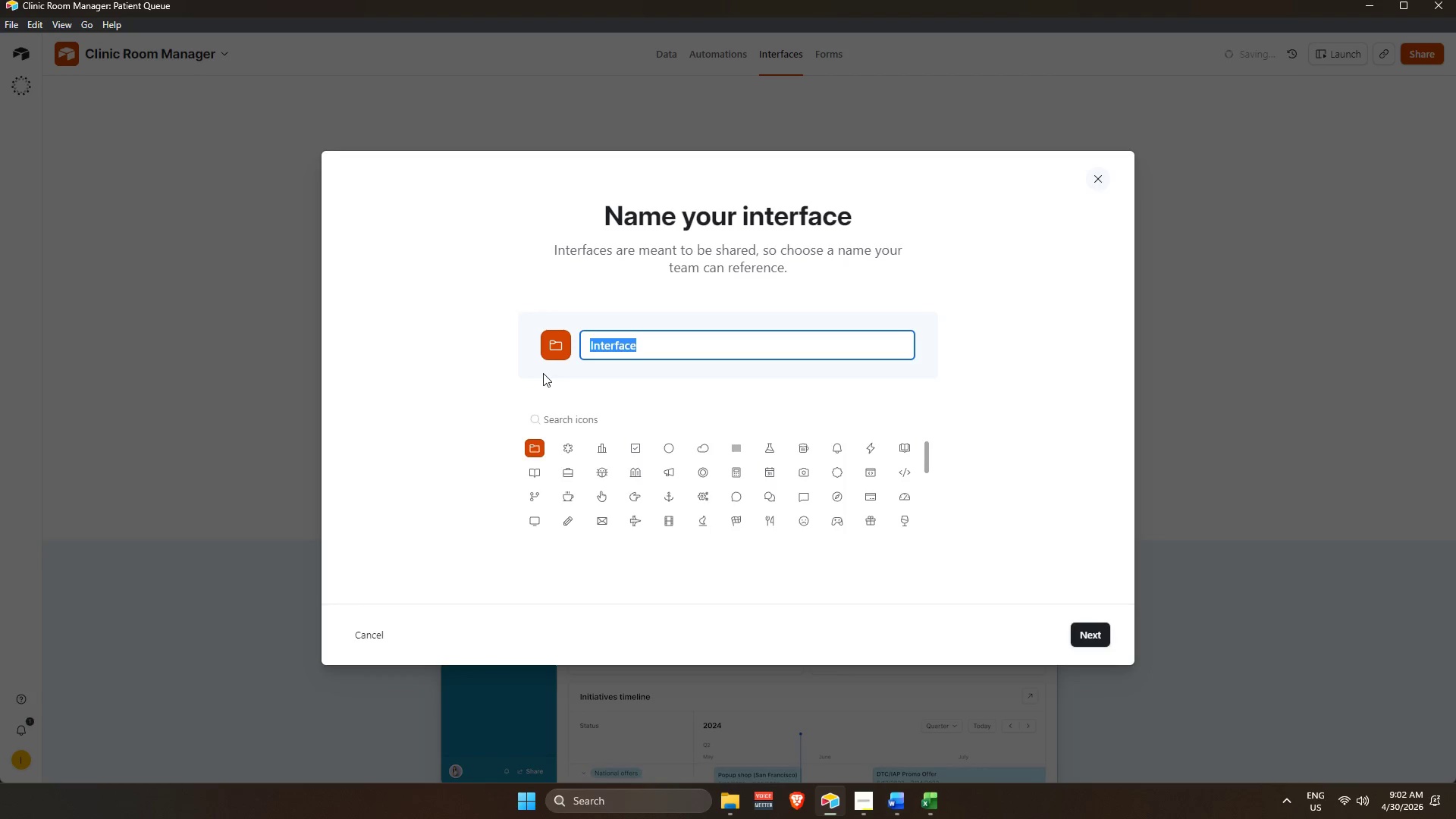 
key(Backspace)
type(Live Clini)
 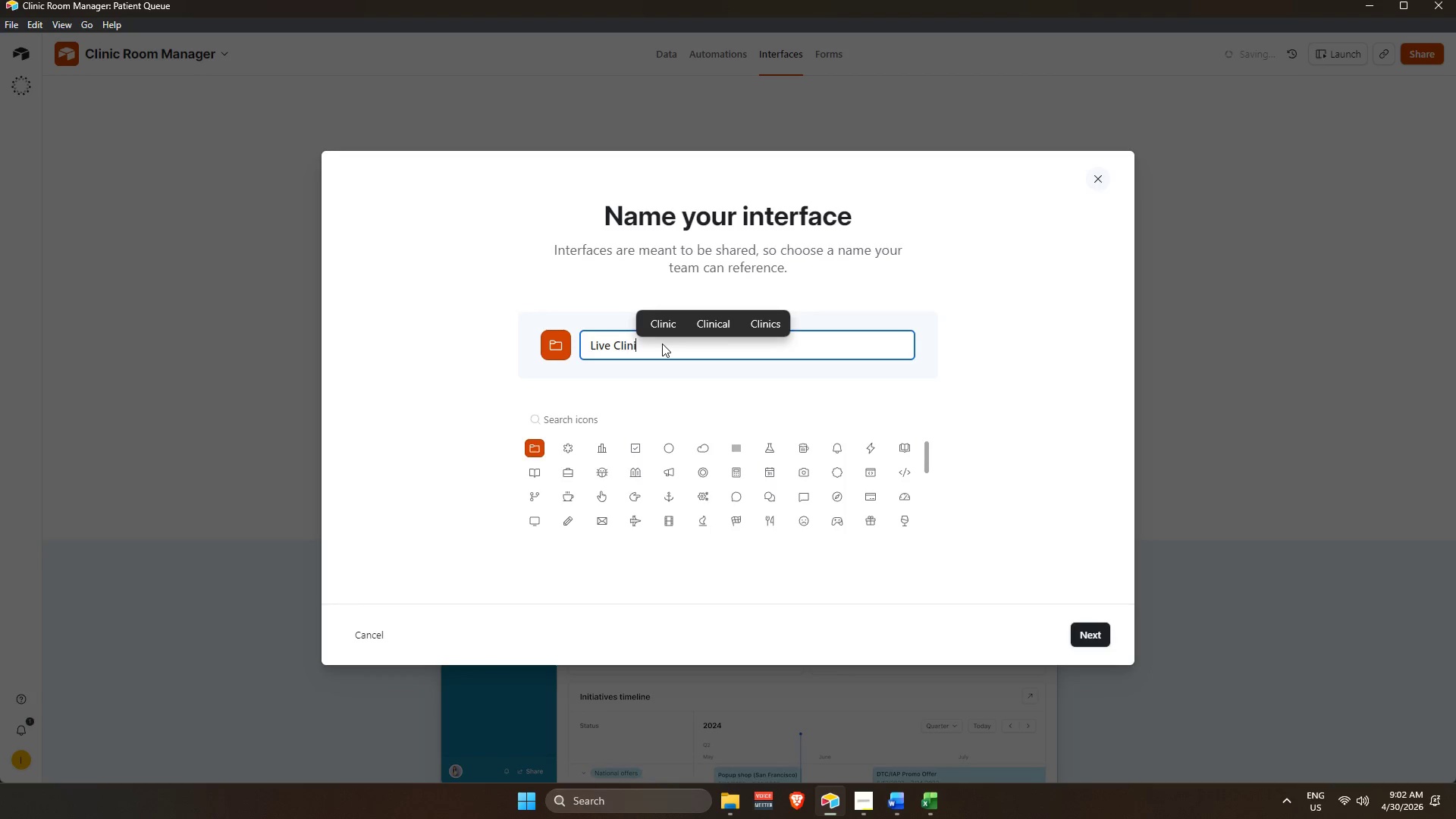 
hold_key(key=Backspace, duration=1.19)
 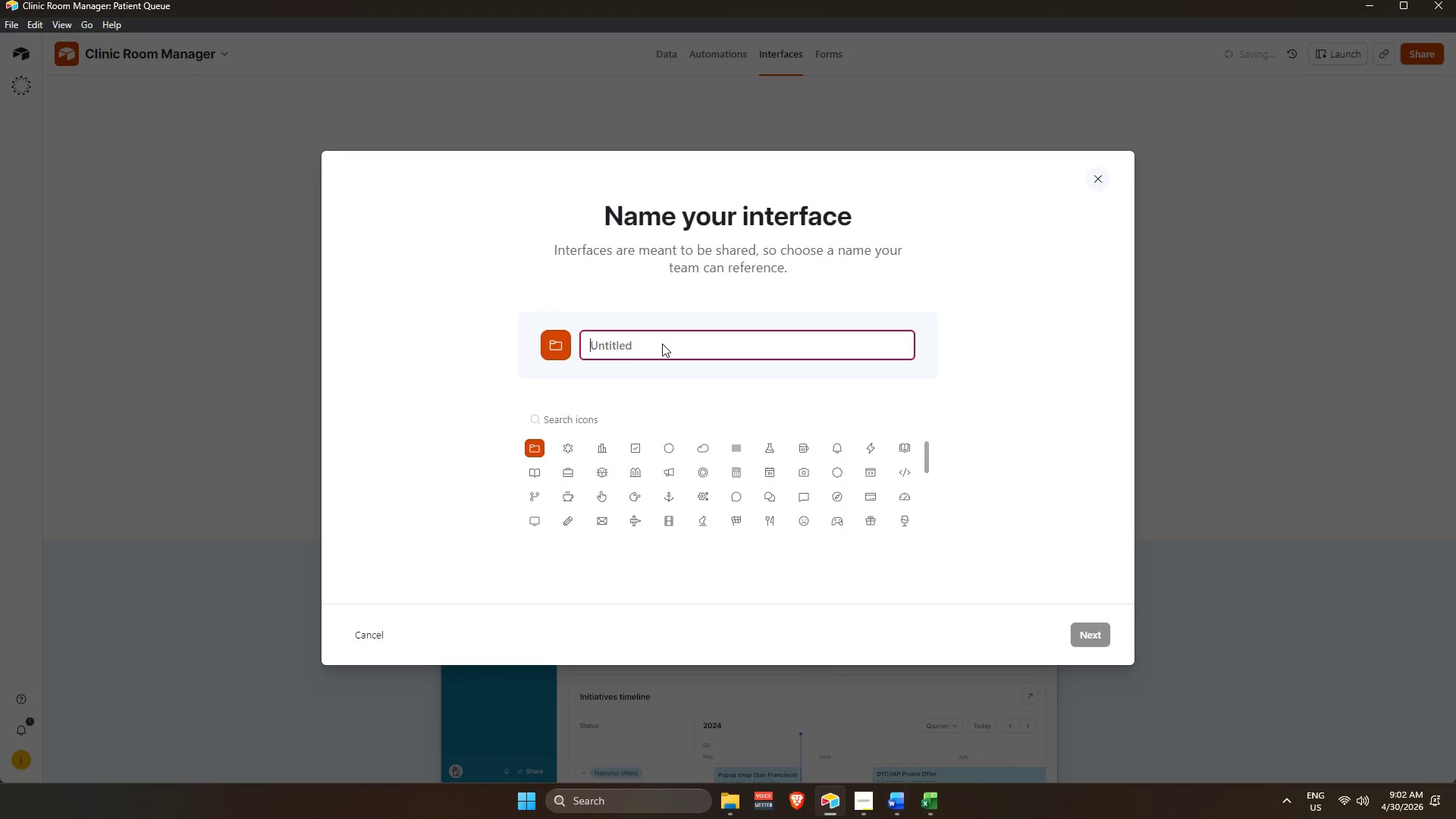 
key(Alt+Tab)
 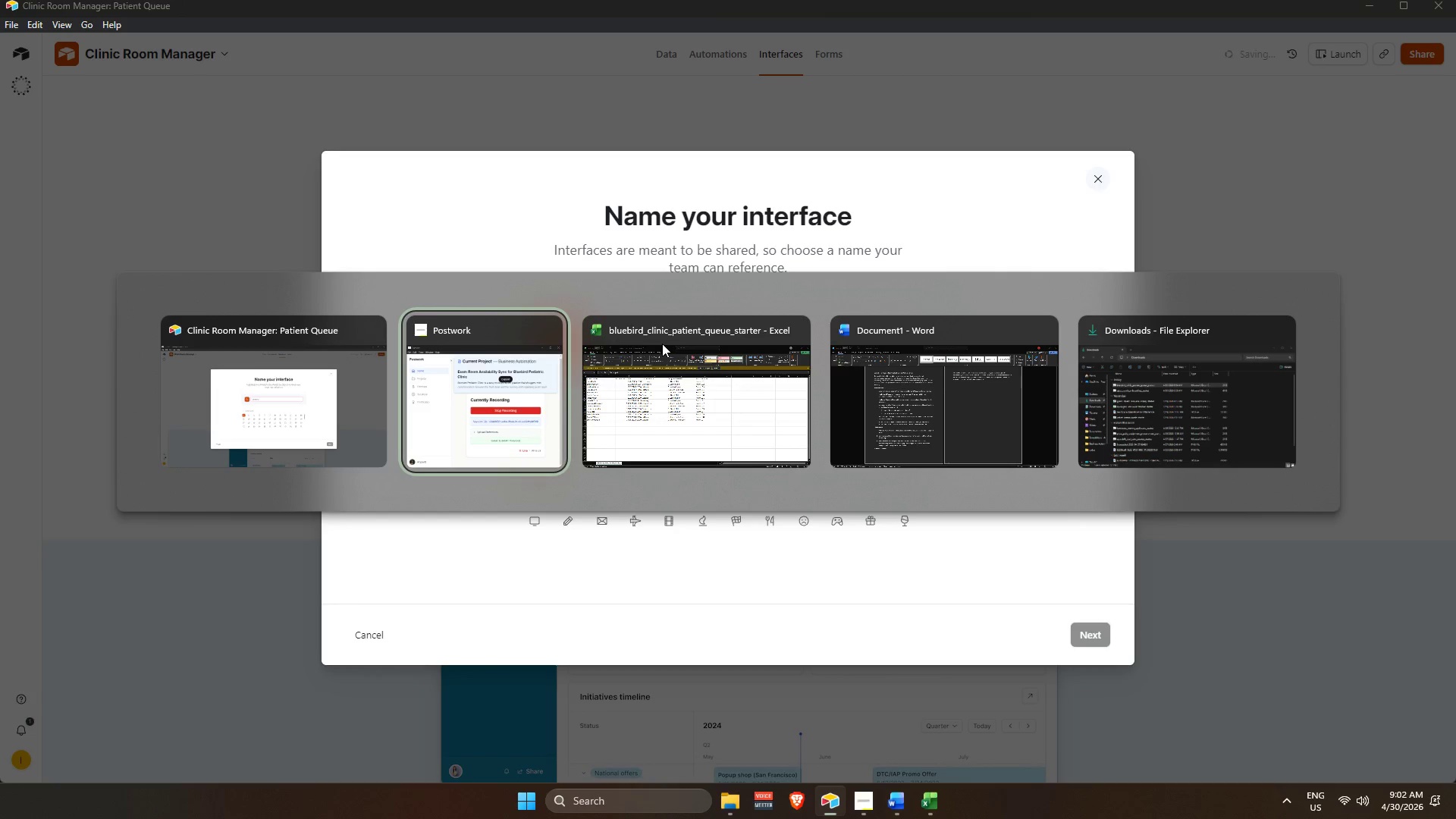 
key(Alt+Tab)
 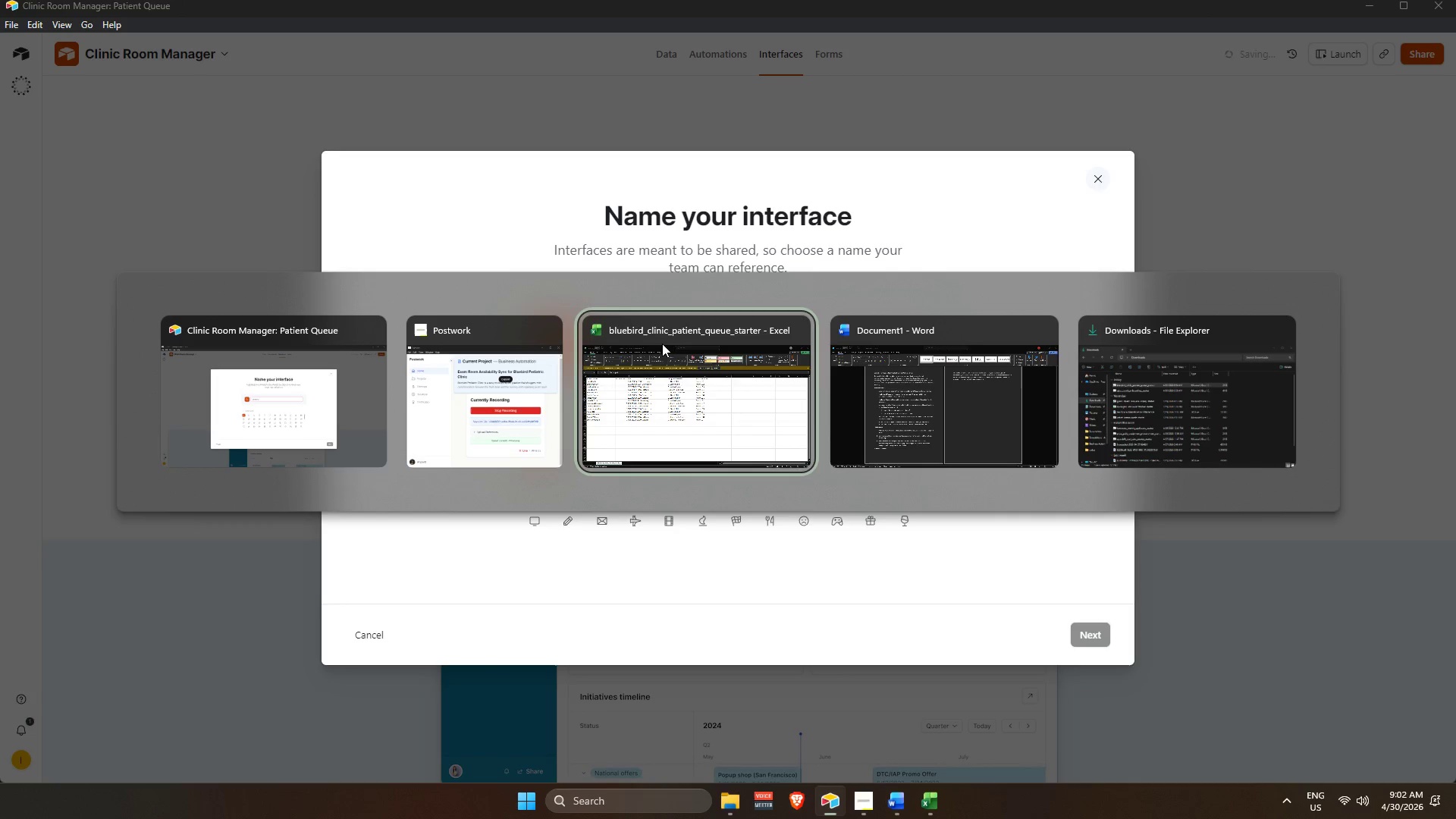 
key(Alt+Tab)
 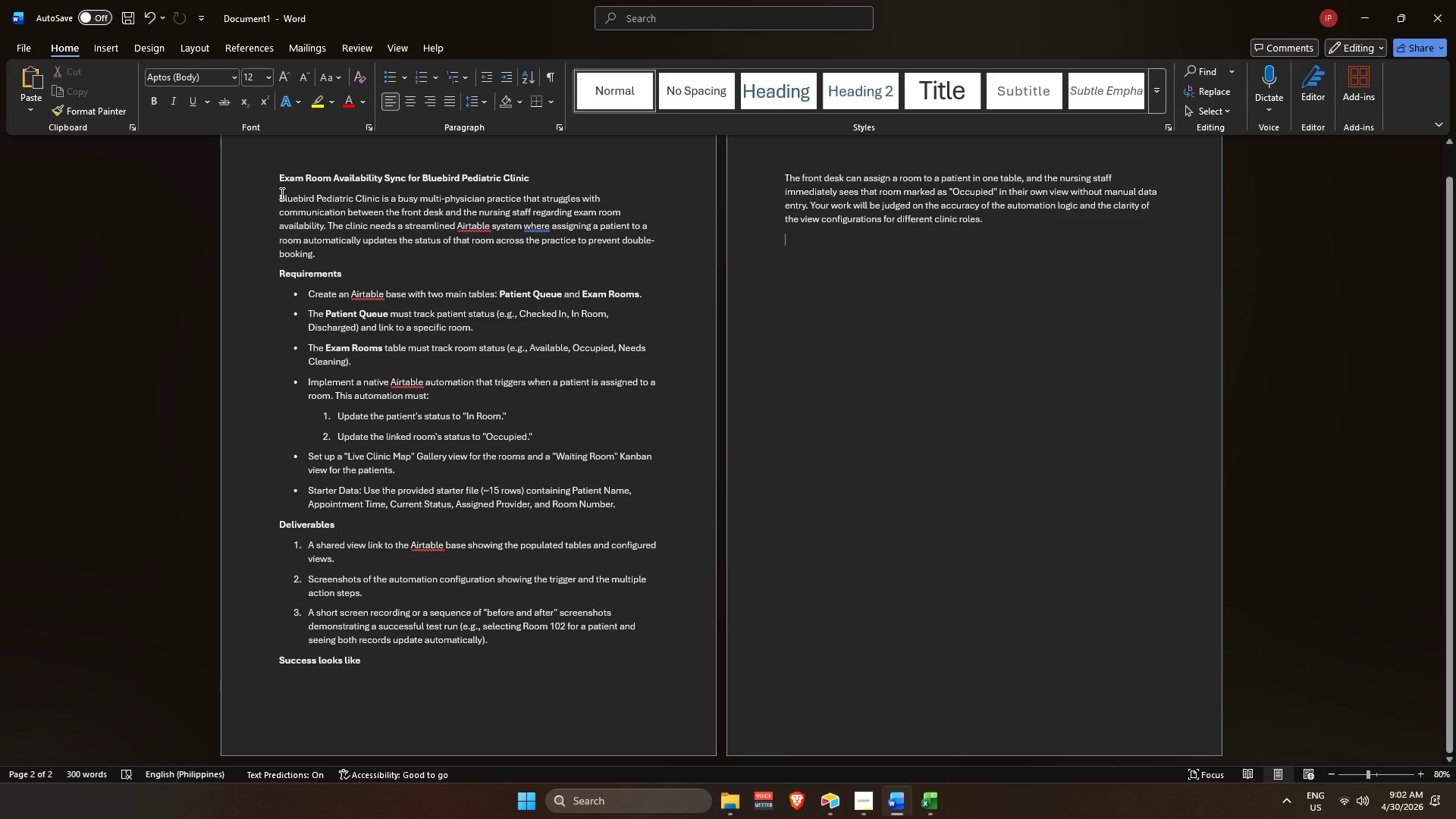 
left_click_drag(start_coordinate=[276, 199], to_coordinate=[373, 198])
 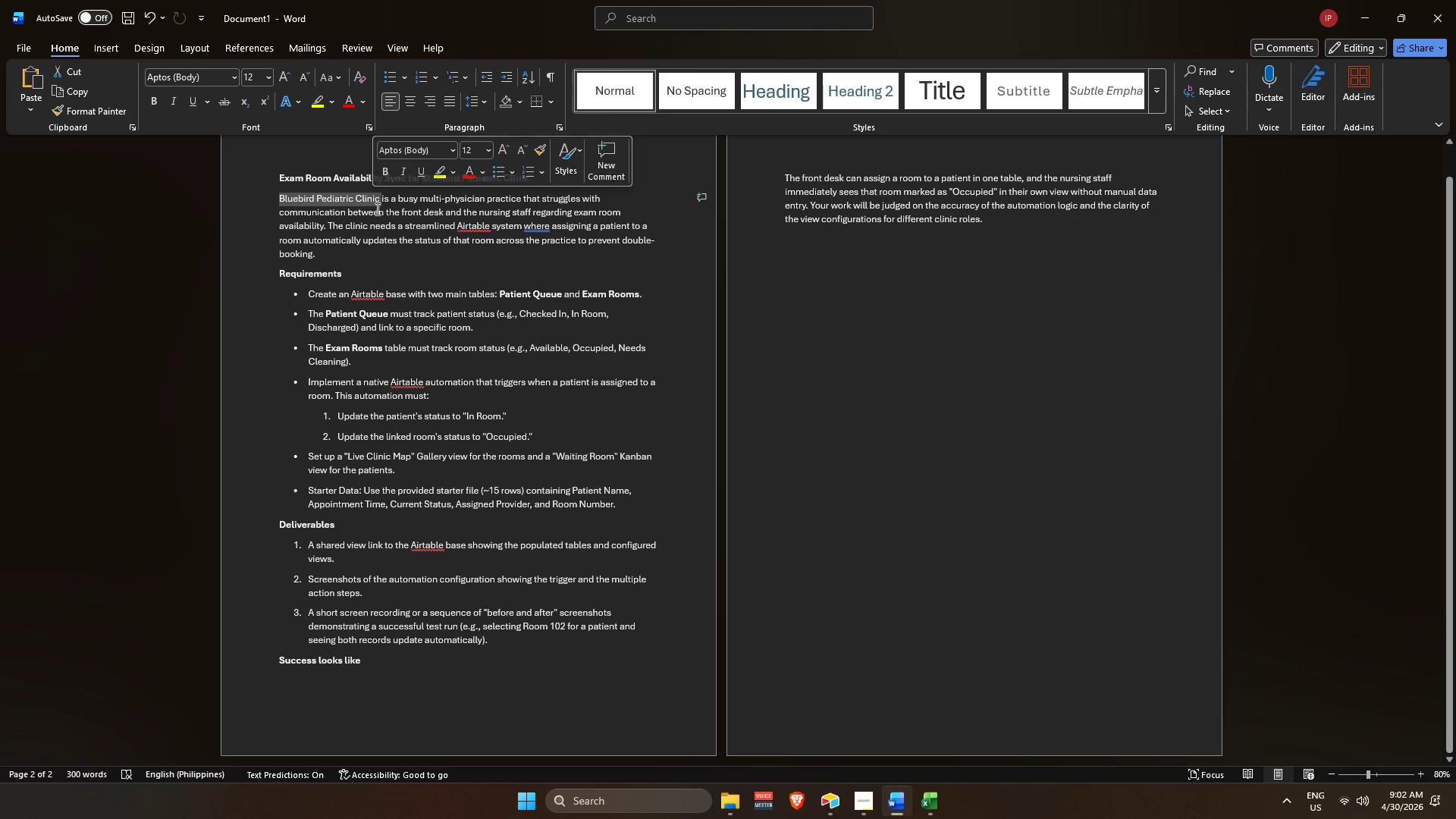 
key(Control+C)
 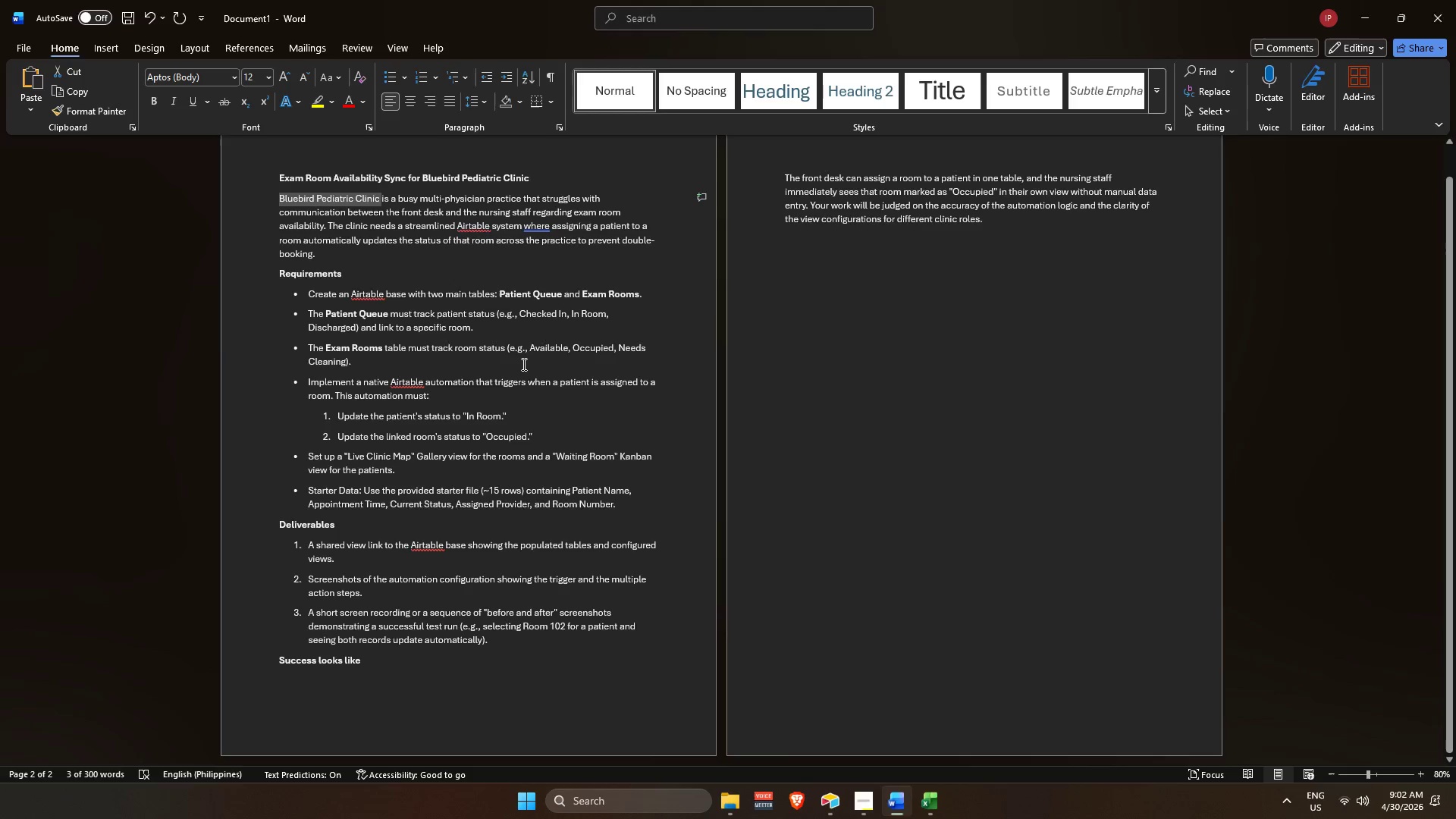 
key(Alt+AltLeft)
 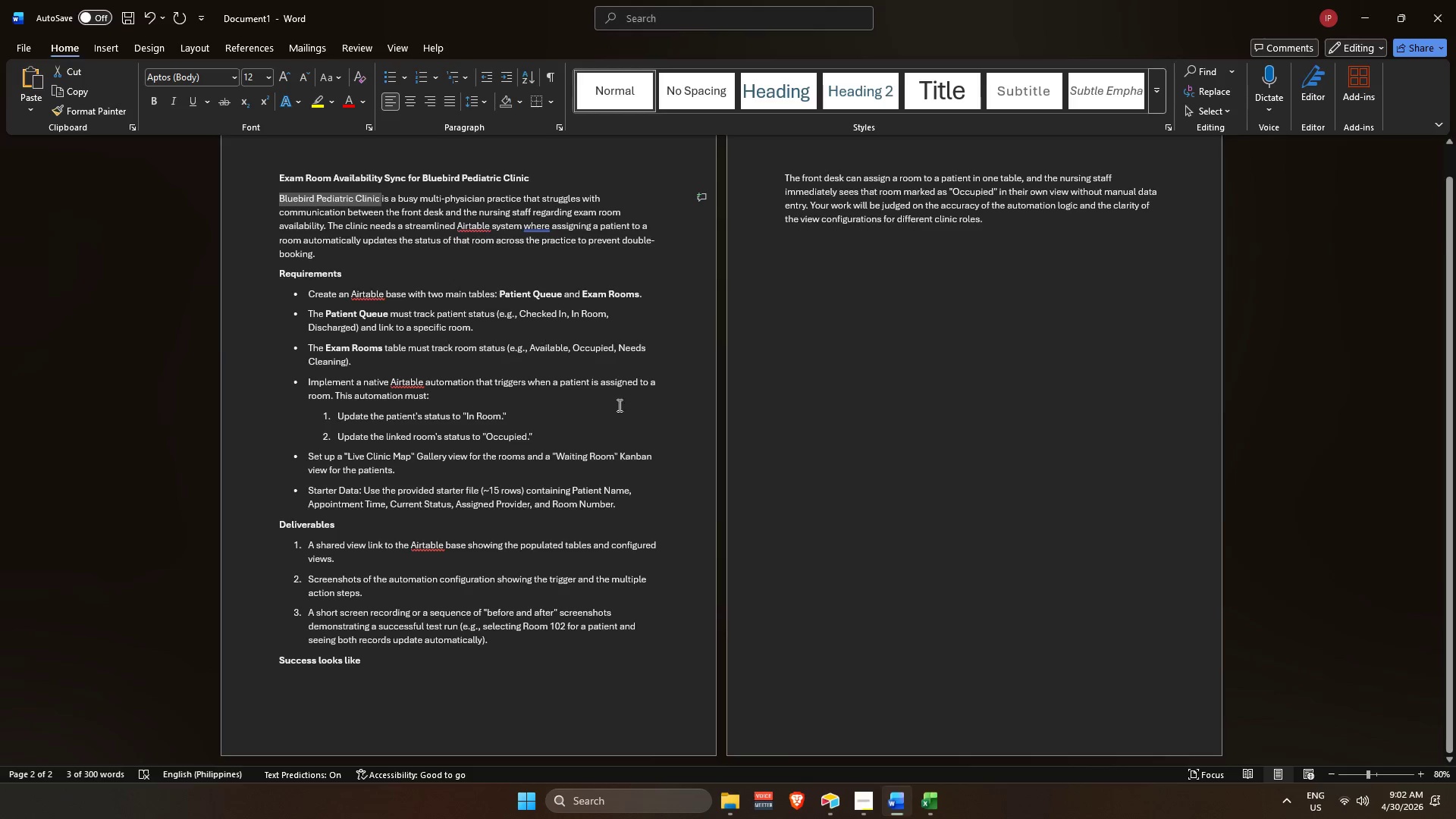 
key(Alt+Tab)
 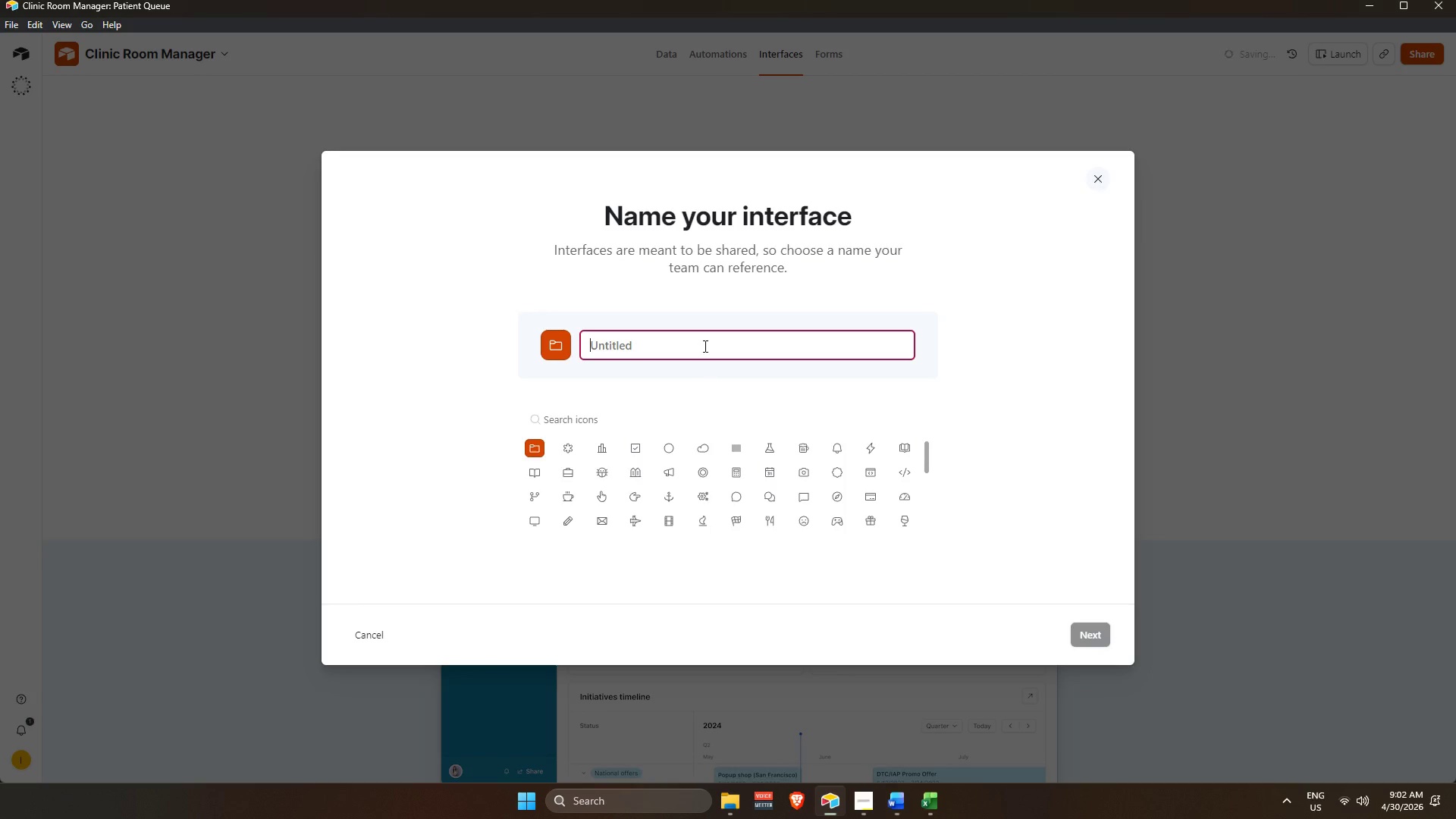 
key(Control+V)
 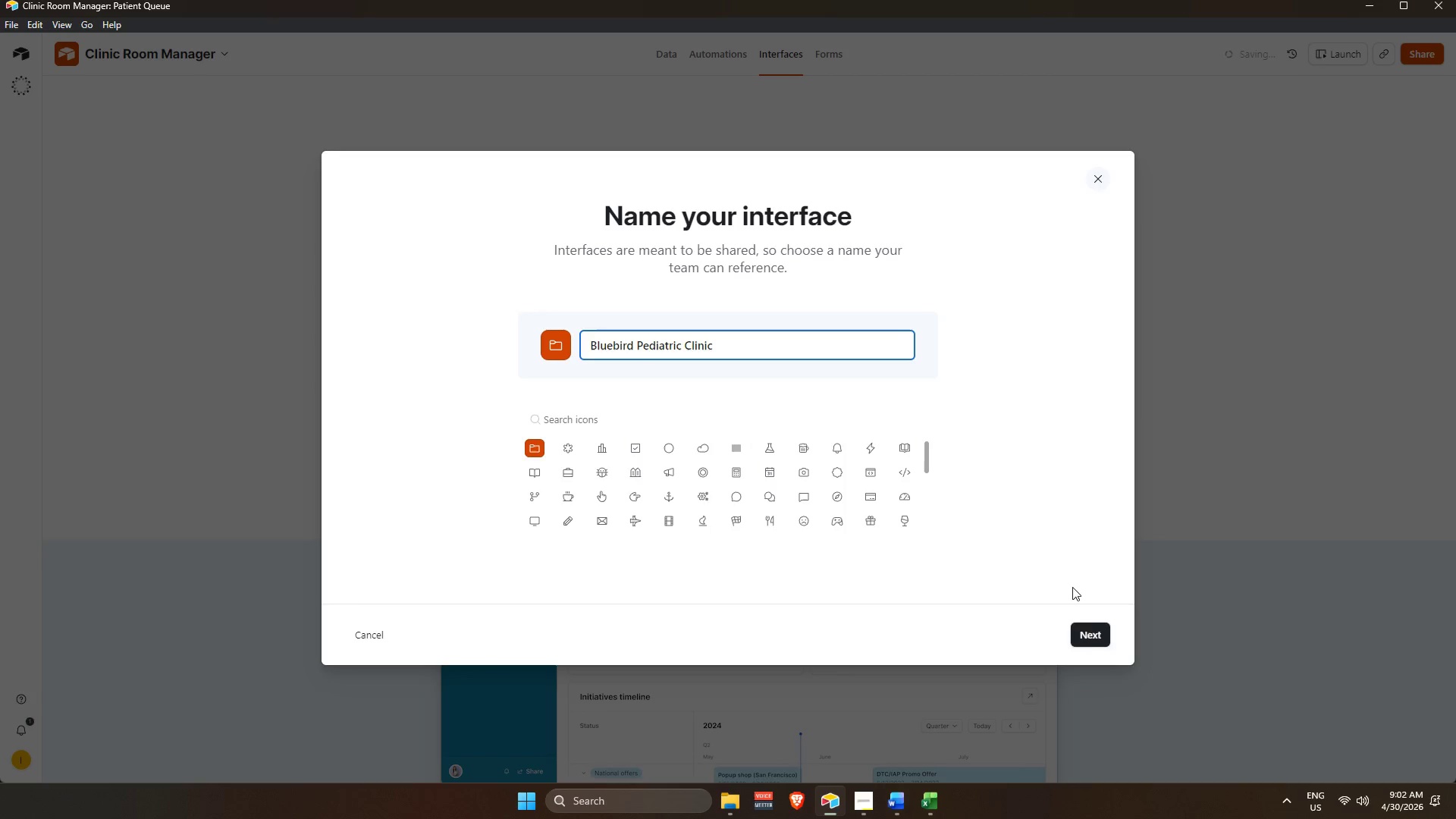 
left_click([1087, 632])
 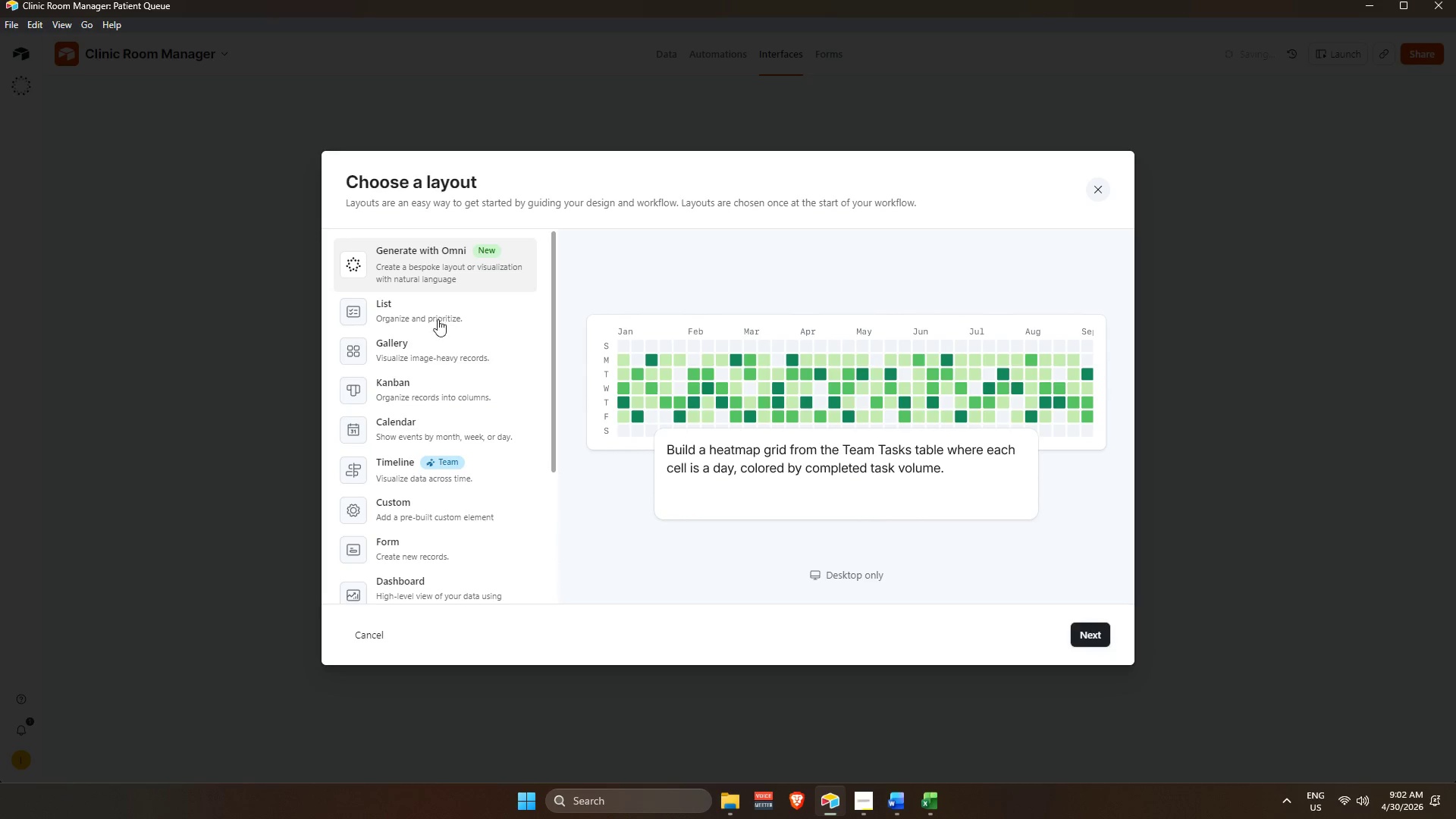 
left_click([432, 349])
 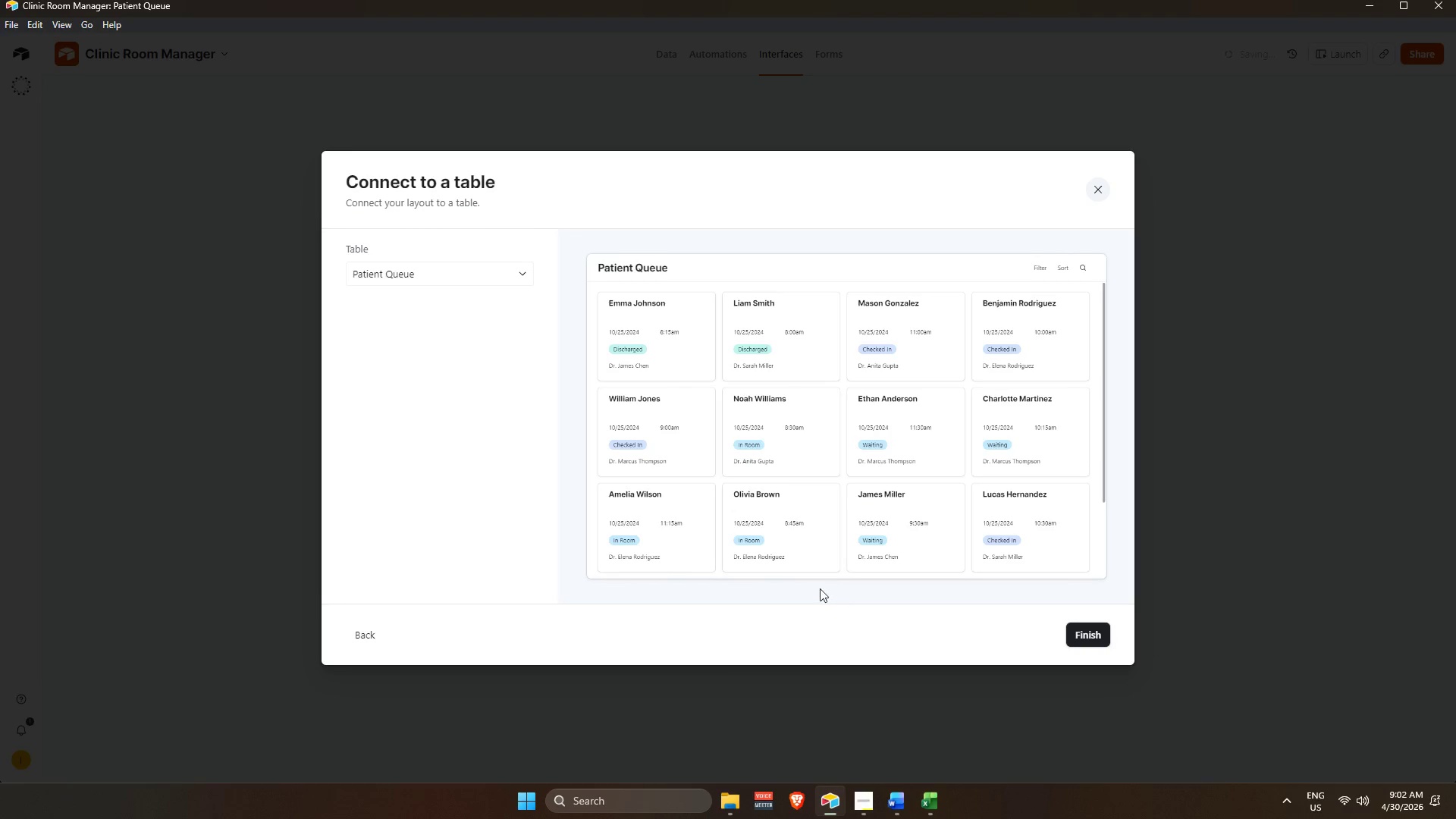 
wait(12.25)
 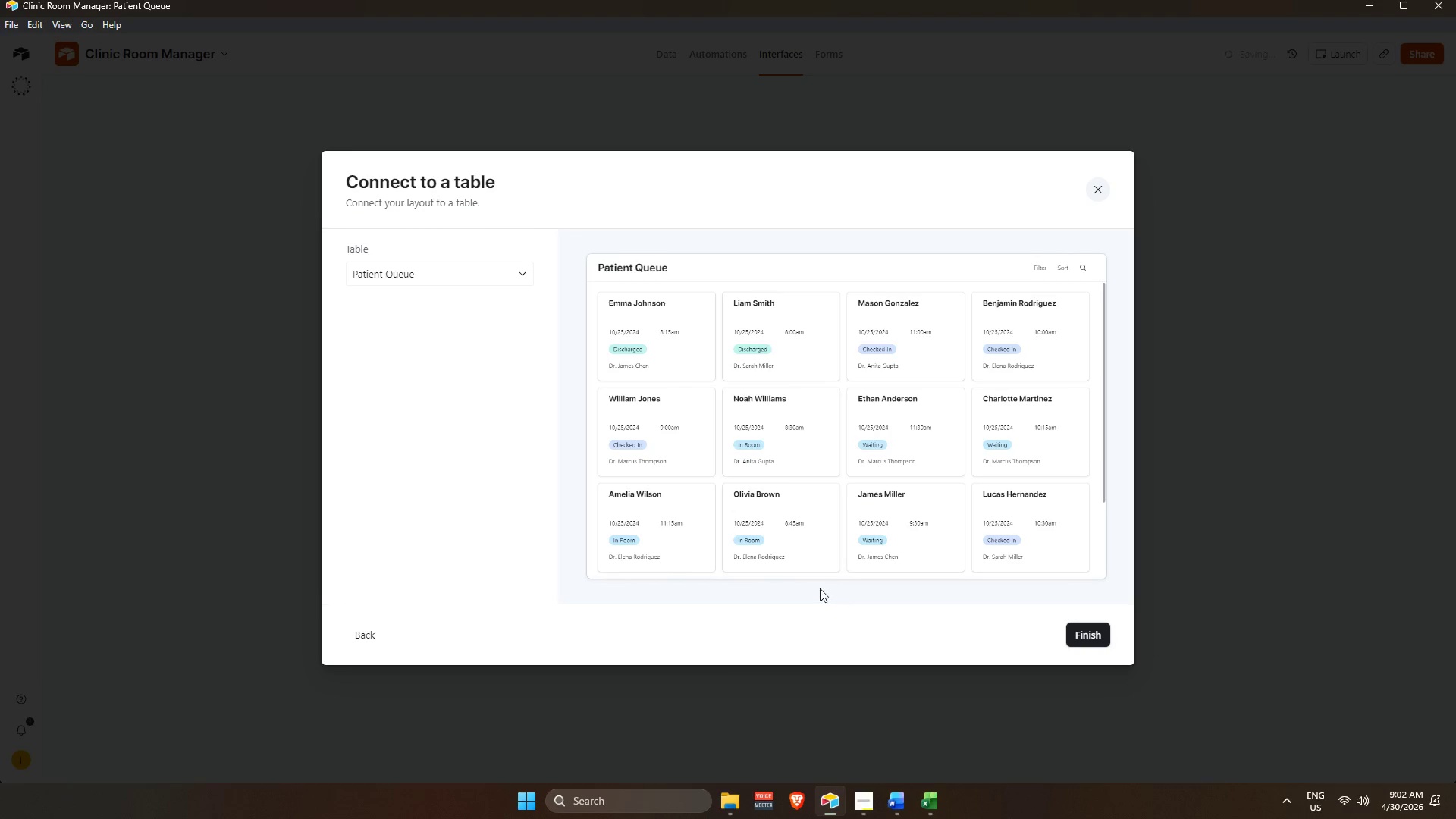 
scroll: coordinate [381, 307], scroll_direction: up, amount: 2.0
 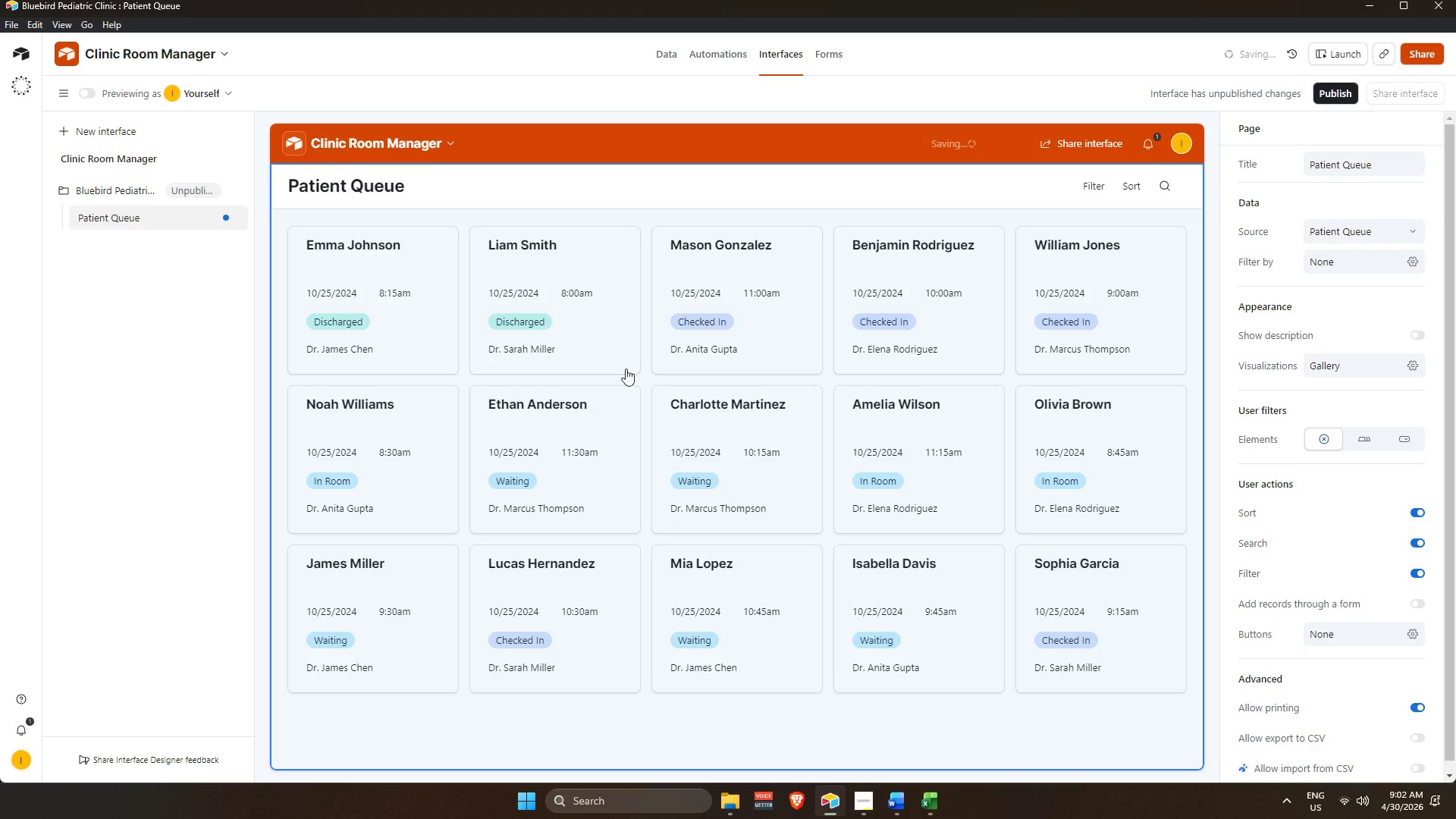 
left_click([786, 334])
 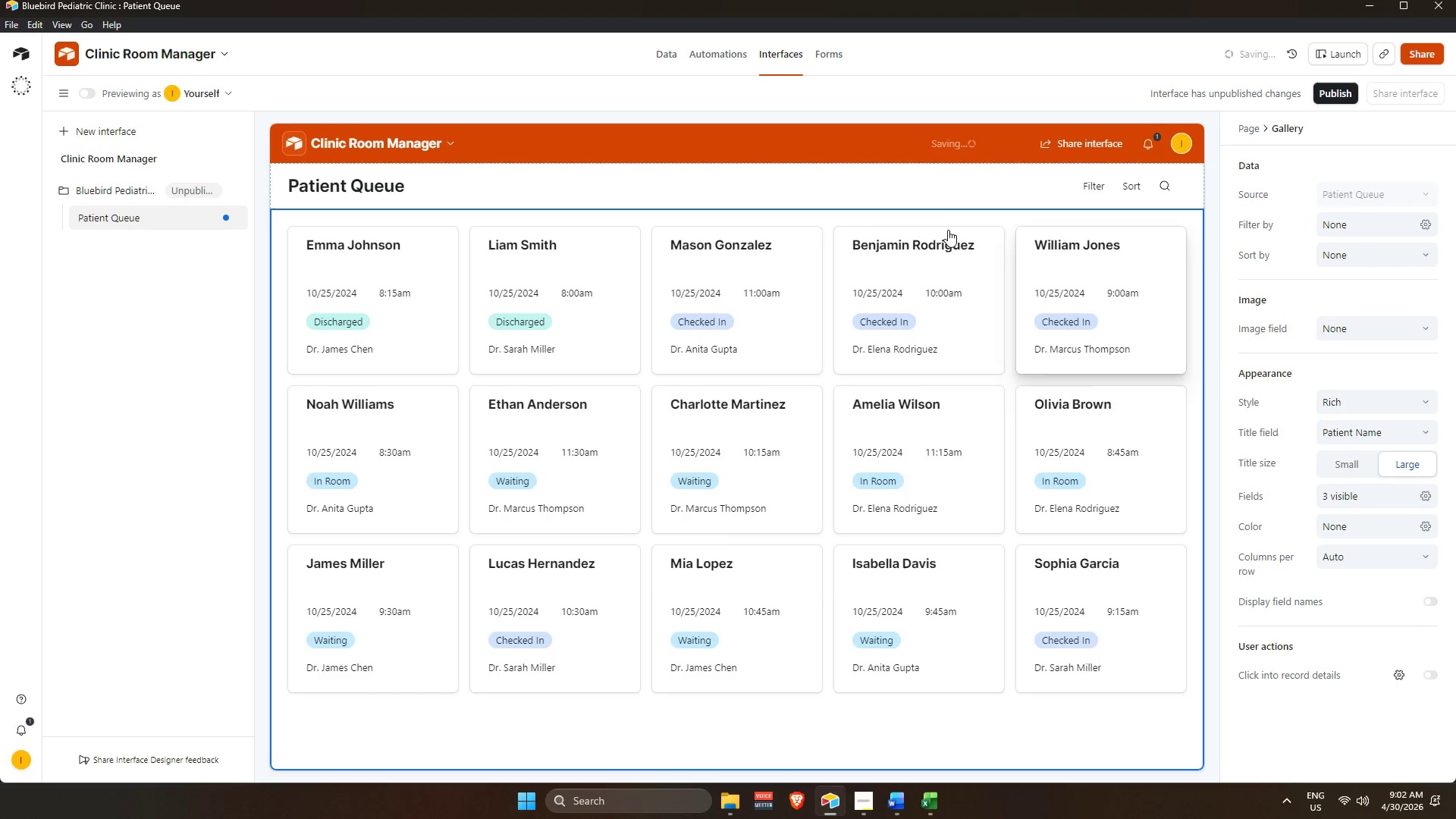 
left_click([972, 177])
 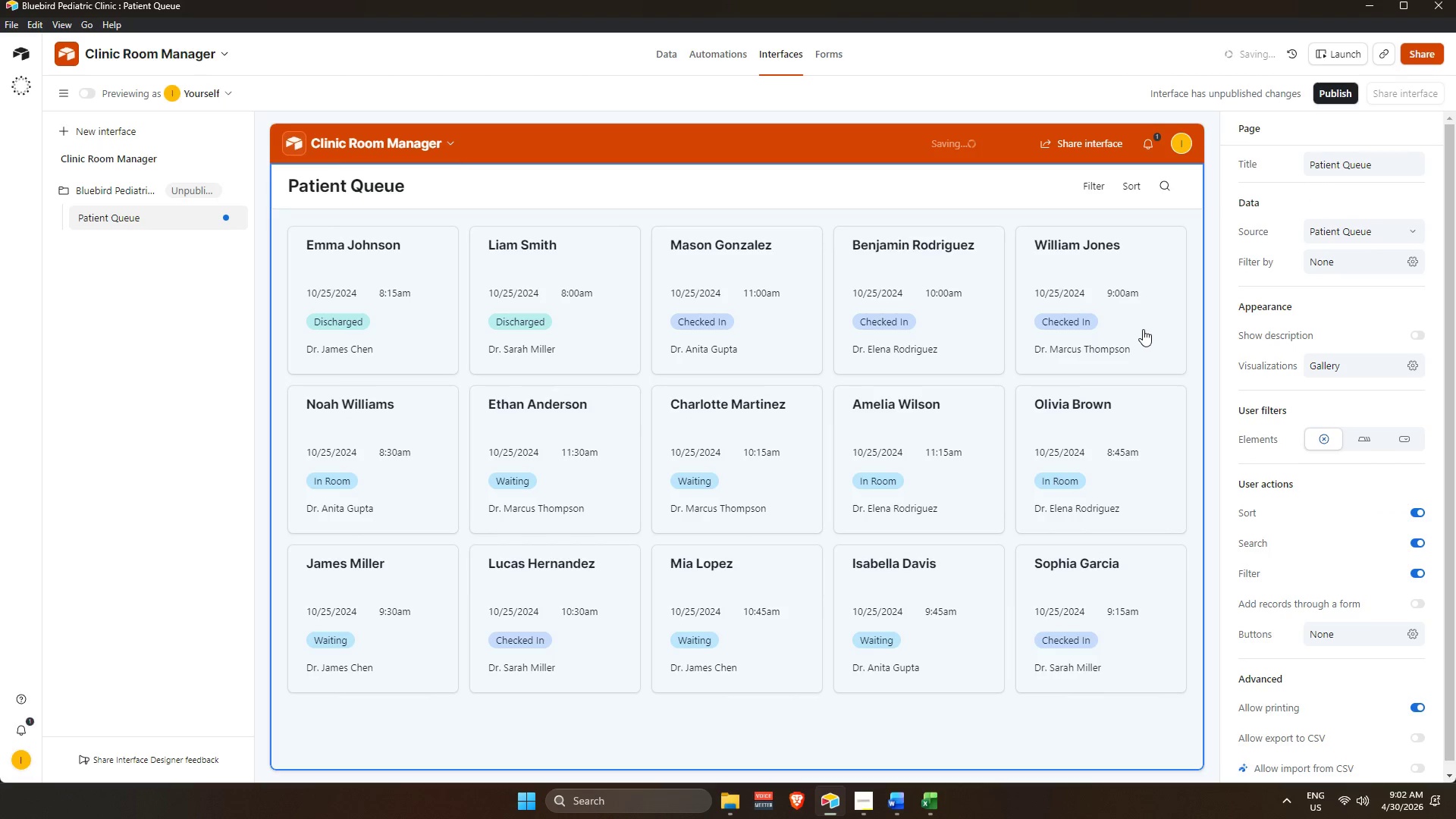 
left_click([1144, 334])
 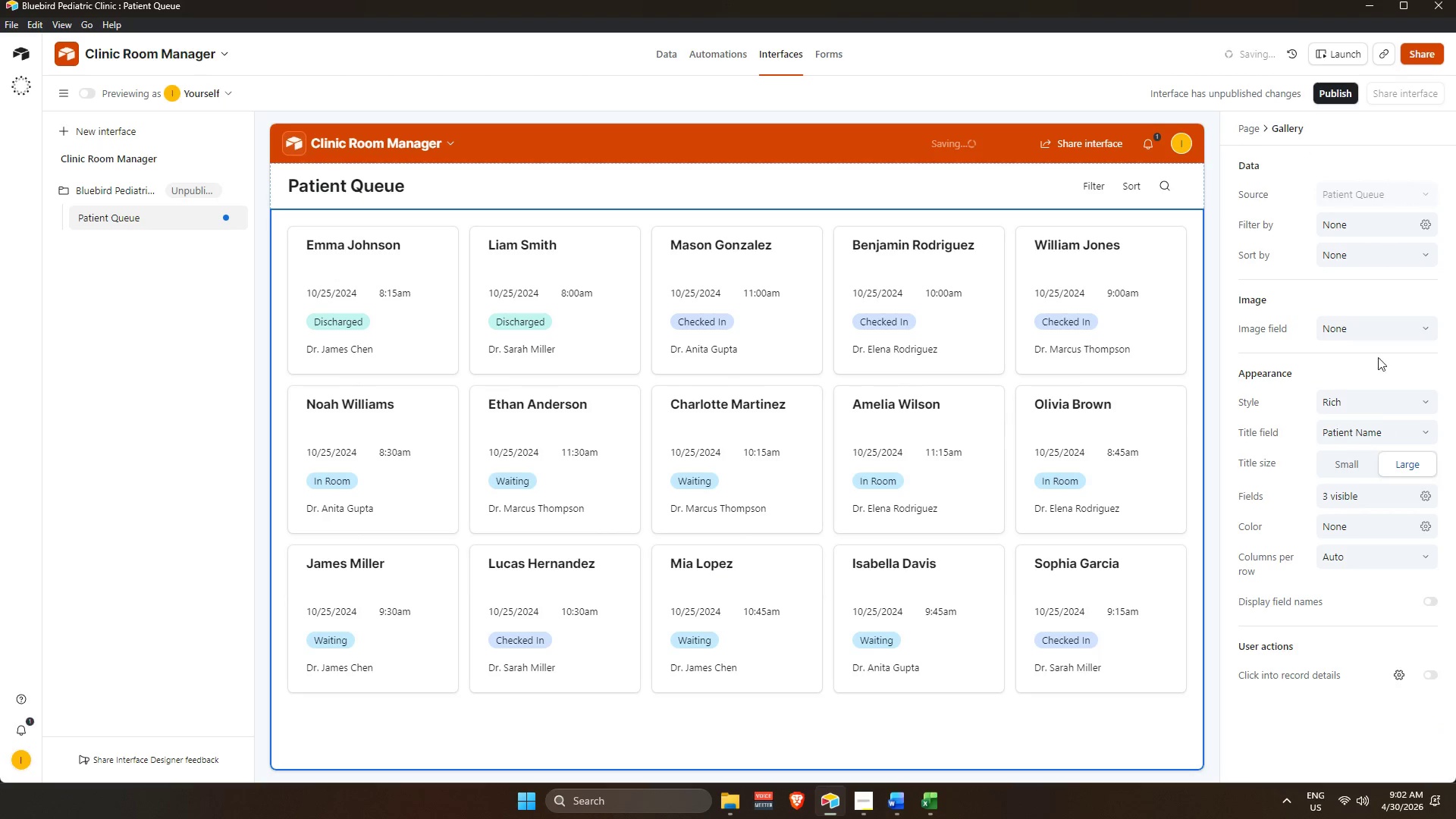 
left_click([1358, 497])
 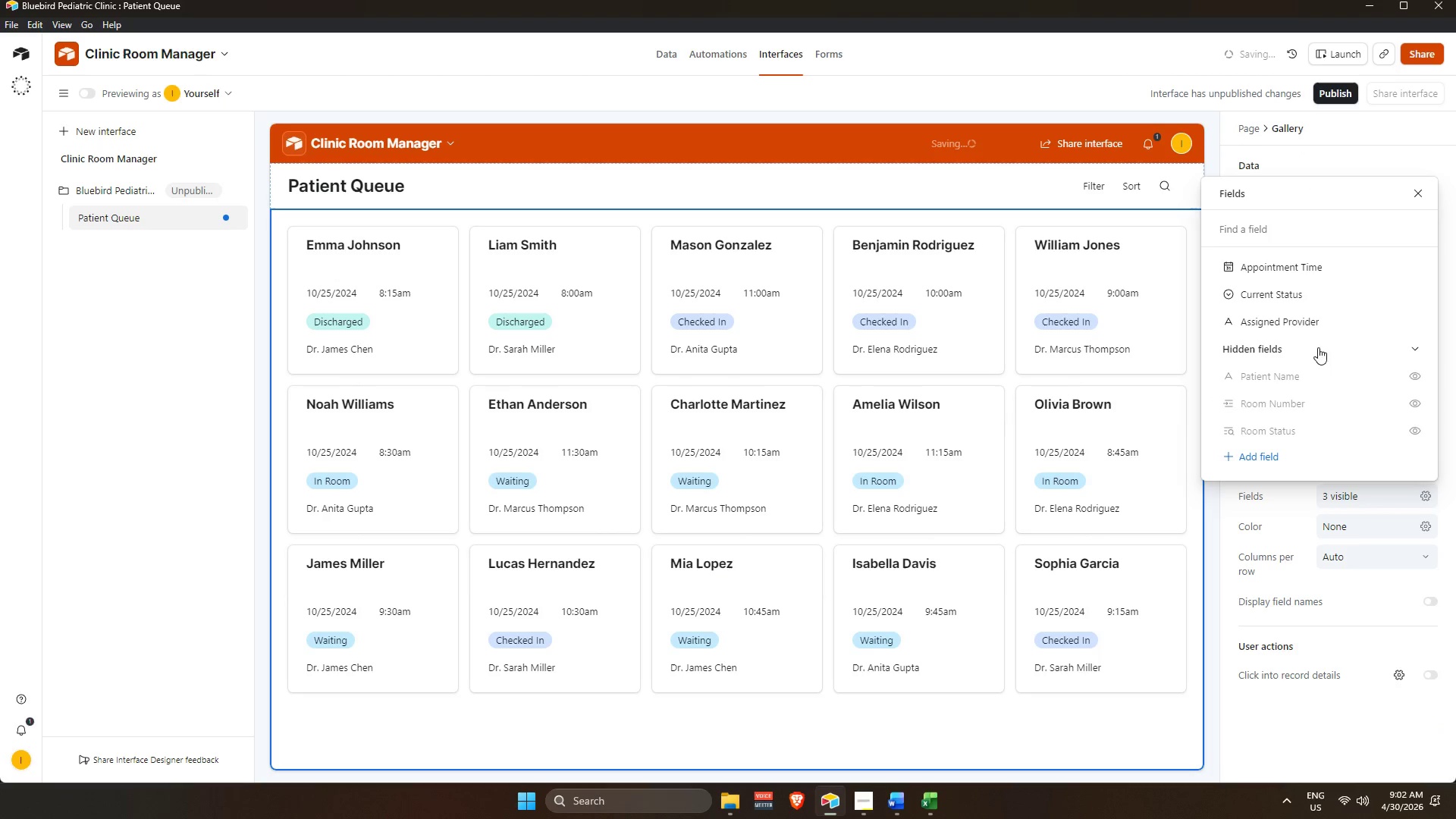 
scroll: coordinate [1341, 291], scroll_direction: down, amount: 3.0
 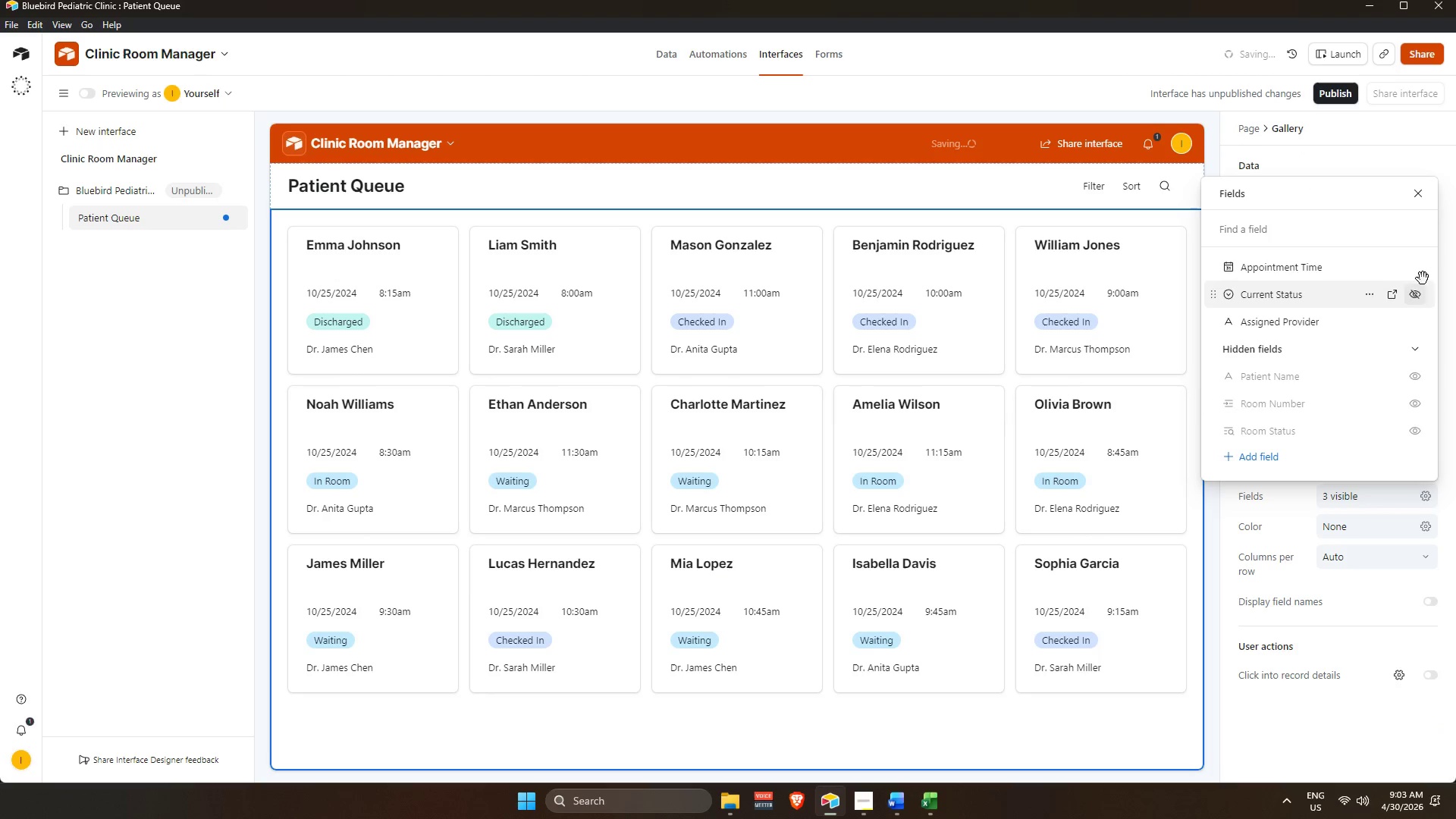 
left_click([1420, 275])
 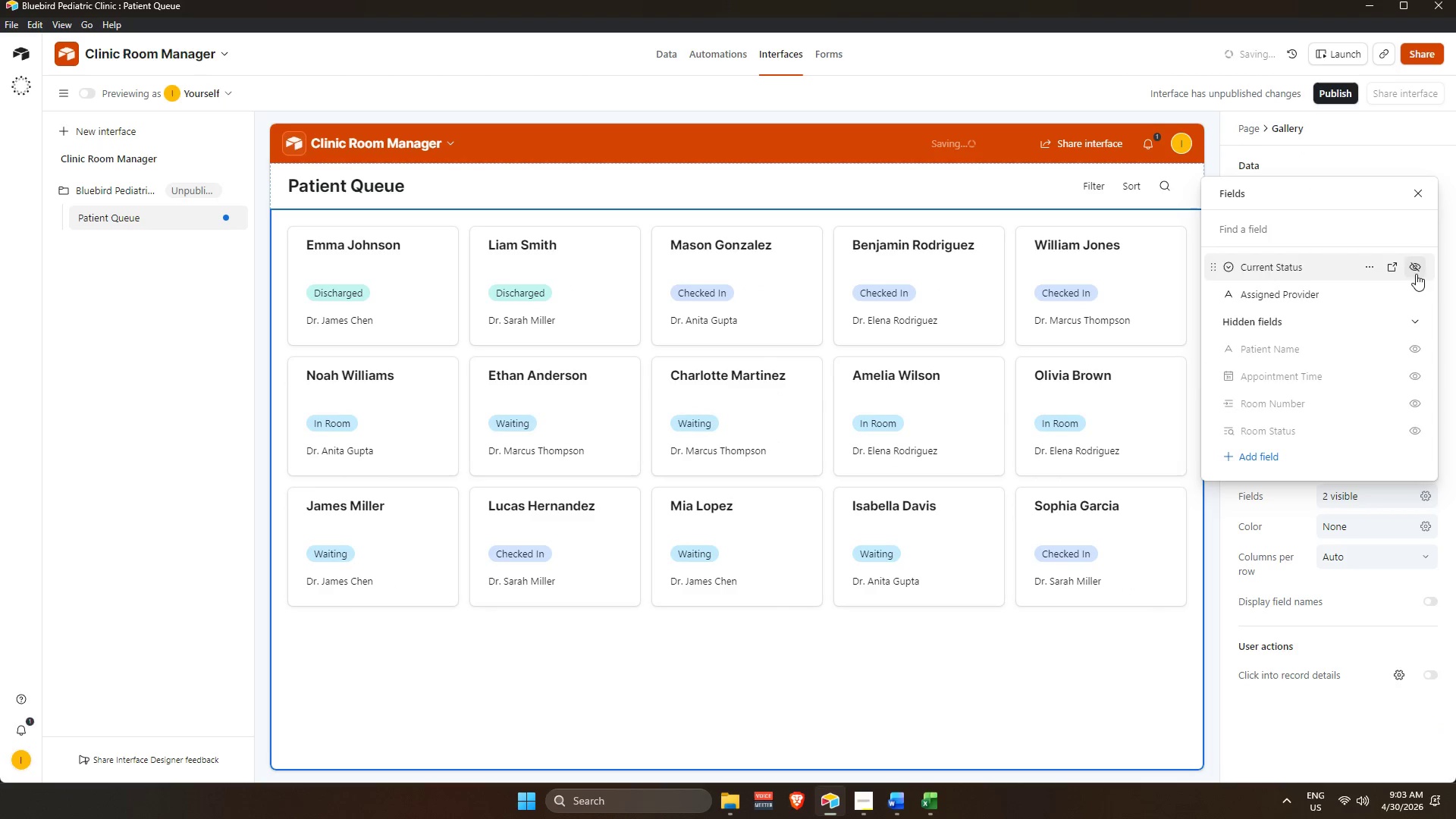 
left_click([1417, 265])
 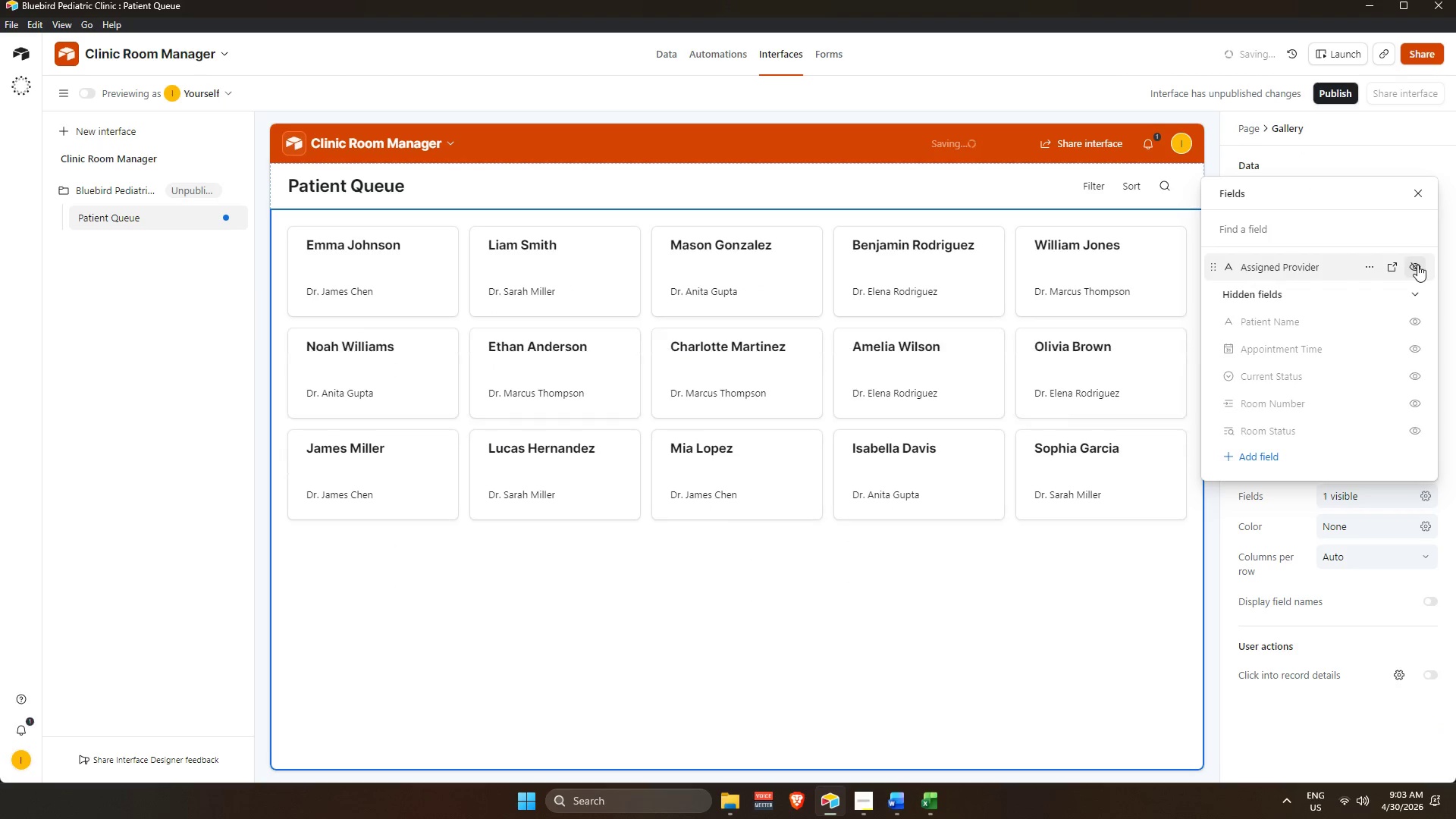 
left_click([1417, 265])
 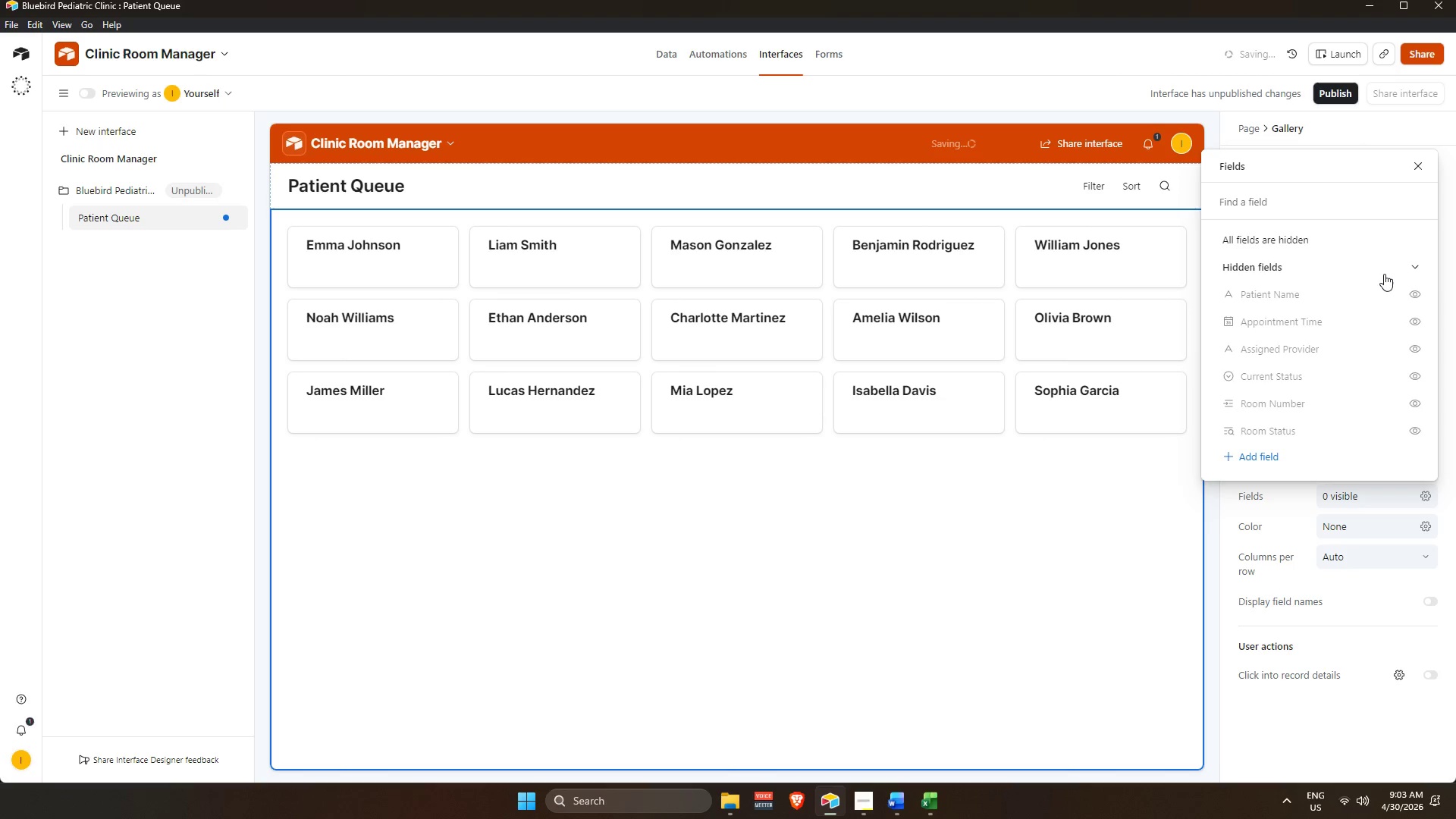 
wait(5.48)
 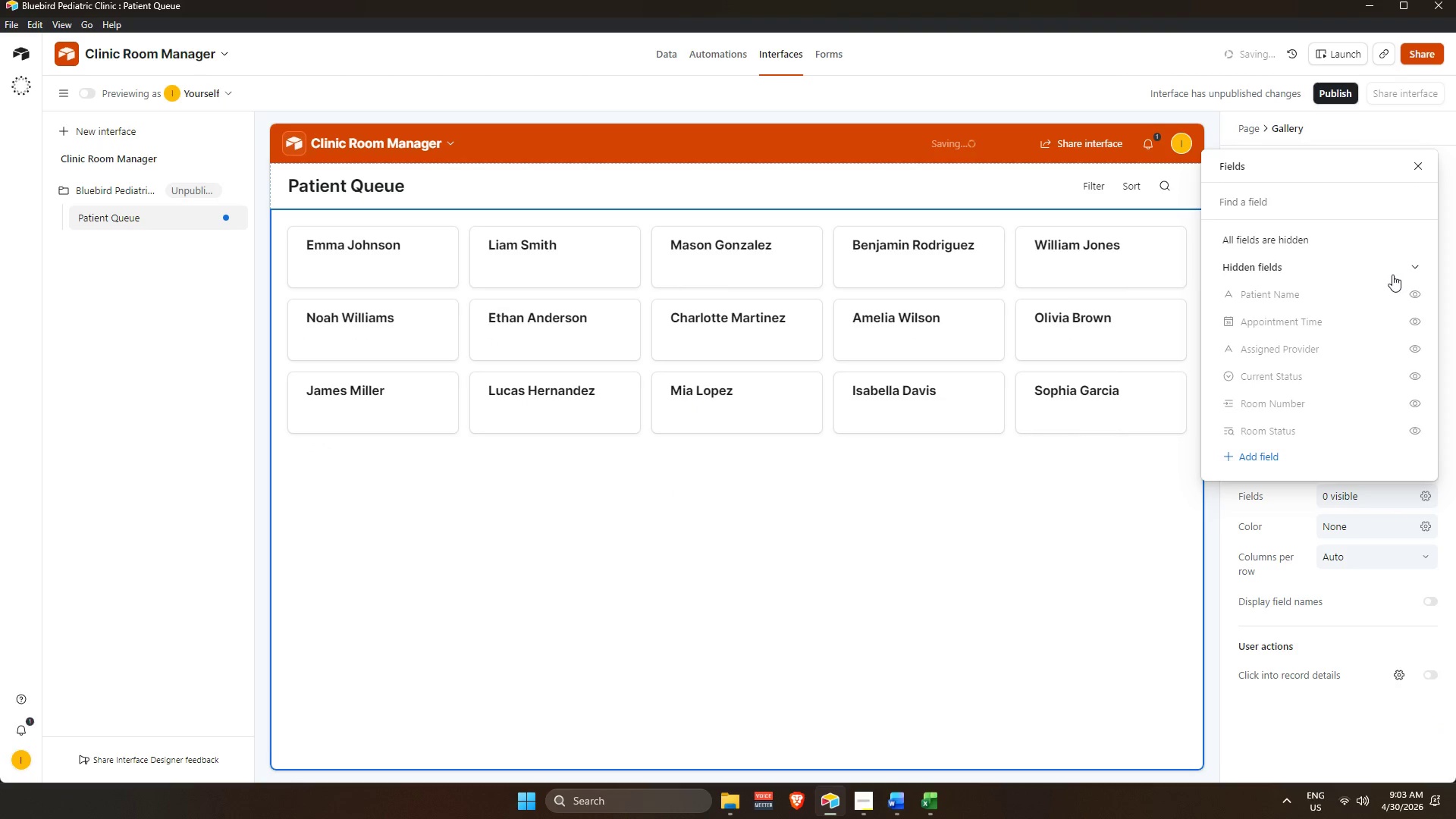 
left_click([1427, 164])
 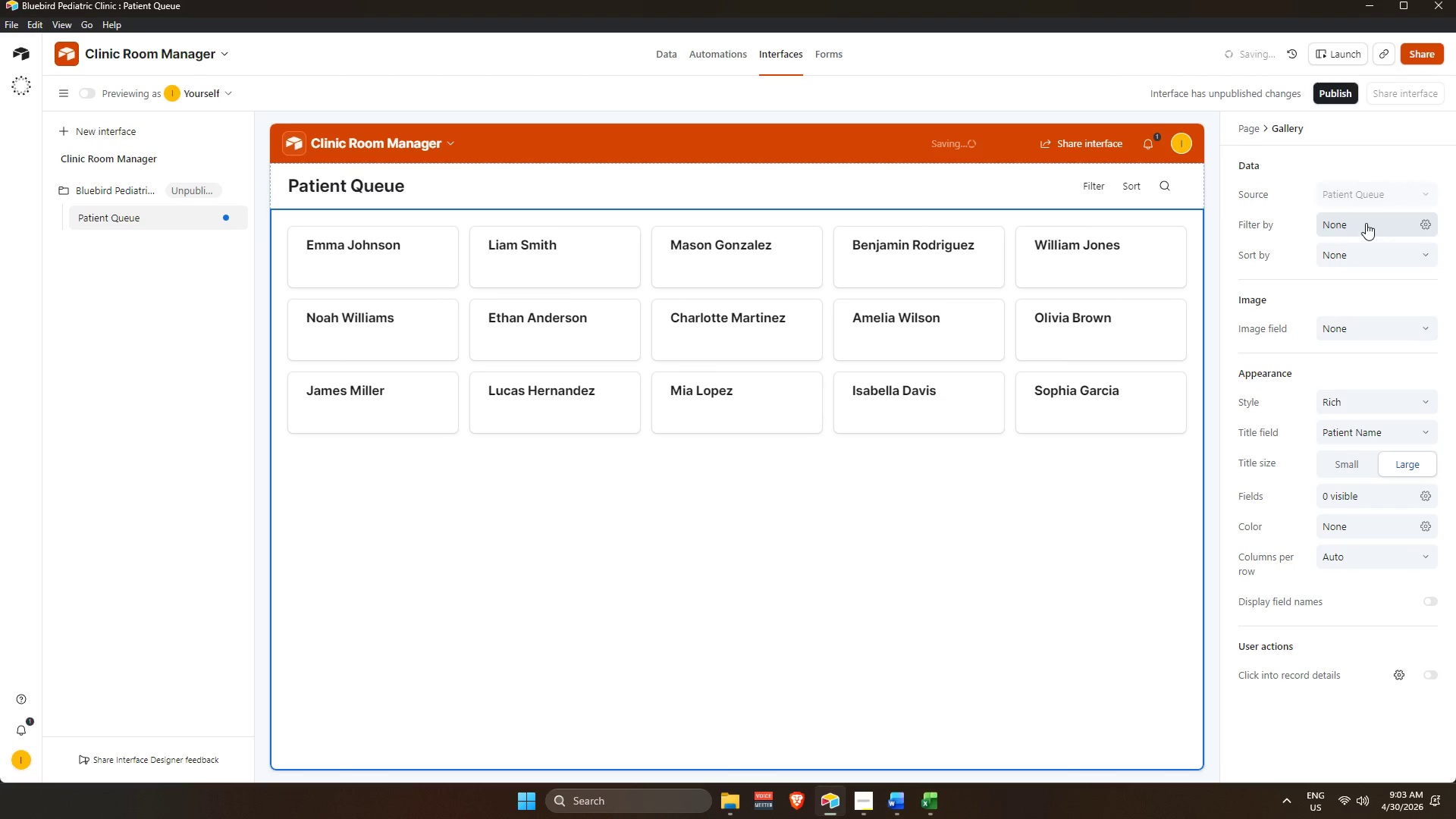 
scroll: coordinate [1366, 223], scroll_direction: up, amount: 2.0
 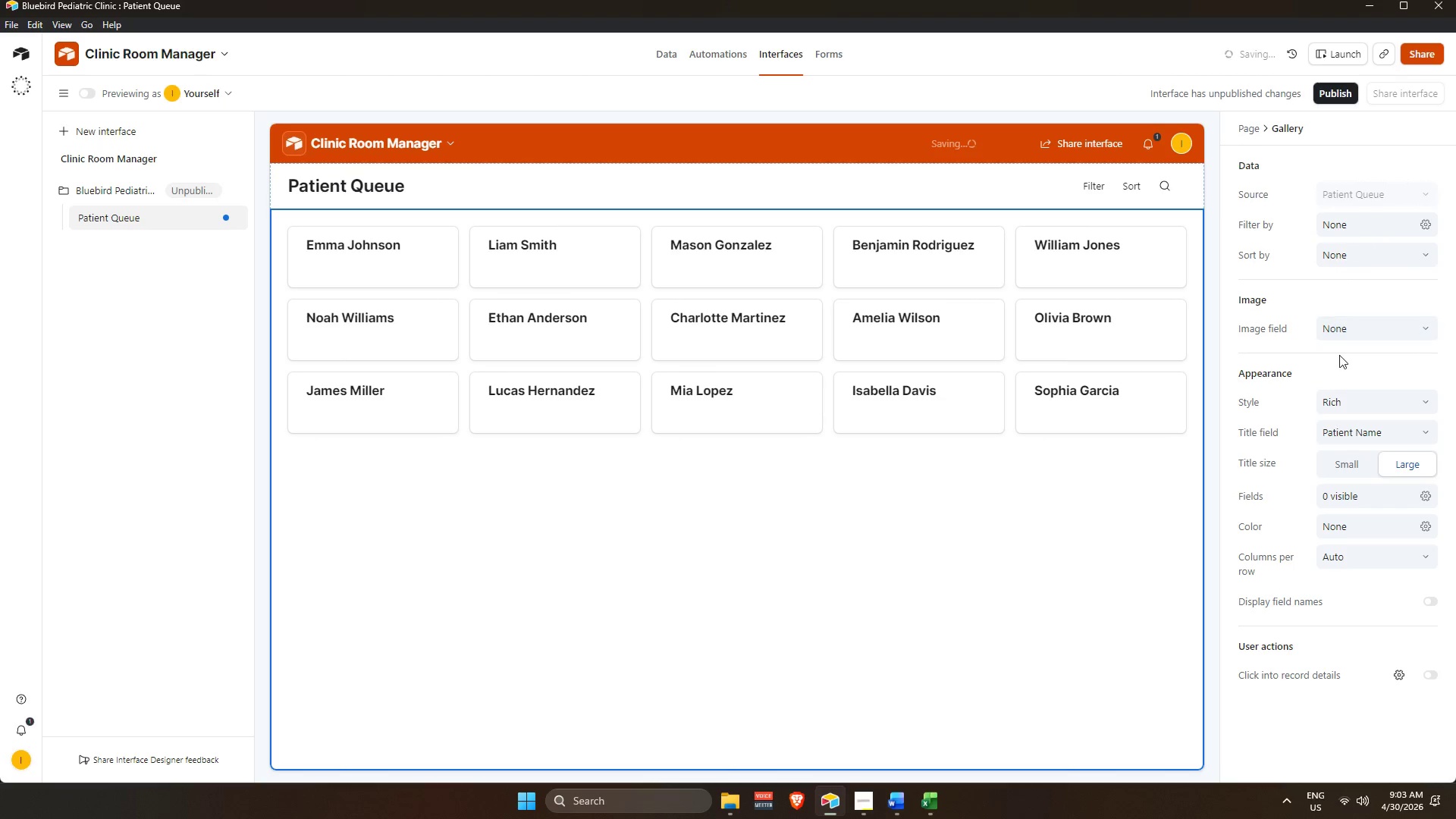 
mouse_move([1357, 353])
 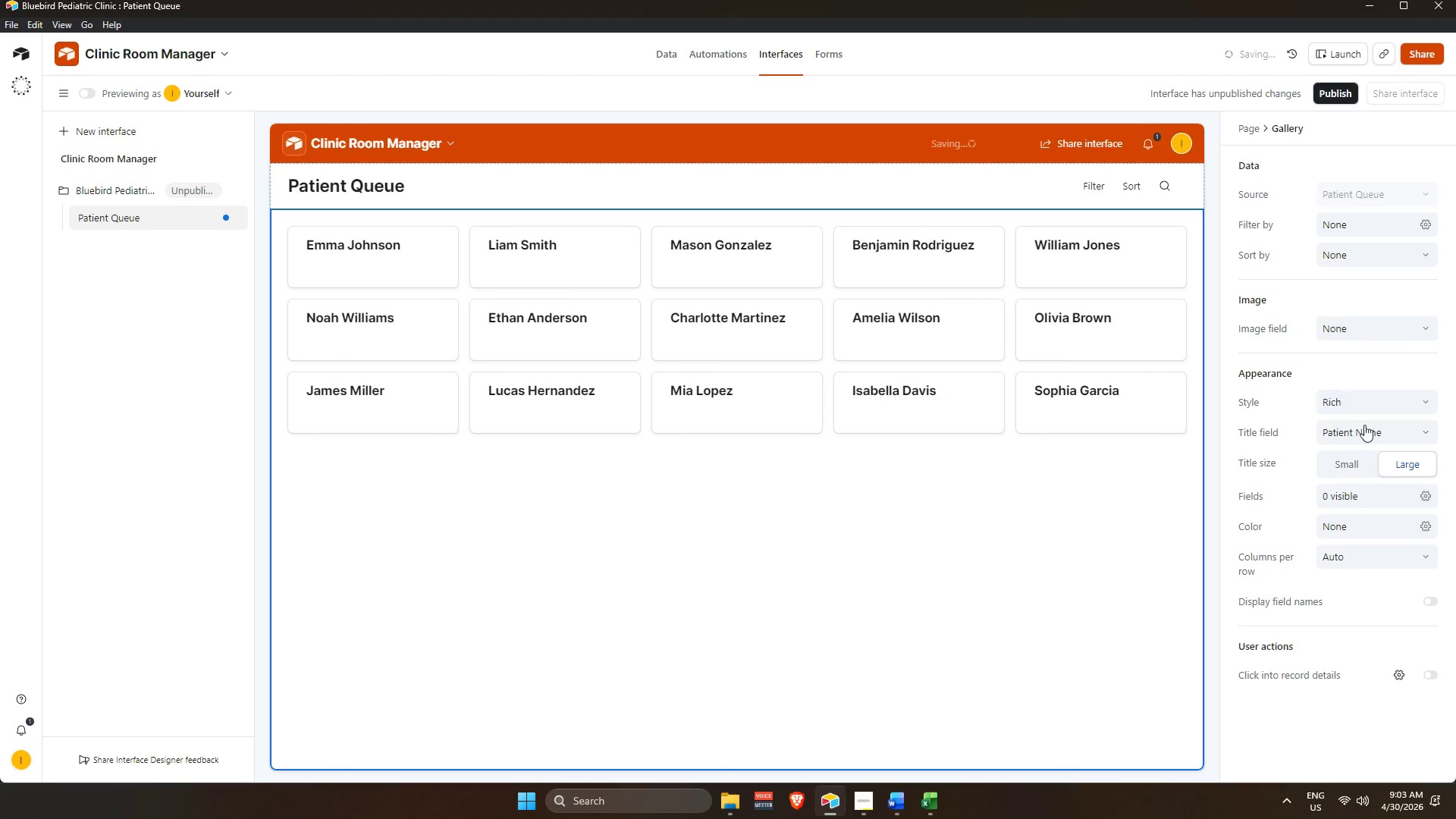 
left_click([1363, 430])
 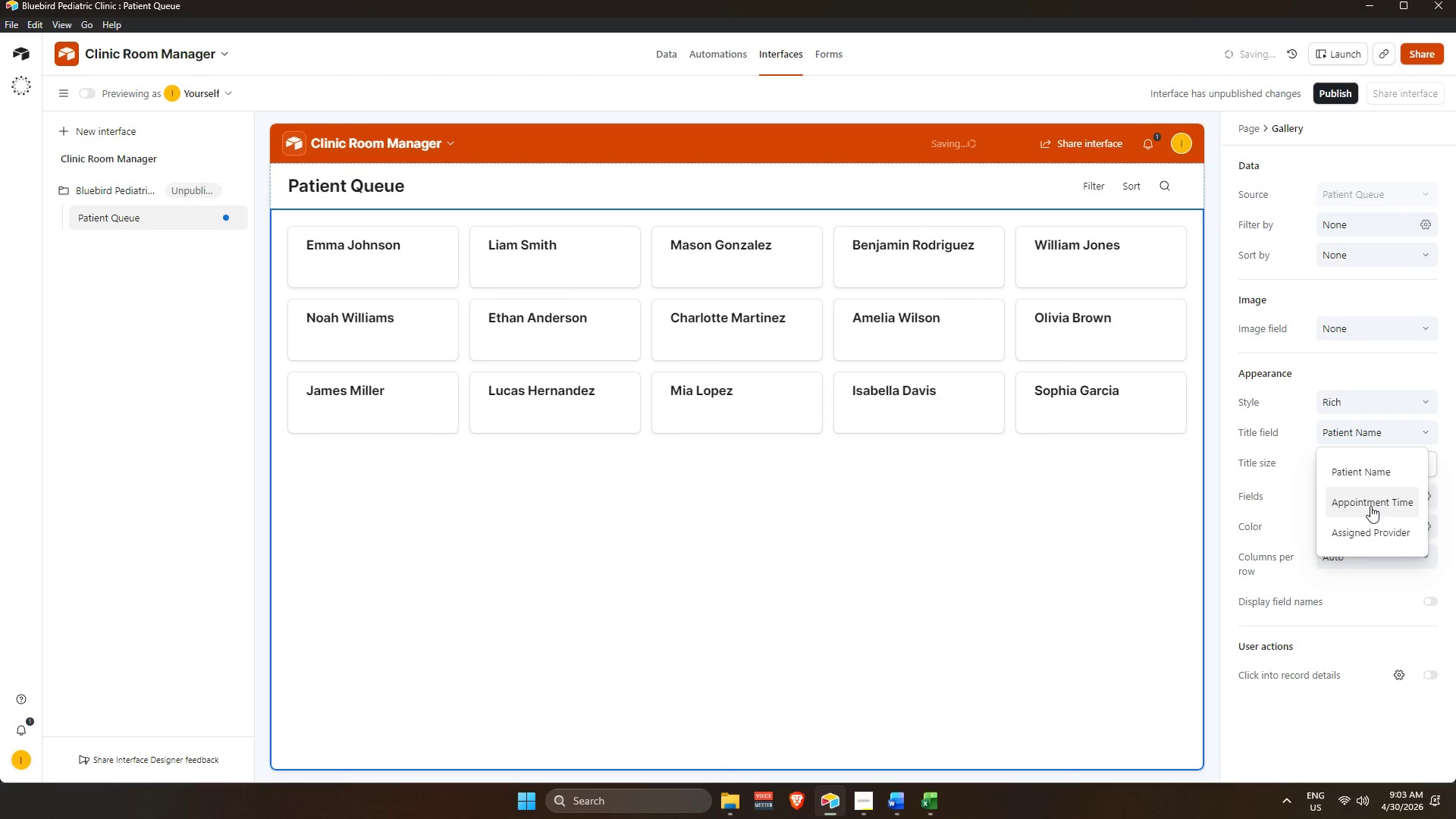 
scroll: coordinate [1379, 539], scroll_direction: down, amount: 3.0
 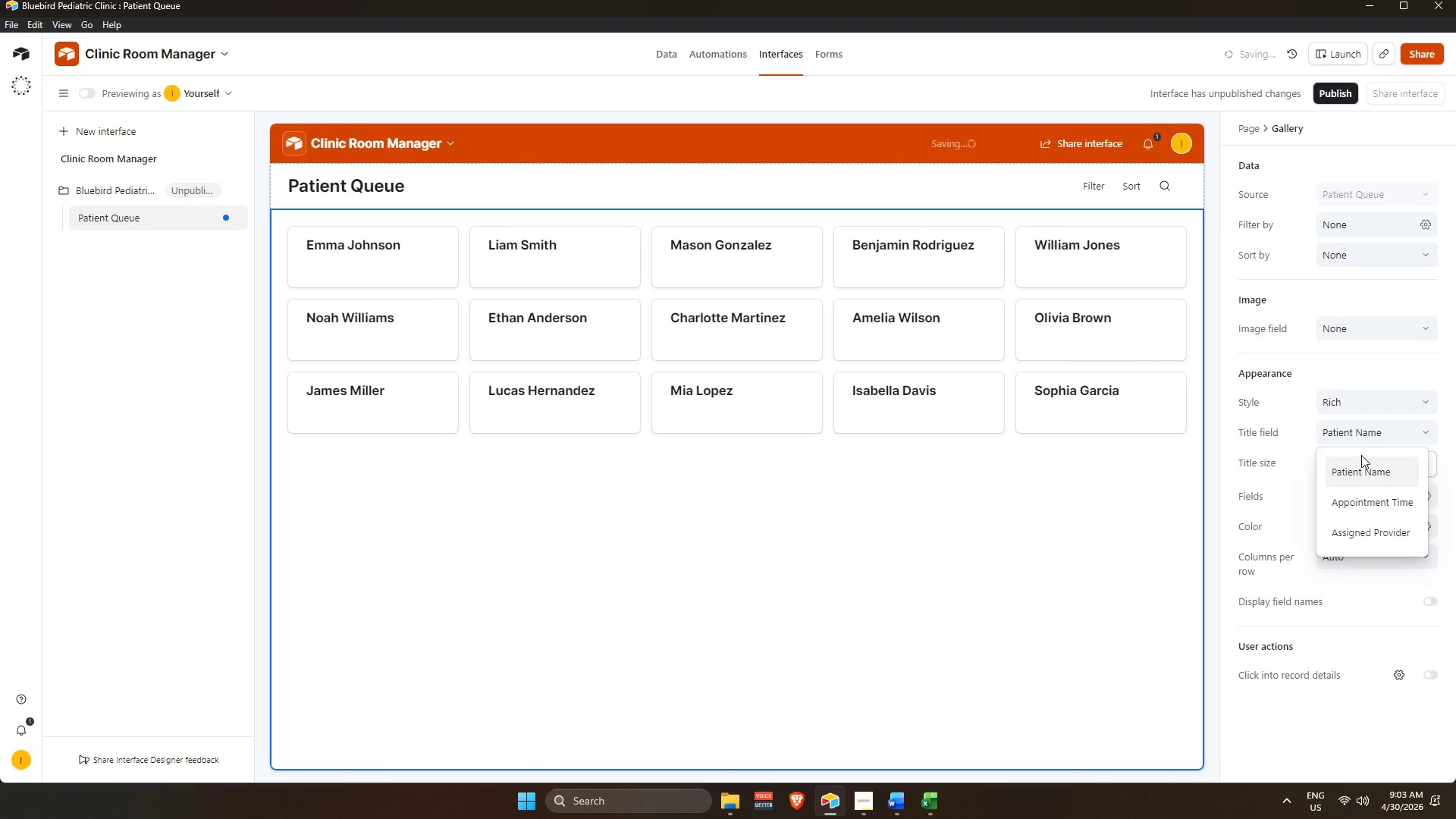 
left_click([1358, 432])
 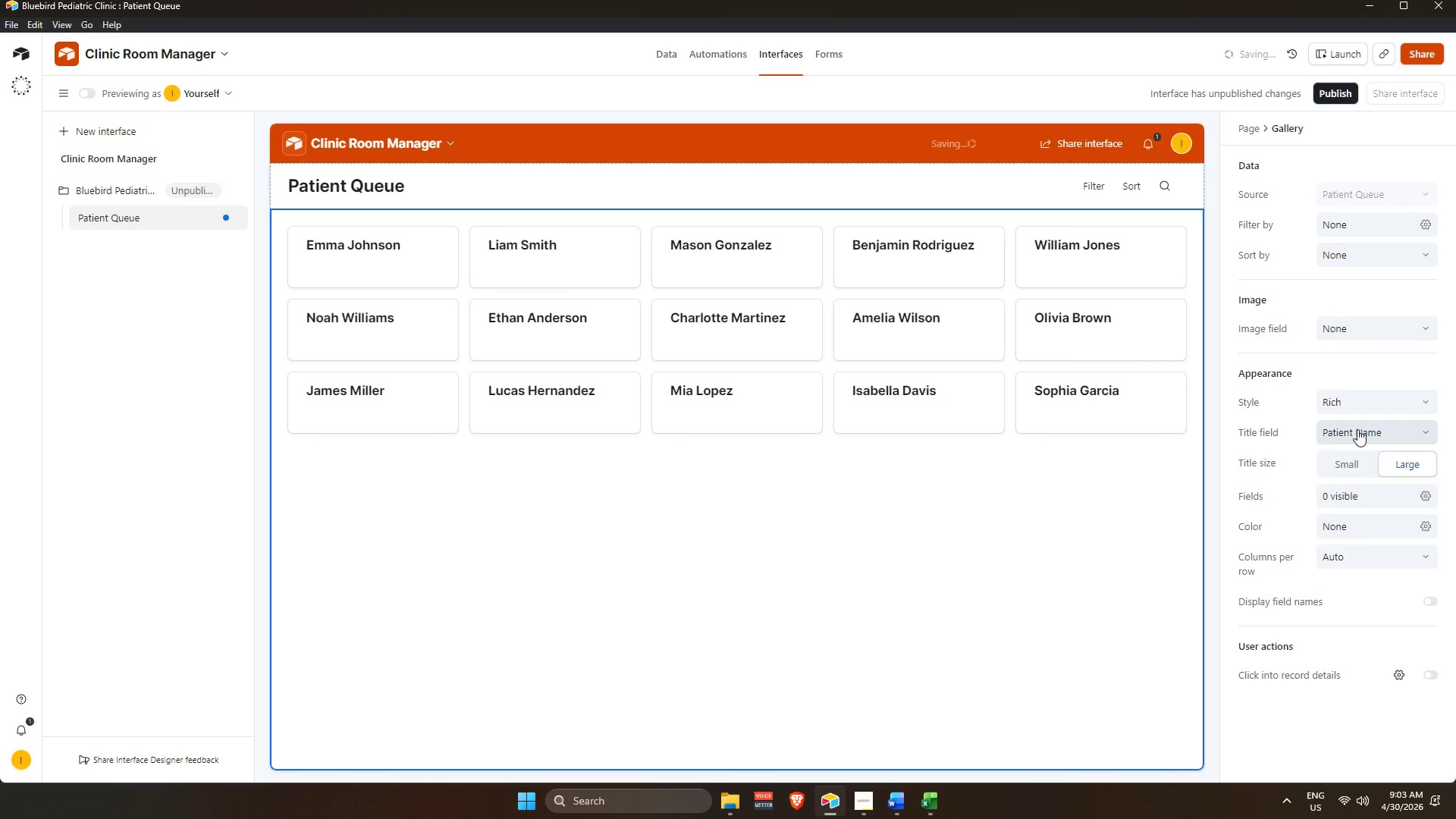 
double_click([1357, 429])
 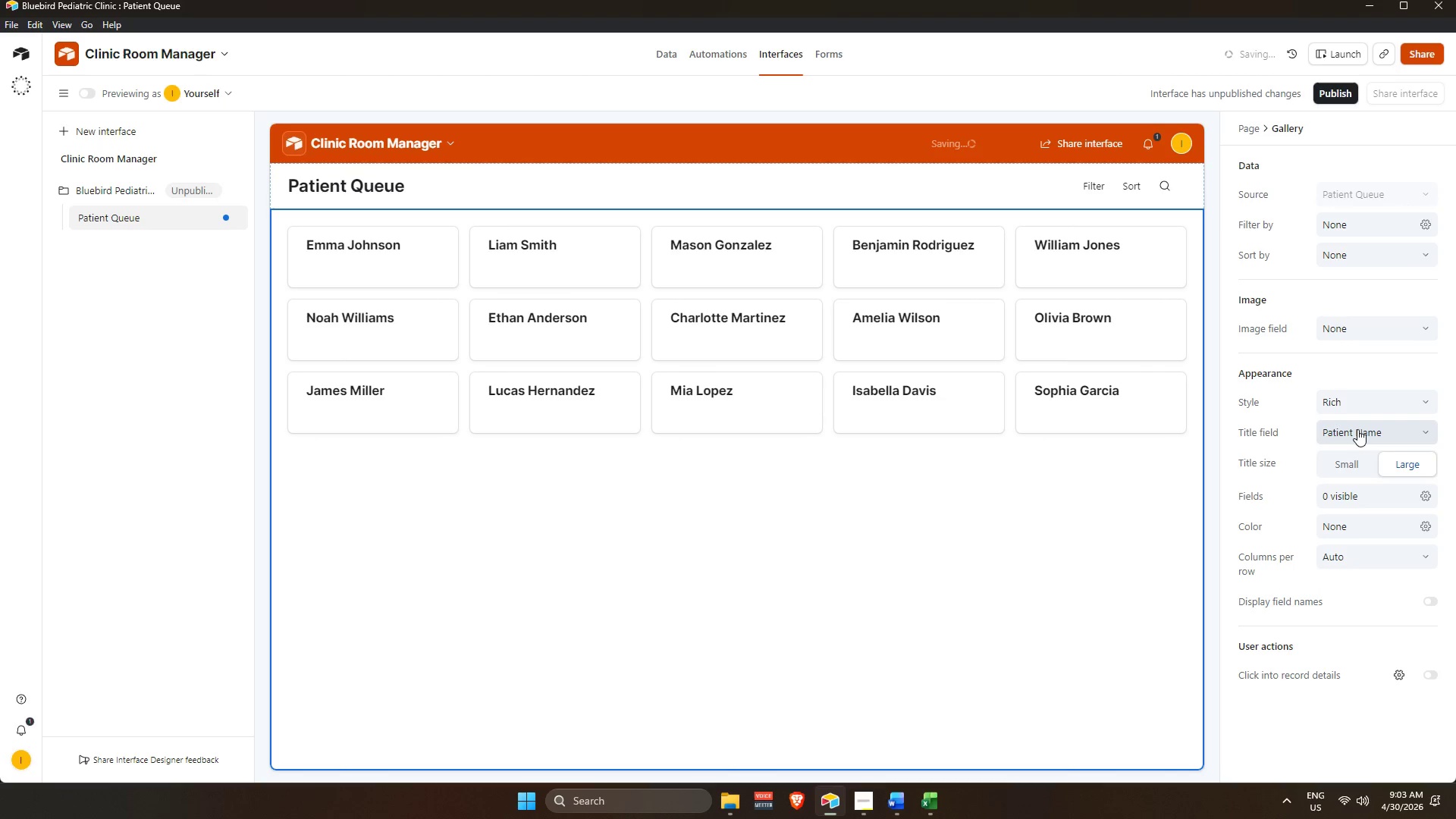 
triple_click([1357, 429])
 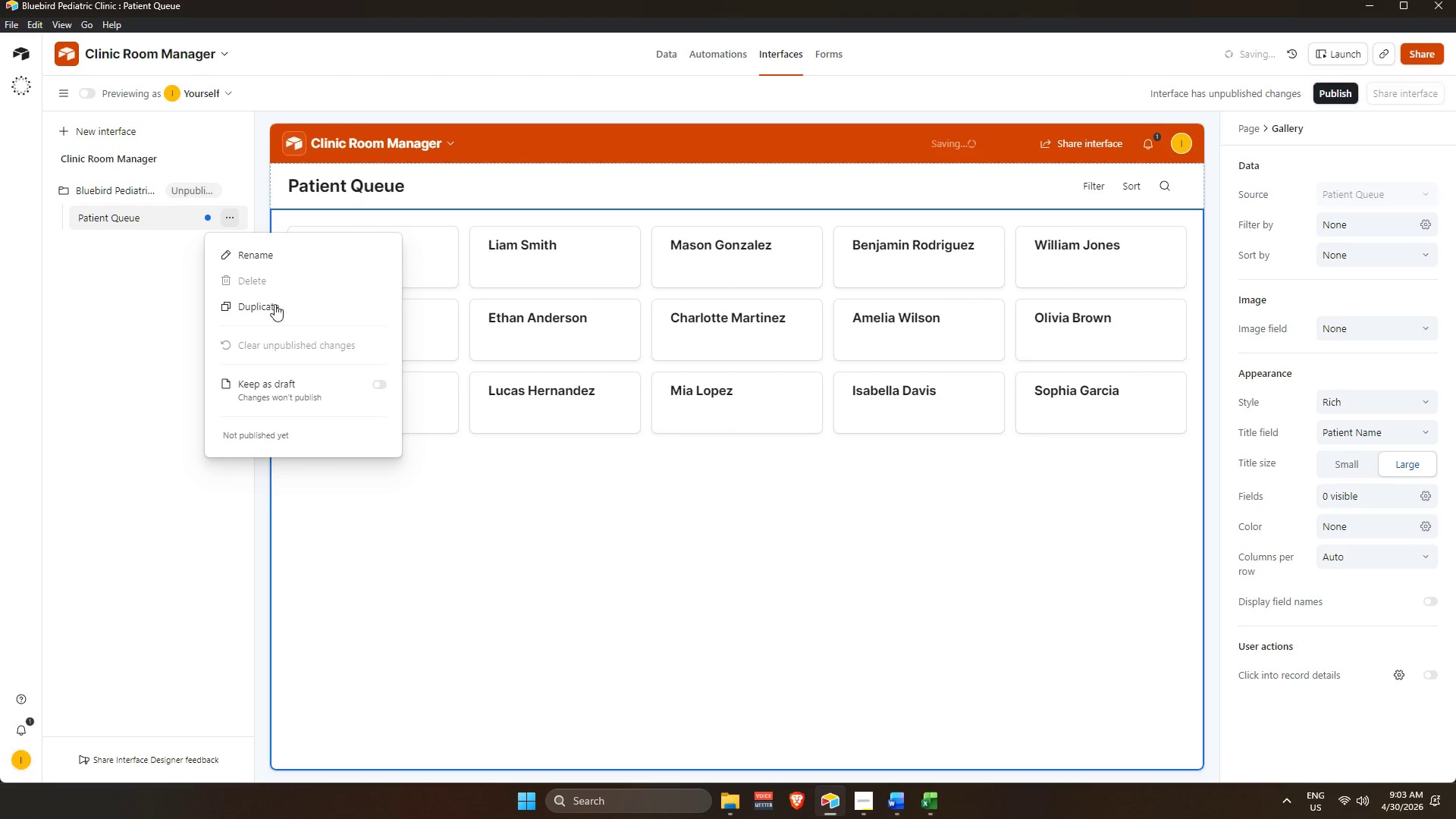 
left_click([162, 302])
 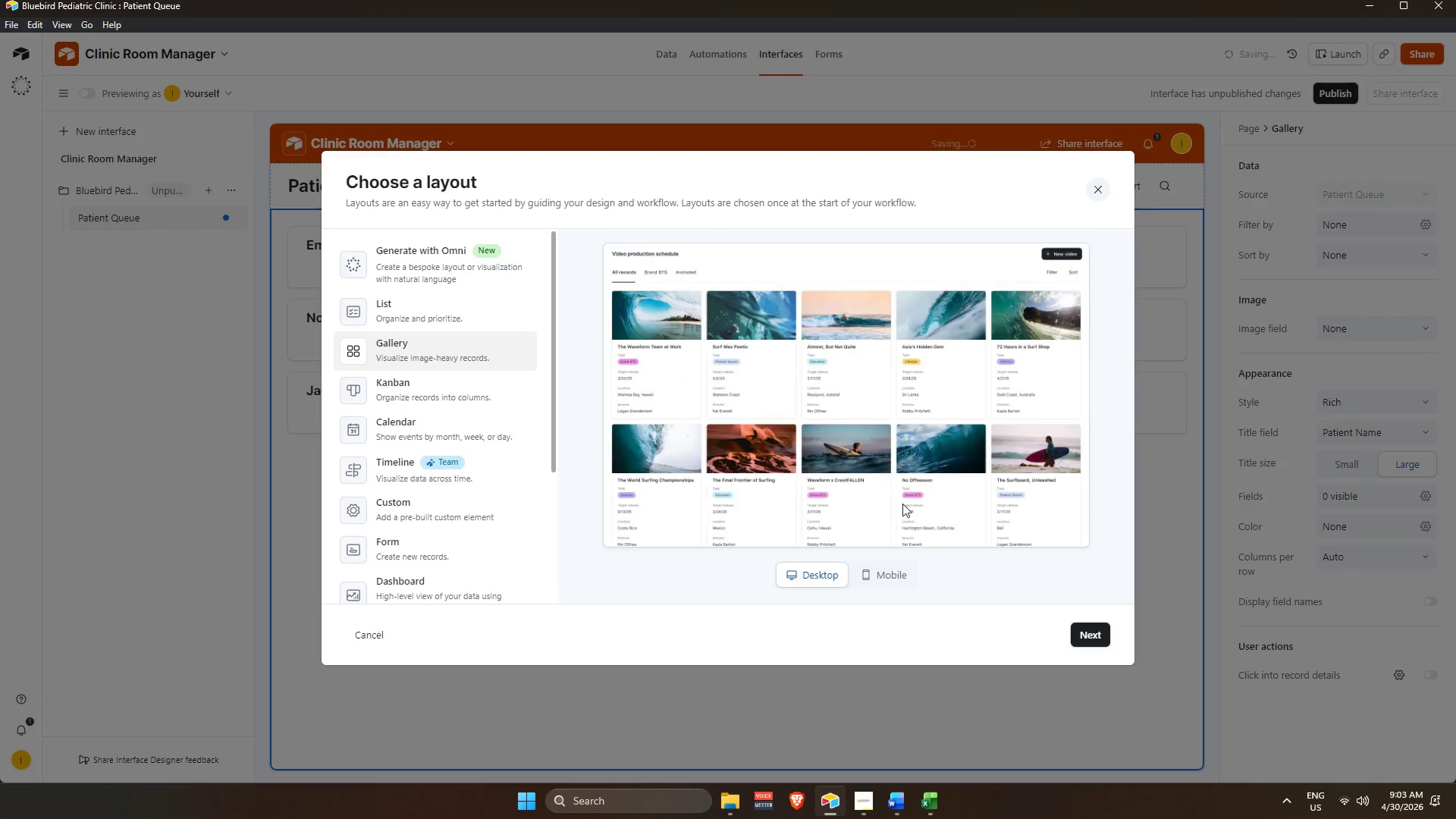 
left_click([1097, 635])
 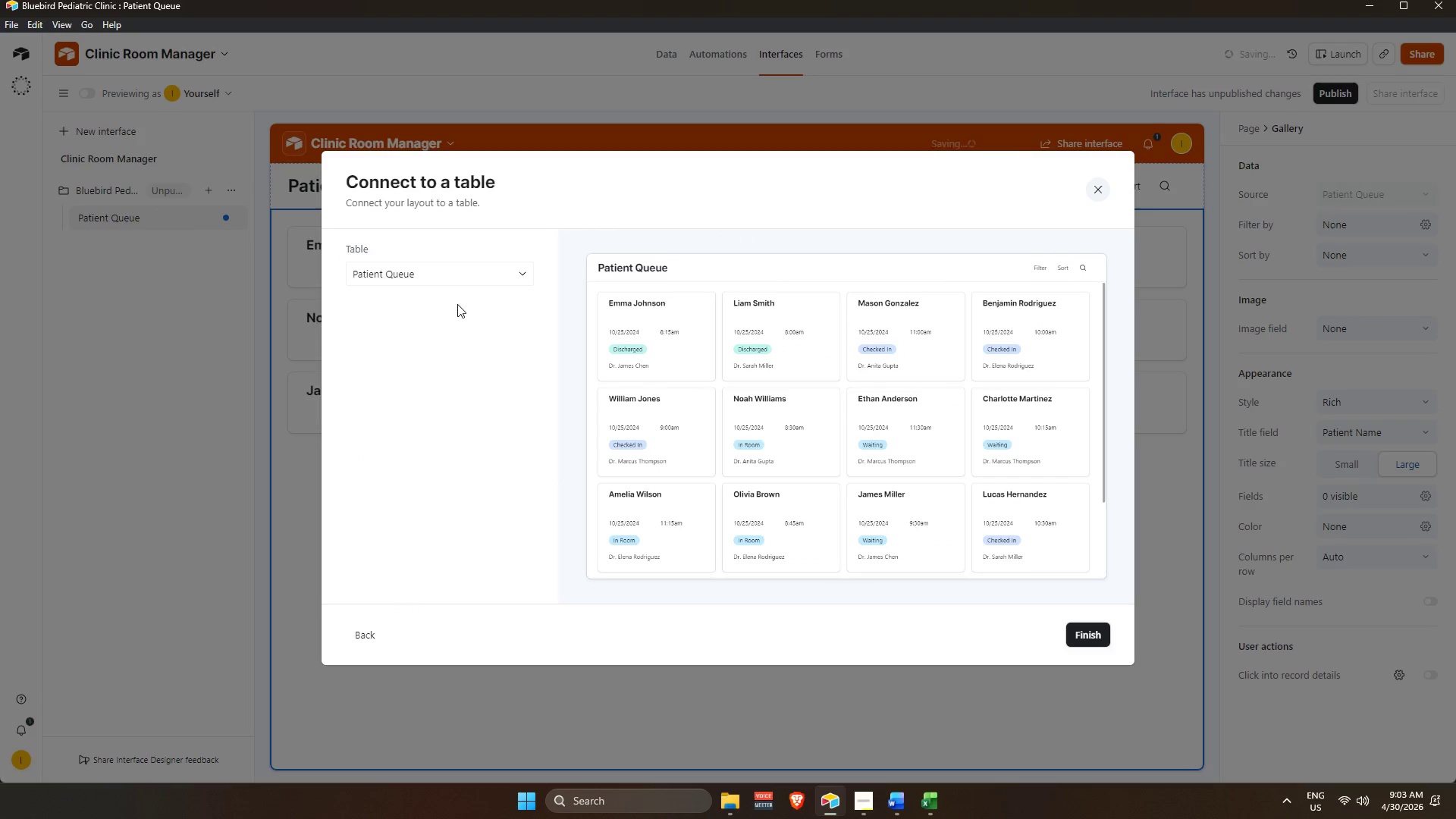 
left_click([461, 279])
 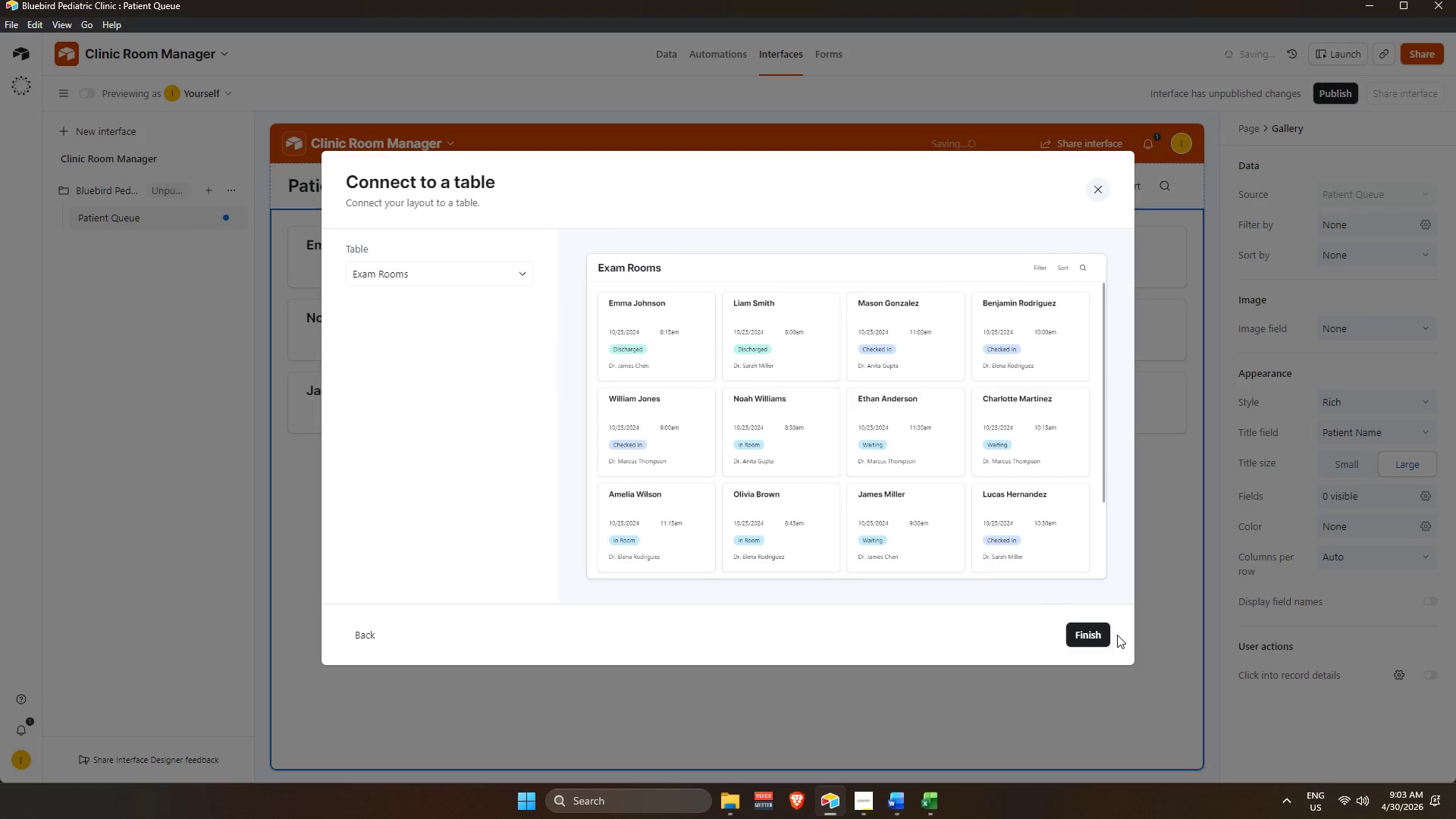 
left_click([1095, 639])
 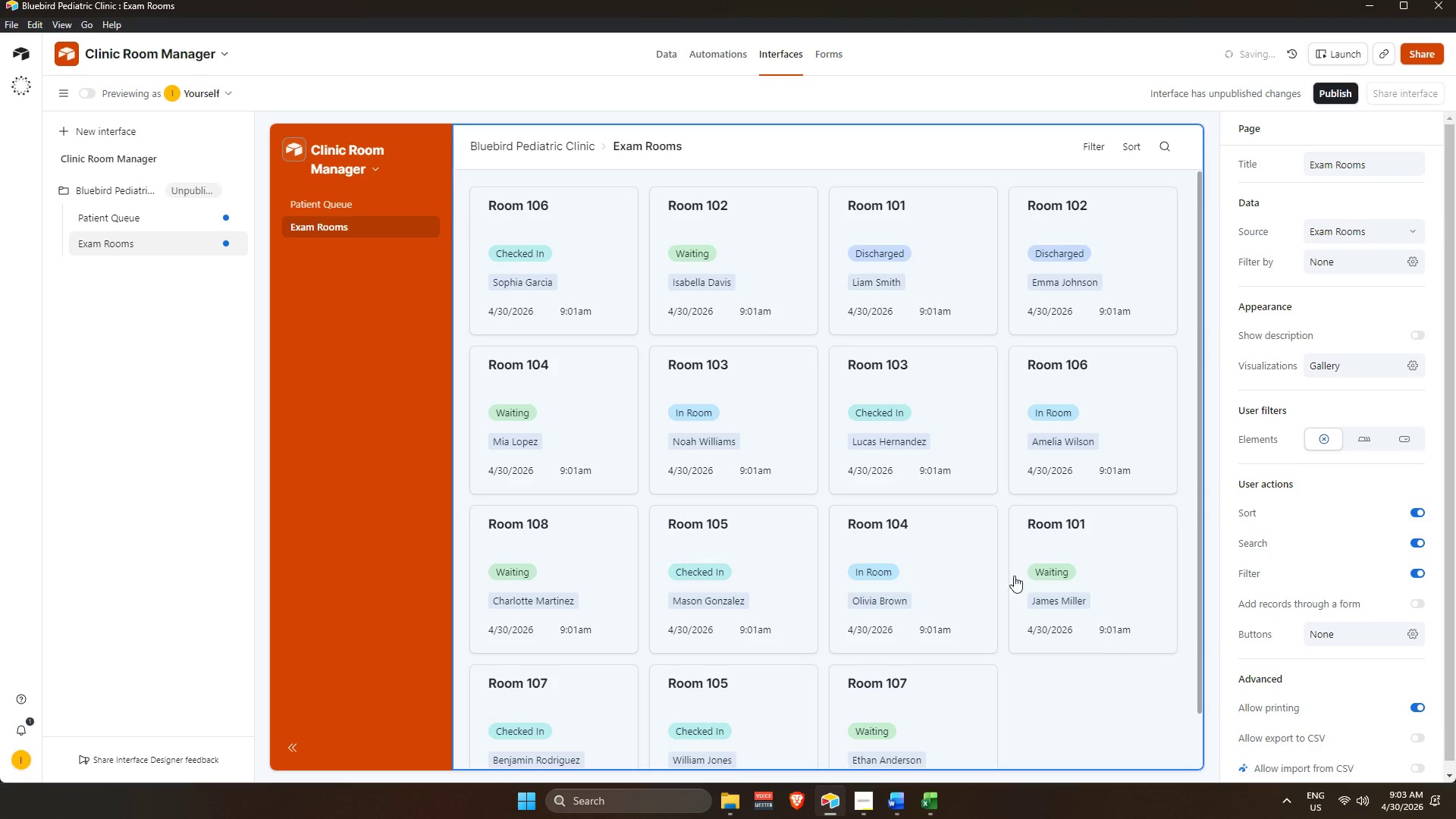 
scroll: coordinate [510, 255], scroll_direction: up, amount: 5.0
 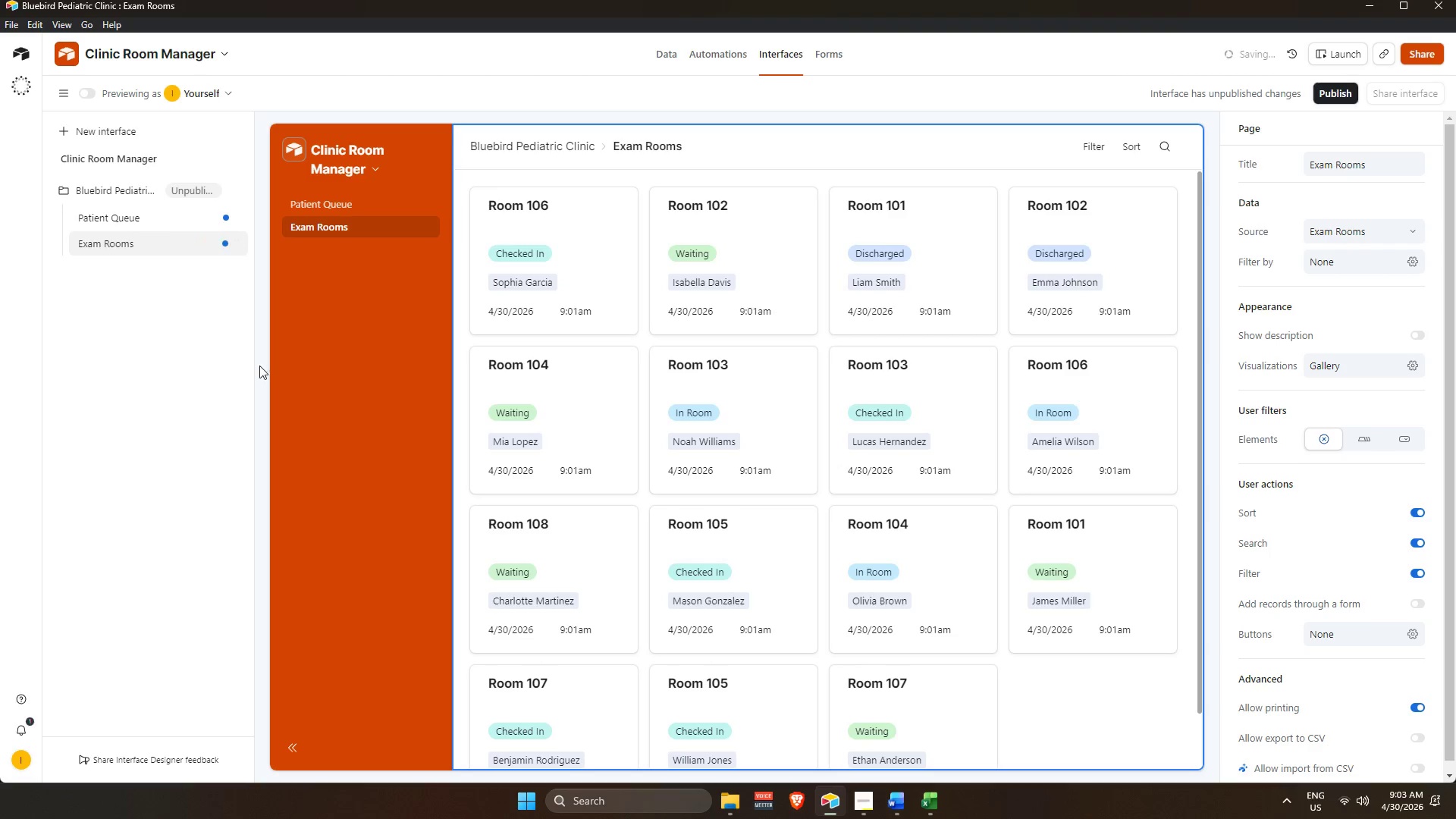 
left_click([383, 360])
 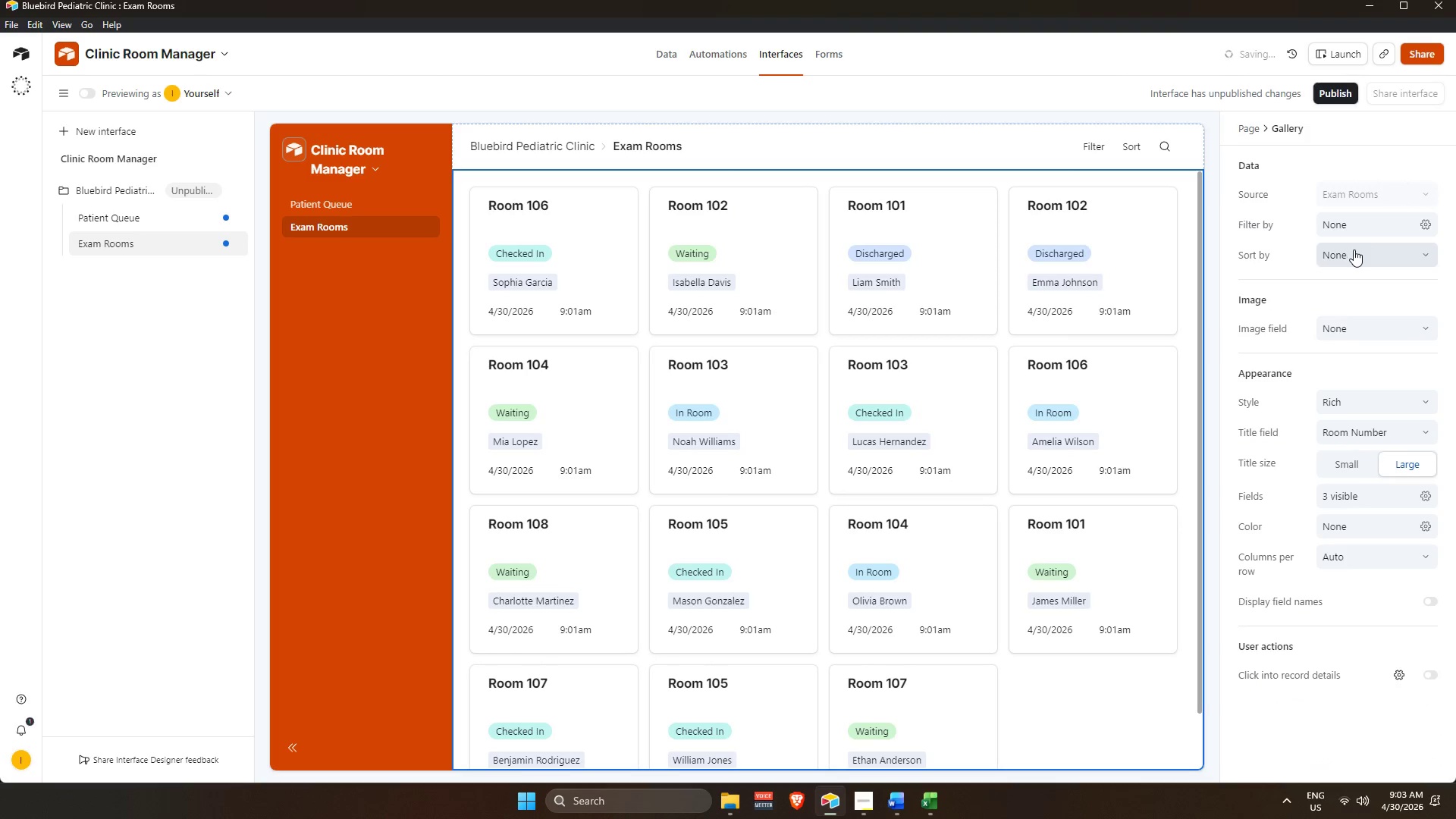 
wait(5.33)
 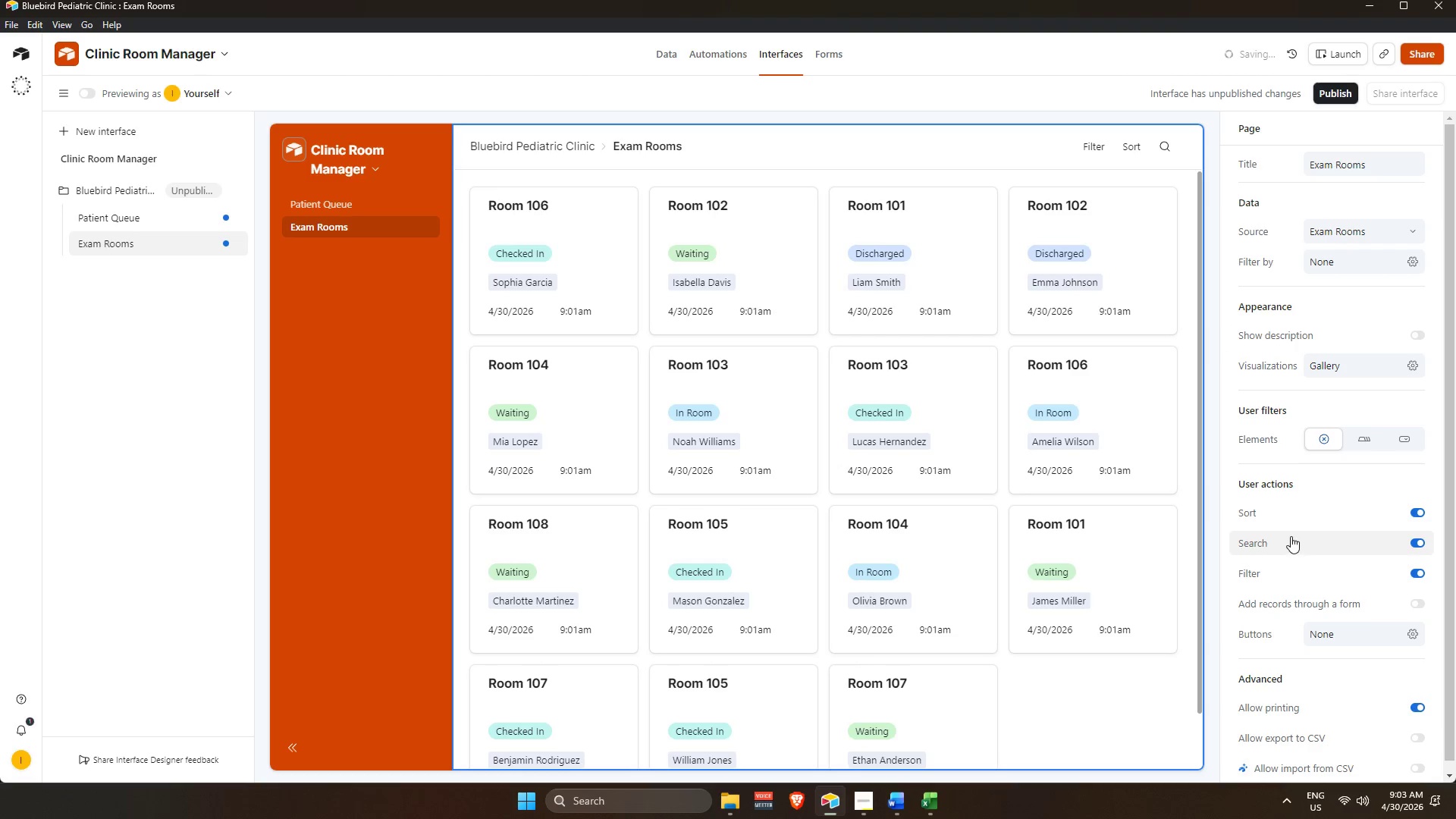 
left_click([1351, 499])
 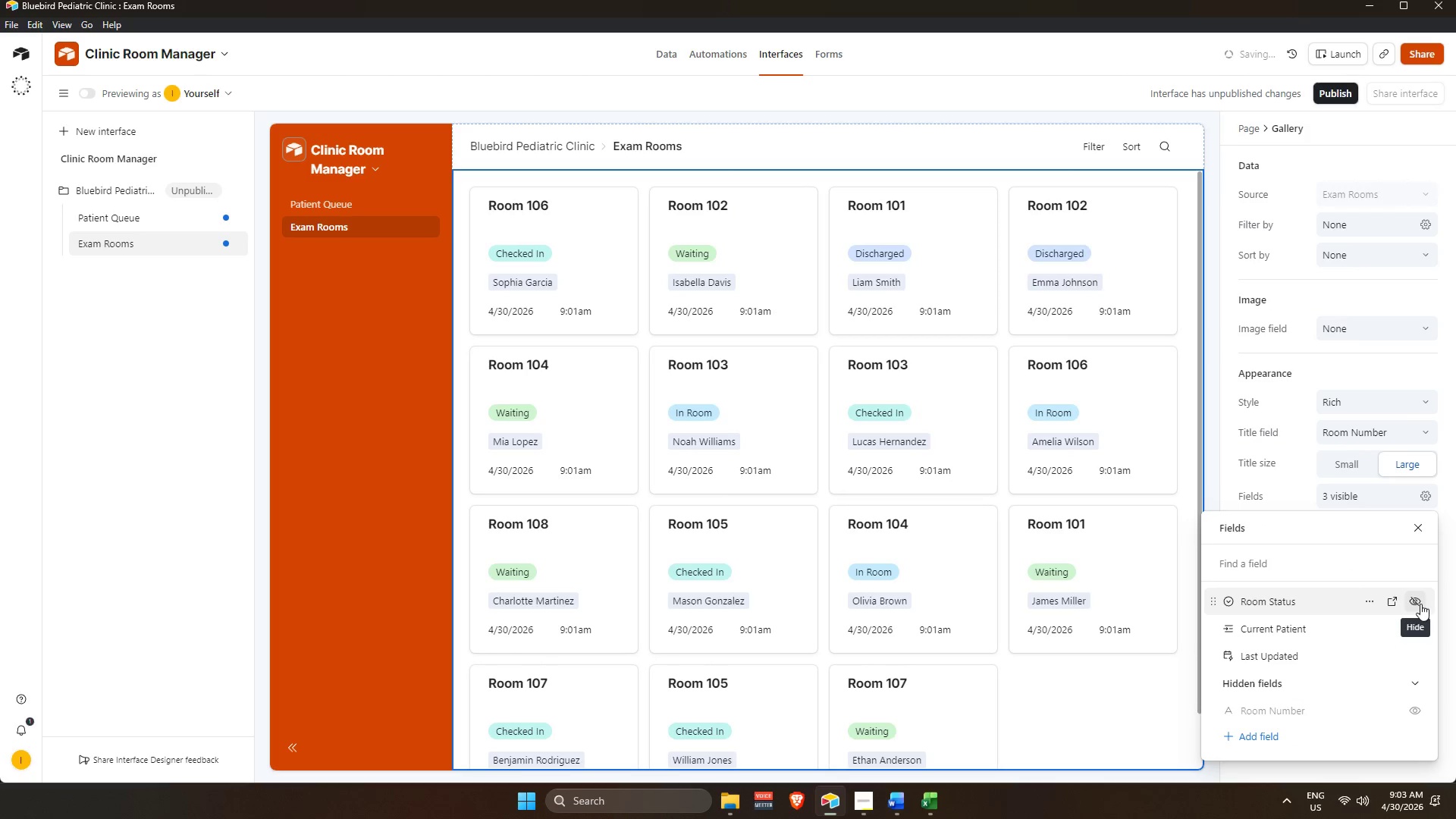 
double_click([1419, 604])
 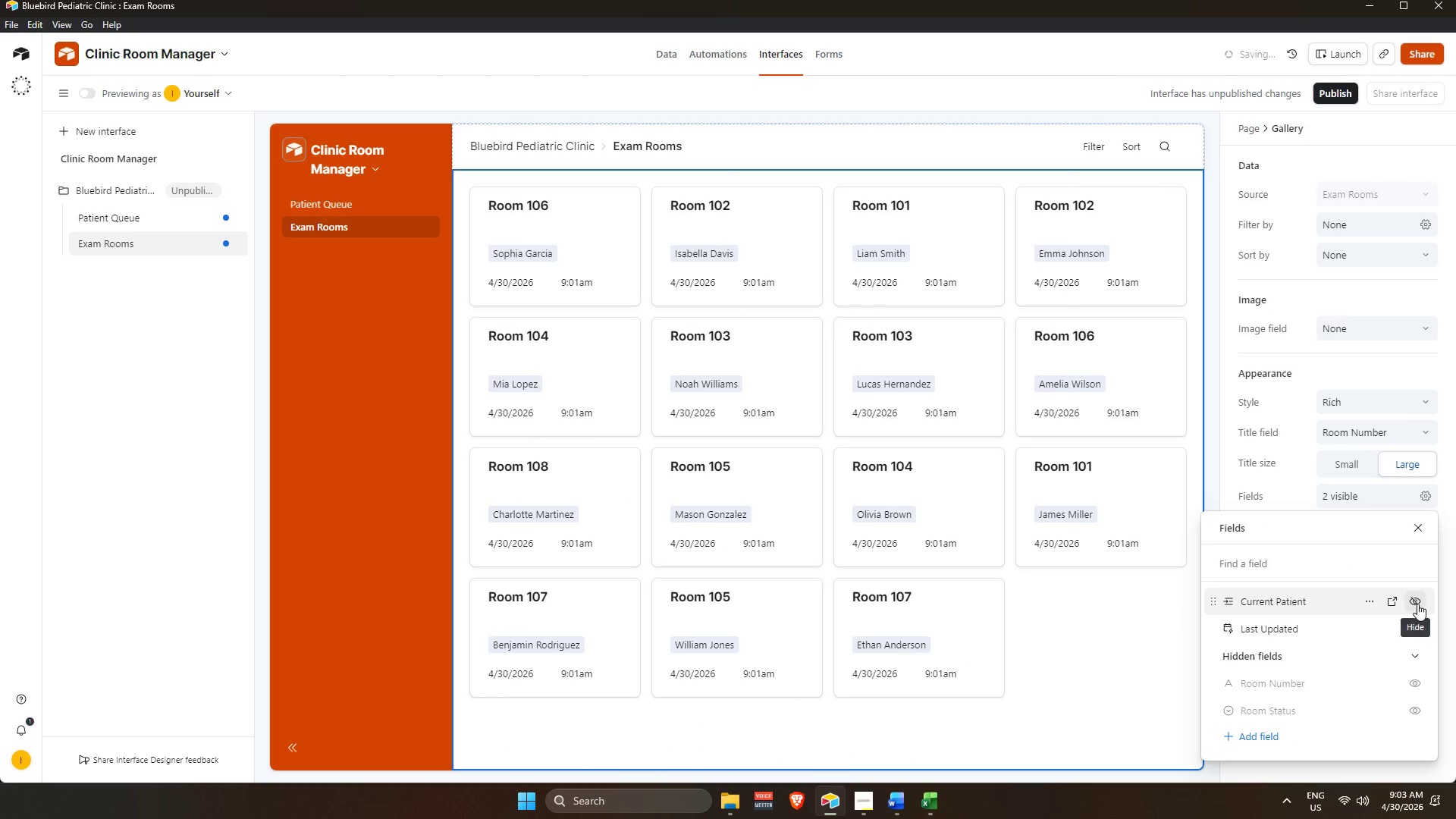 
triple_click([1417, 603])
 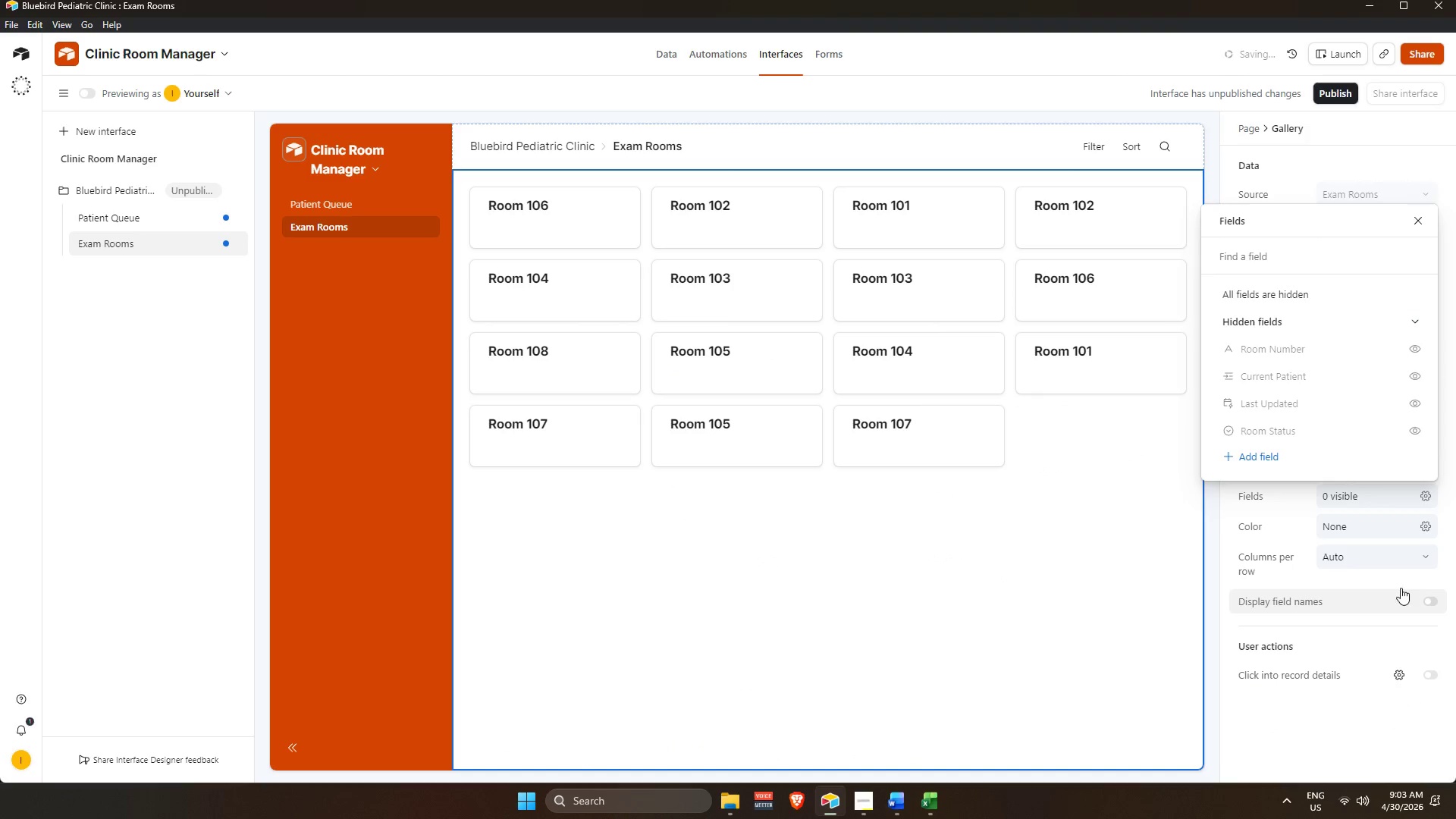 
mouse_move([1415, 357])
 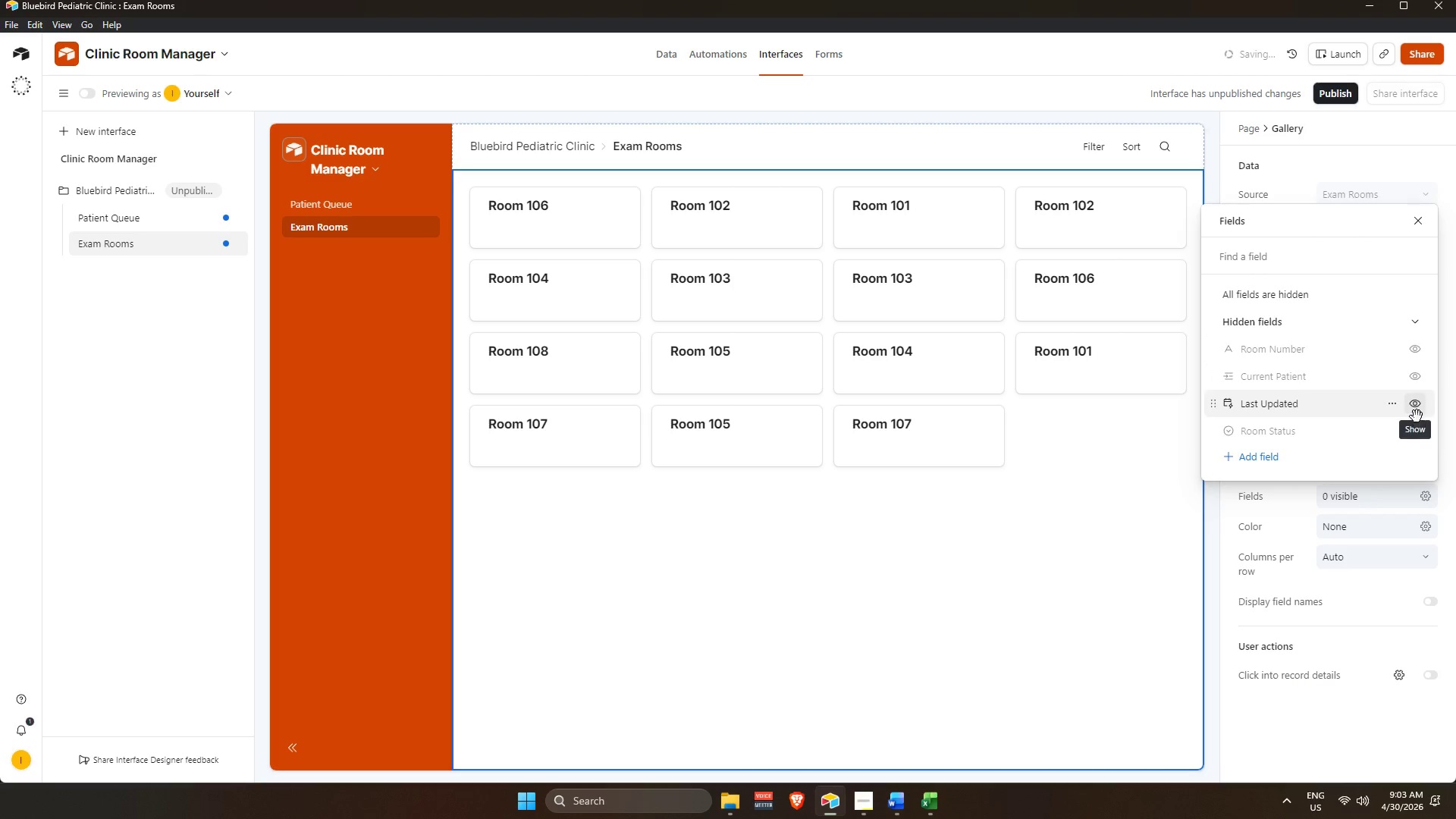 
left_click([1417, 430])
 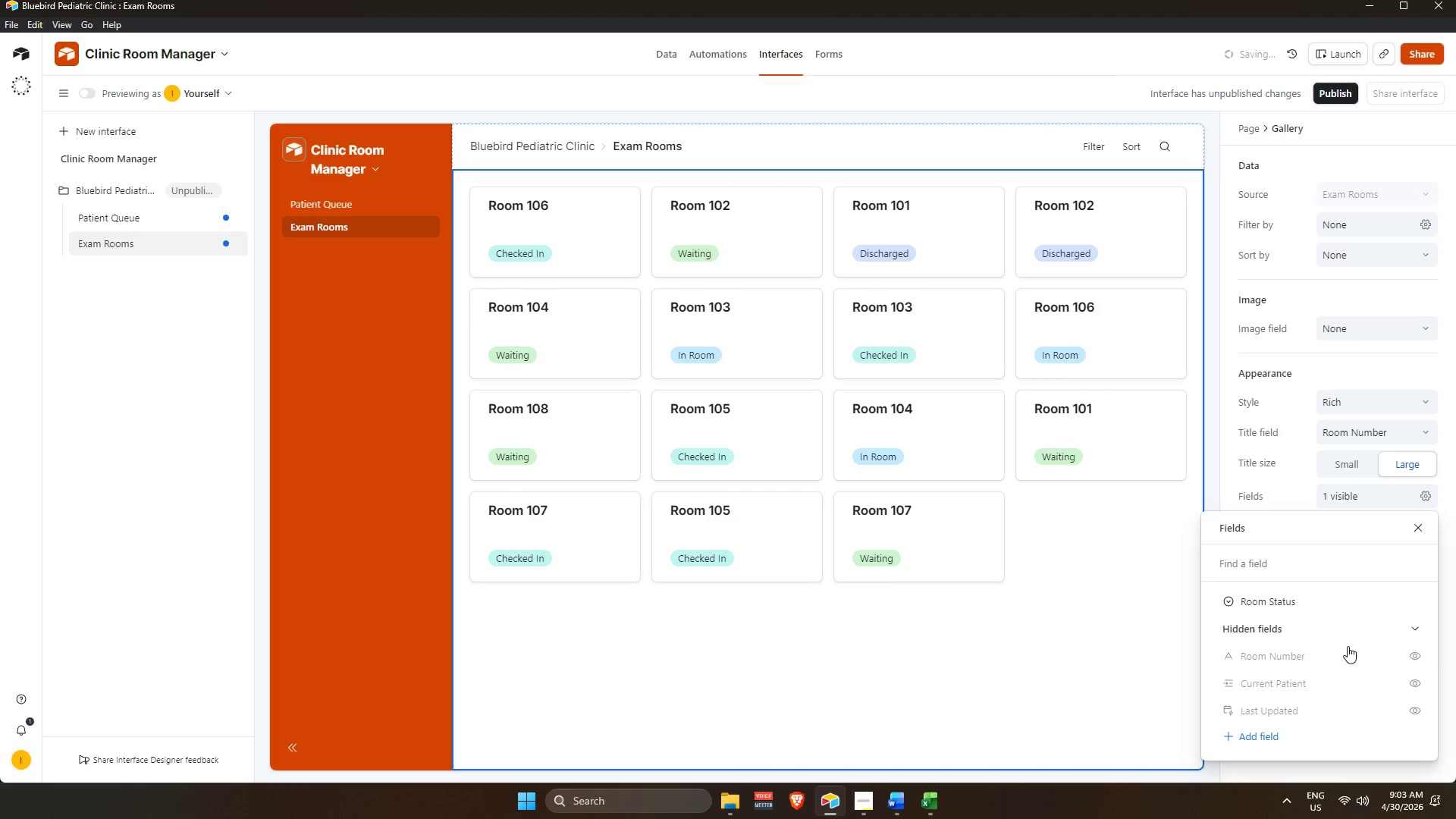 
left_click([1417, 683])
 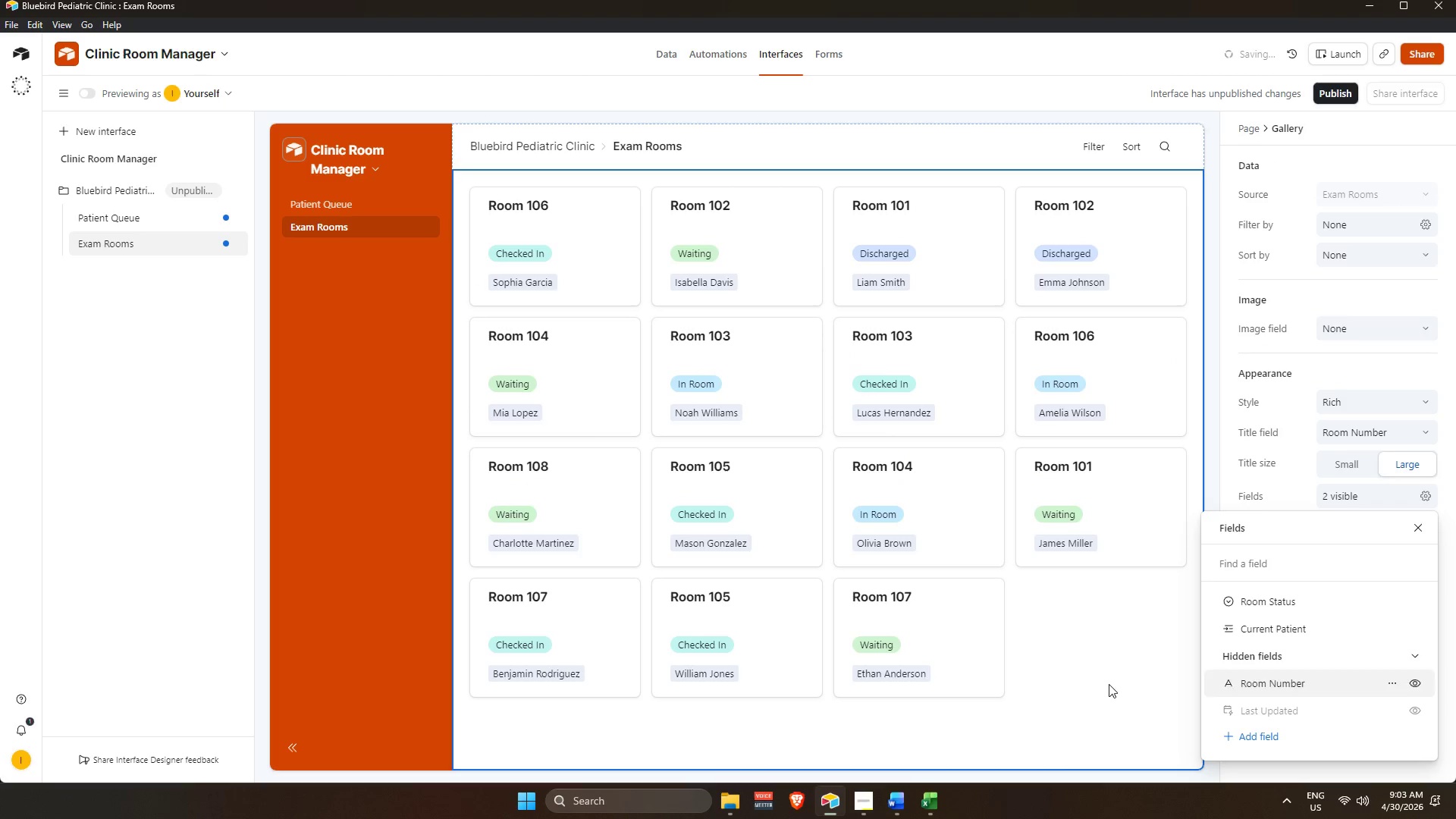 
left_click([1102, 679])
 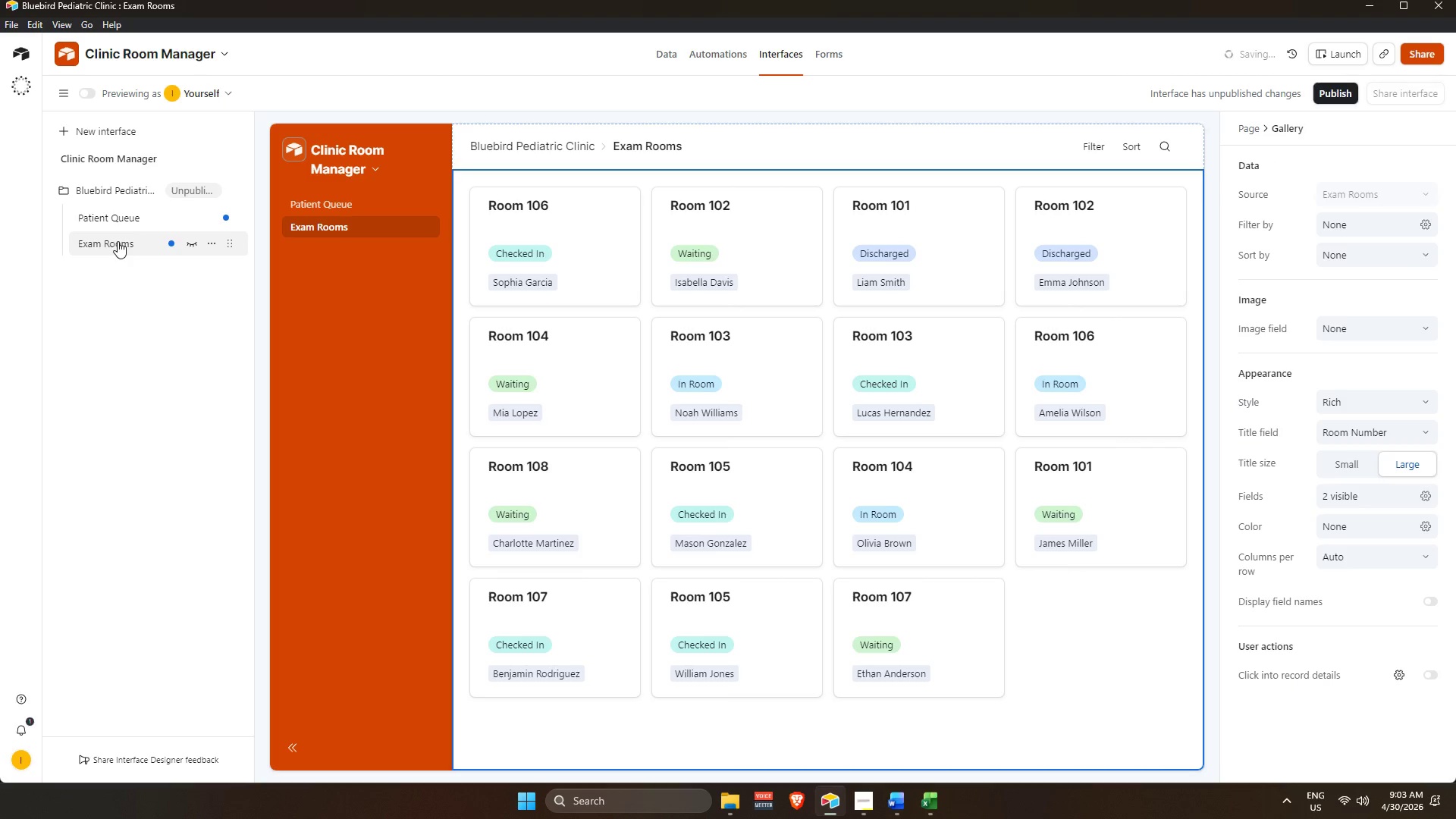 
left_click([206, 218])
 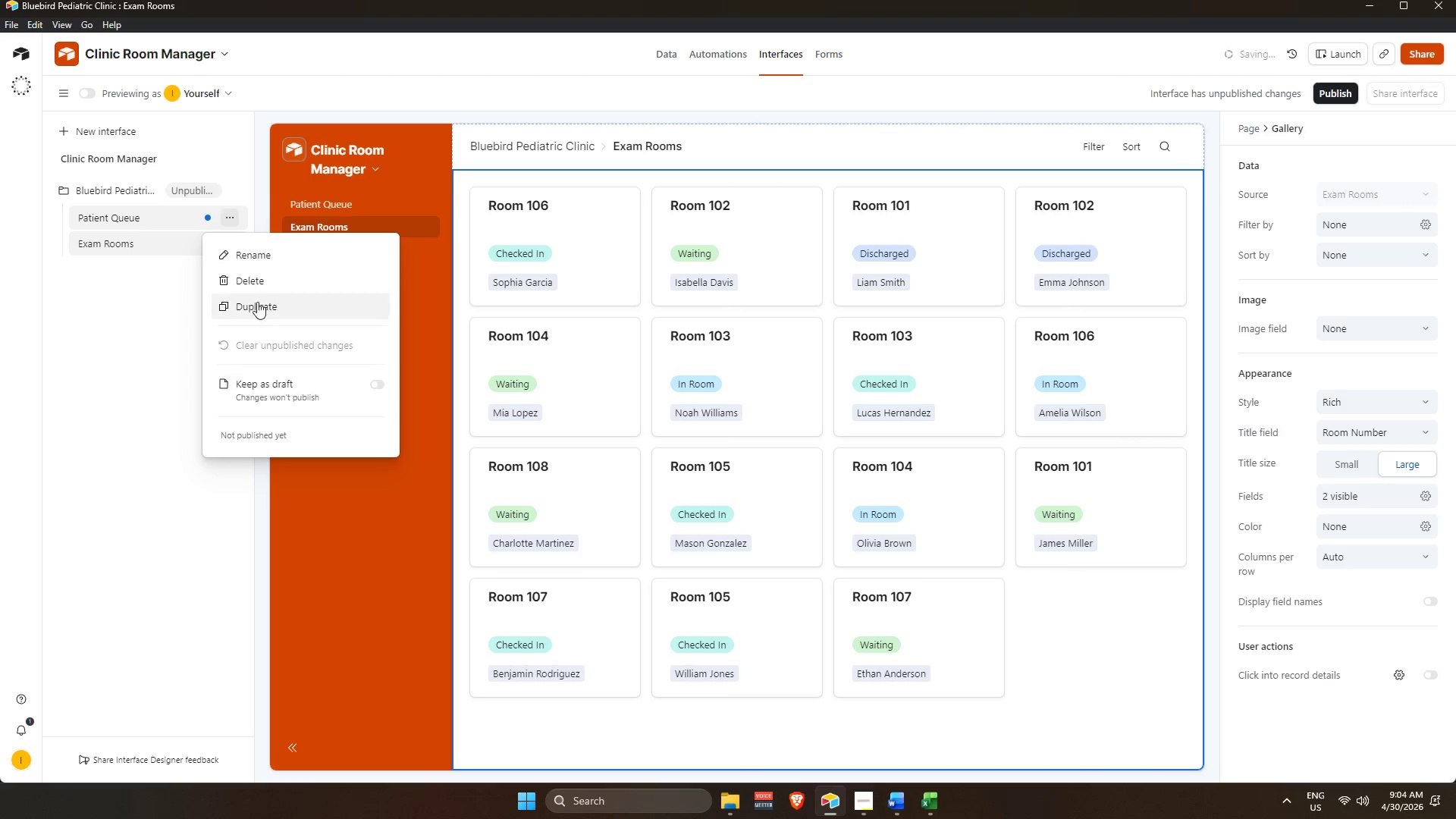 
left_click([260, 279])
 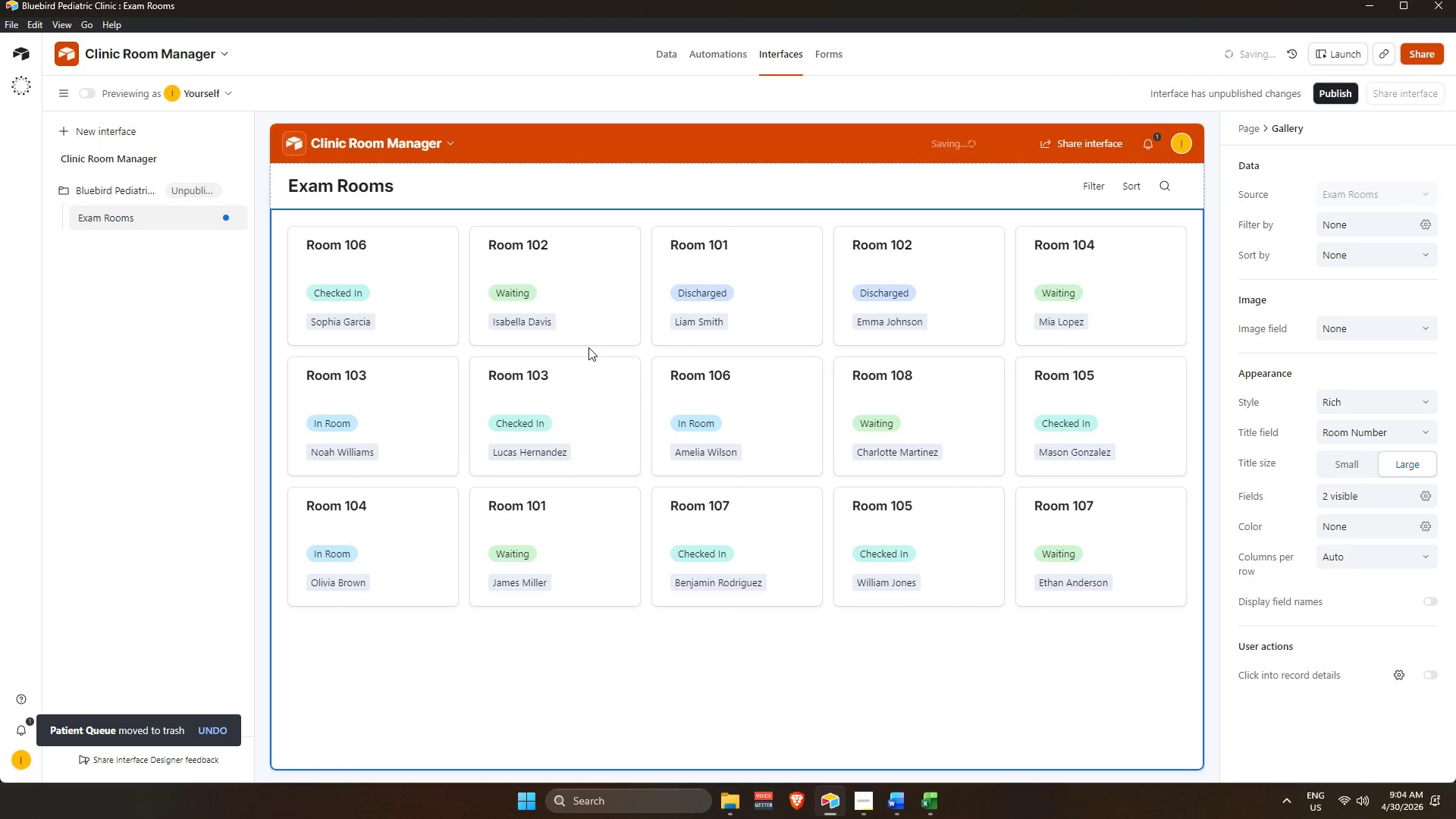 
wait(9.39)
 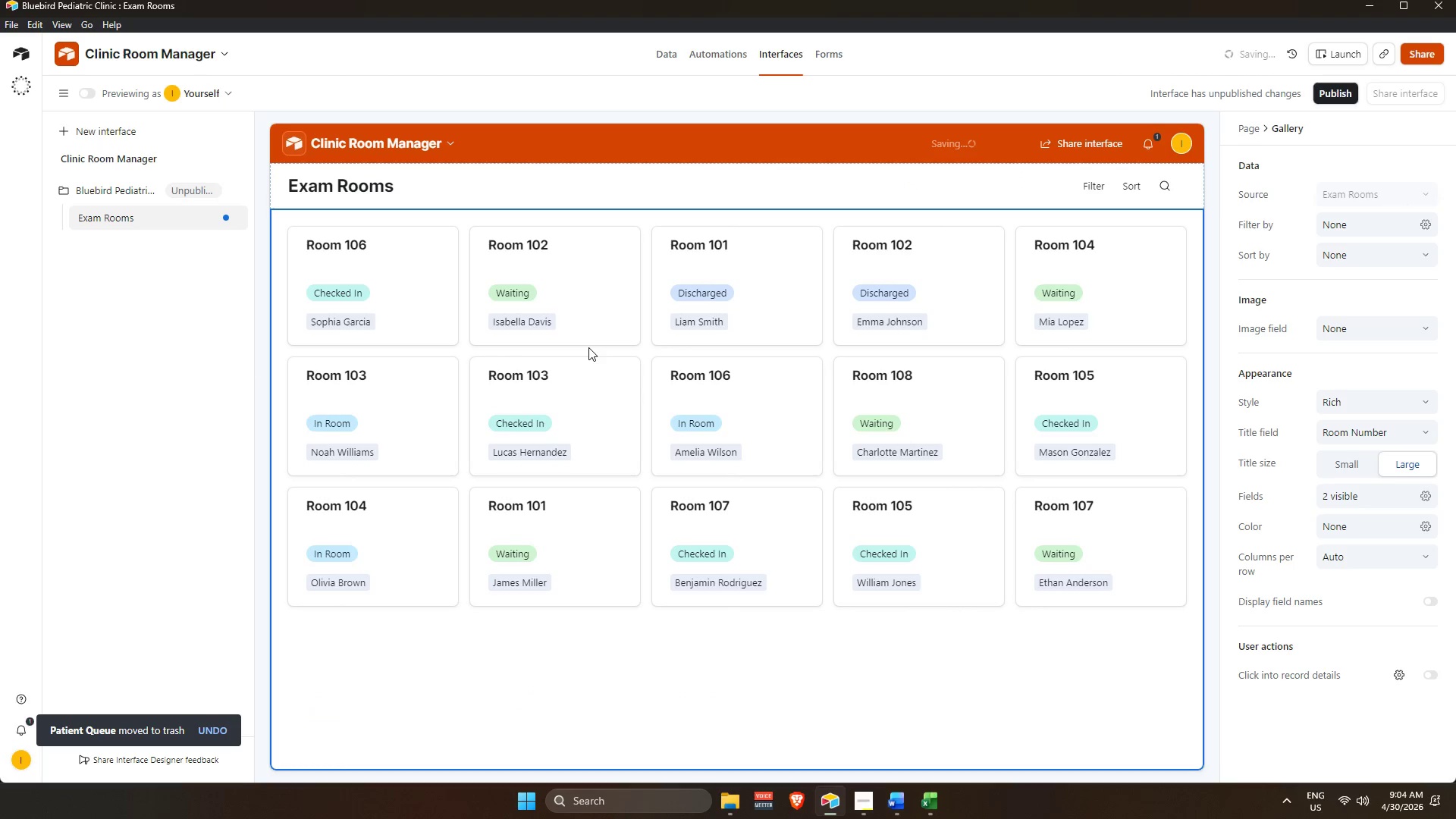 
left_click([1349, 531])
 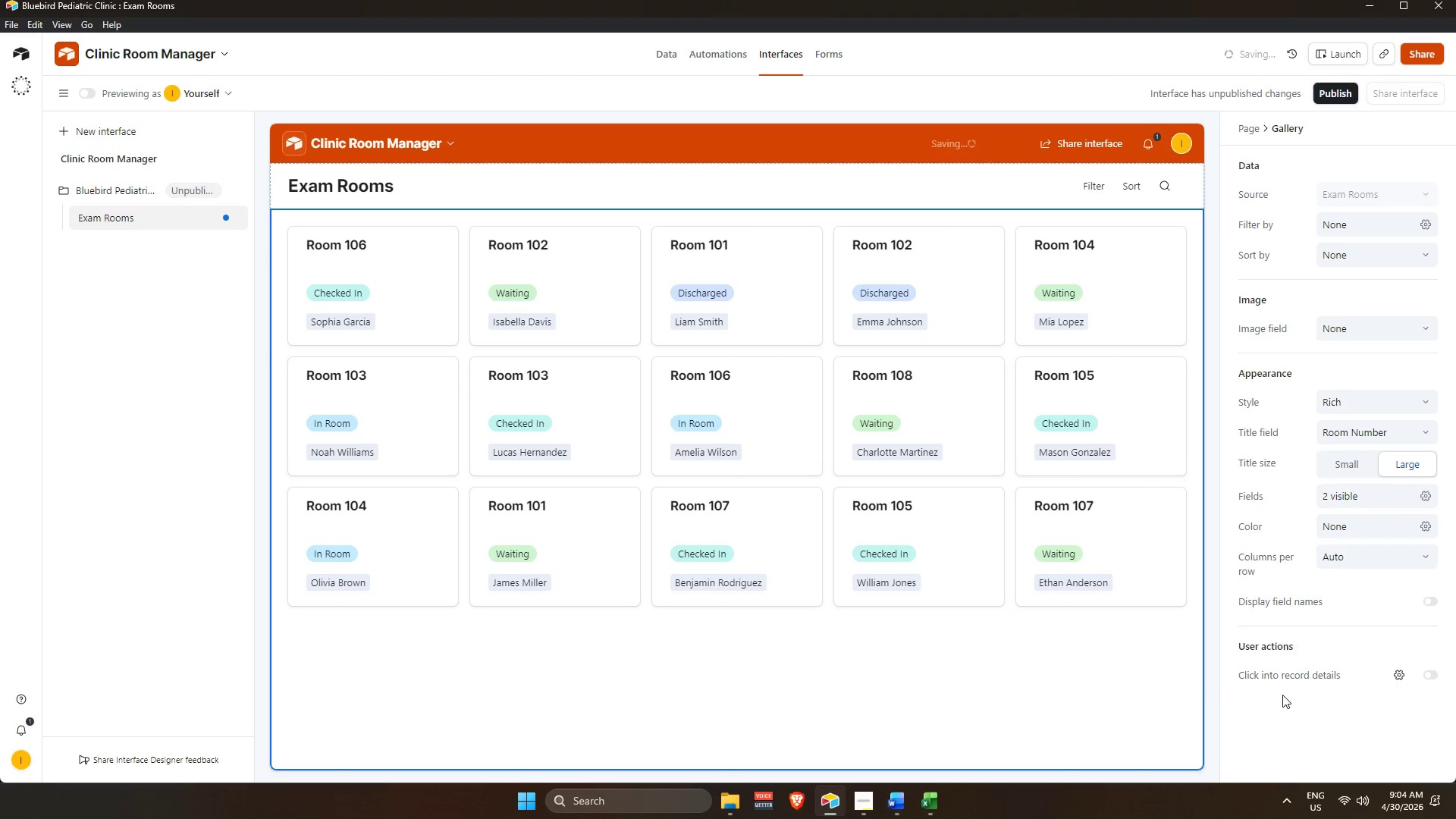 
wait(11.16)
 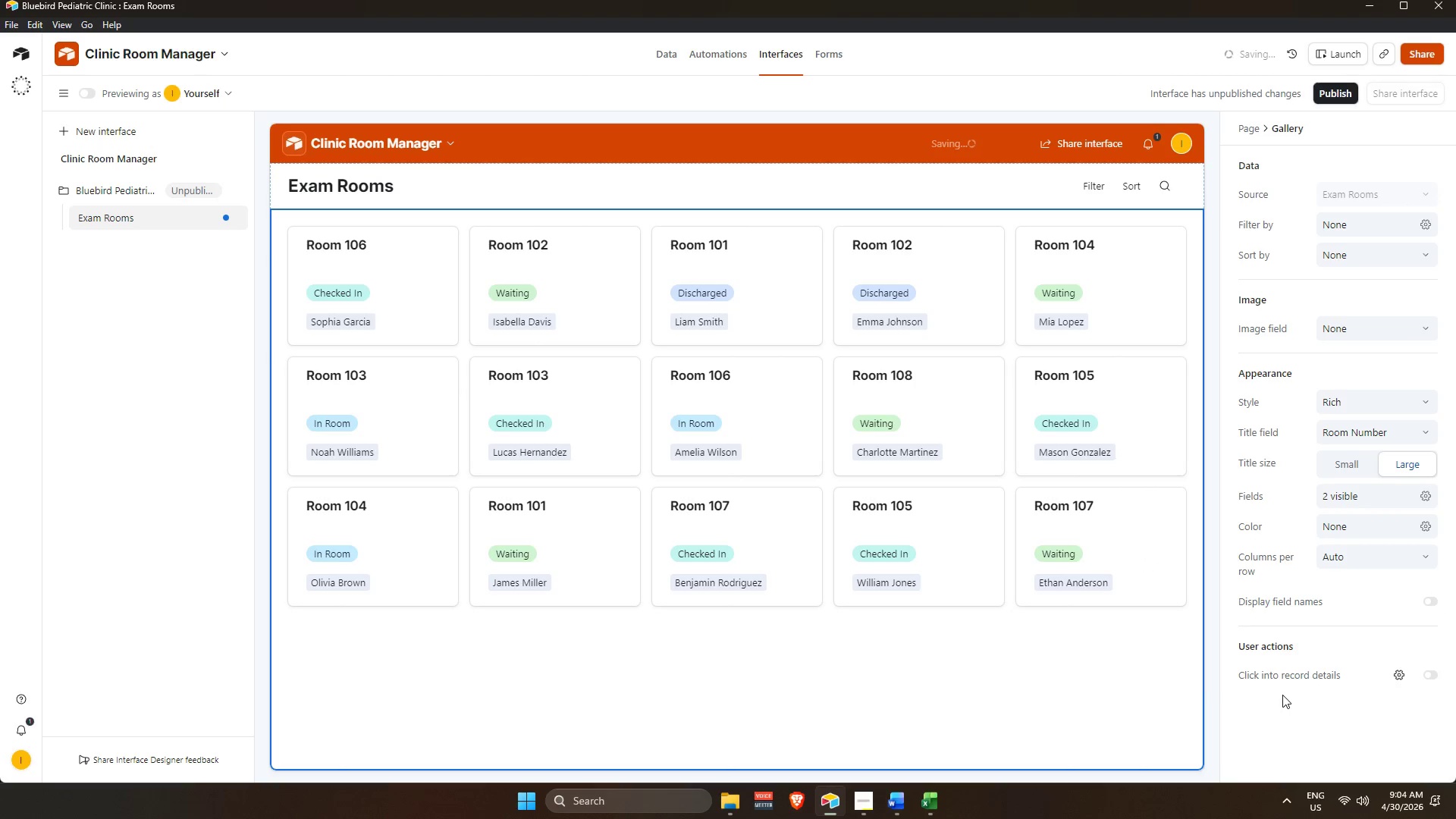 
left_click([331, 419])
 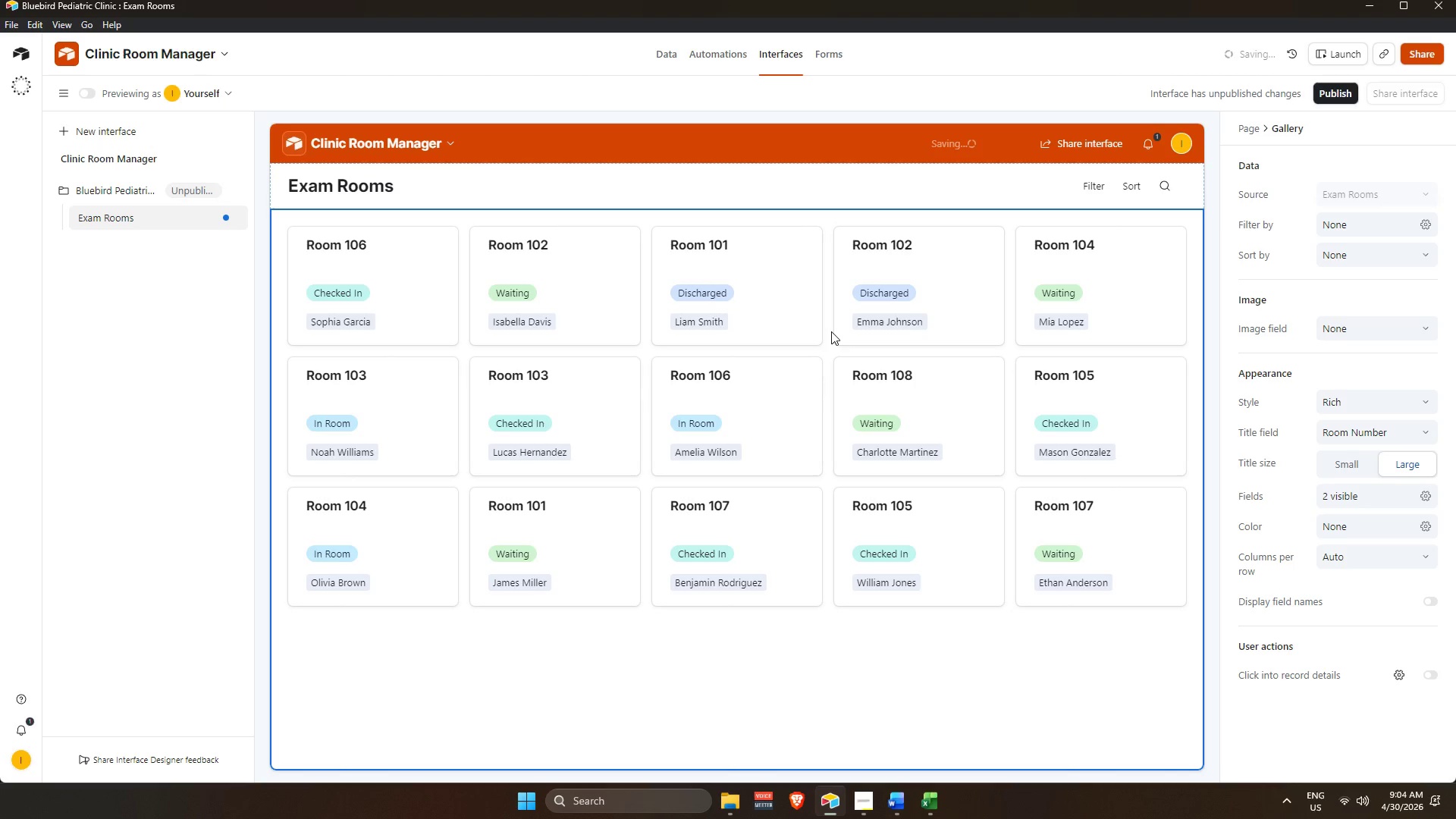 
left_click([667, 53])
 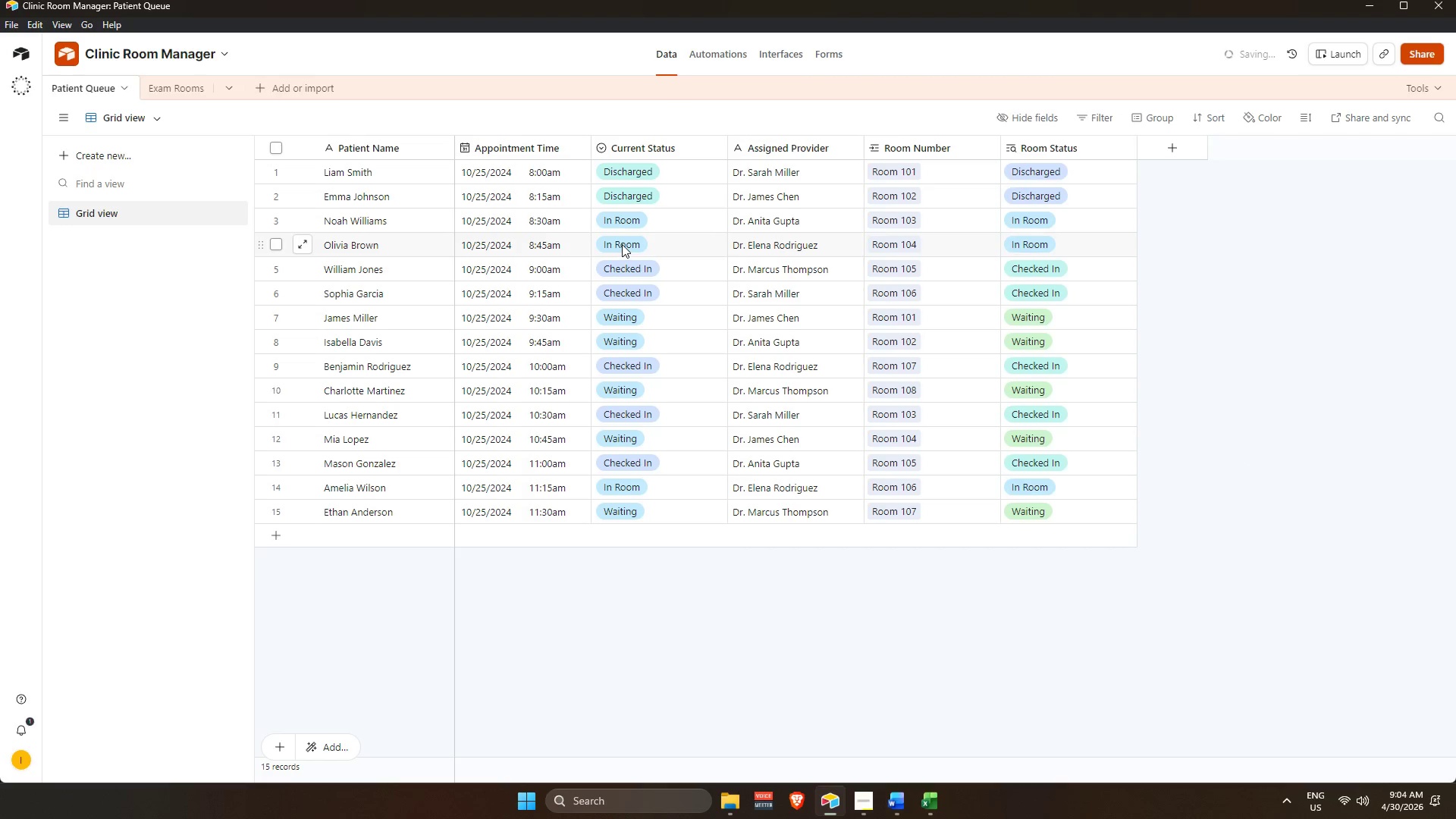 
left_click([621, 243])
 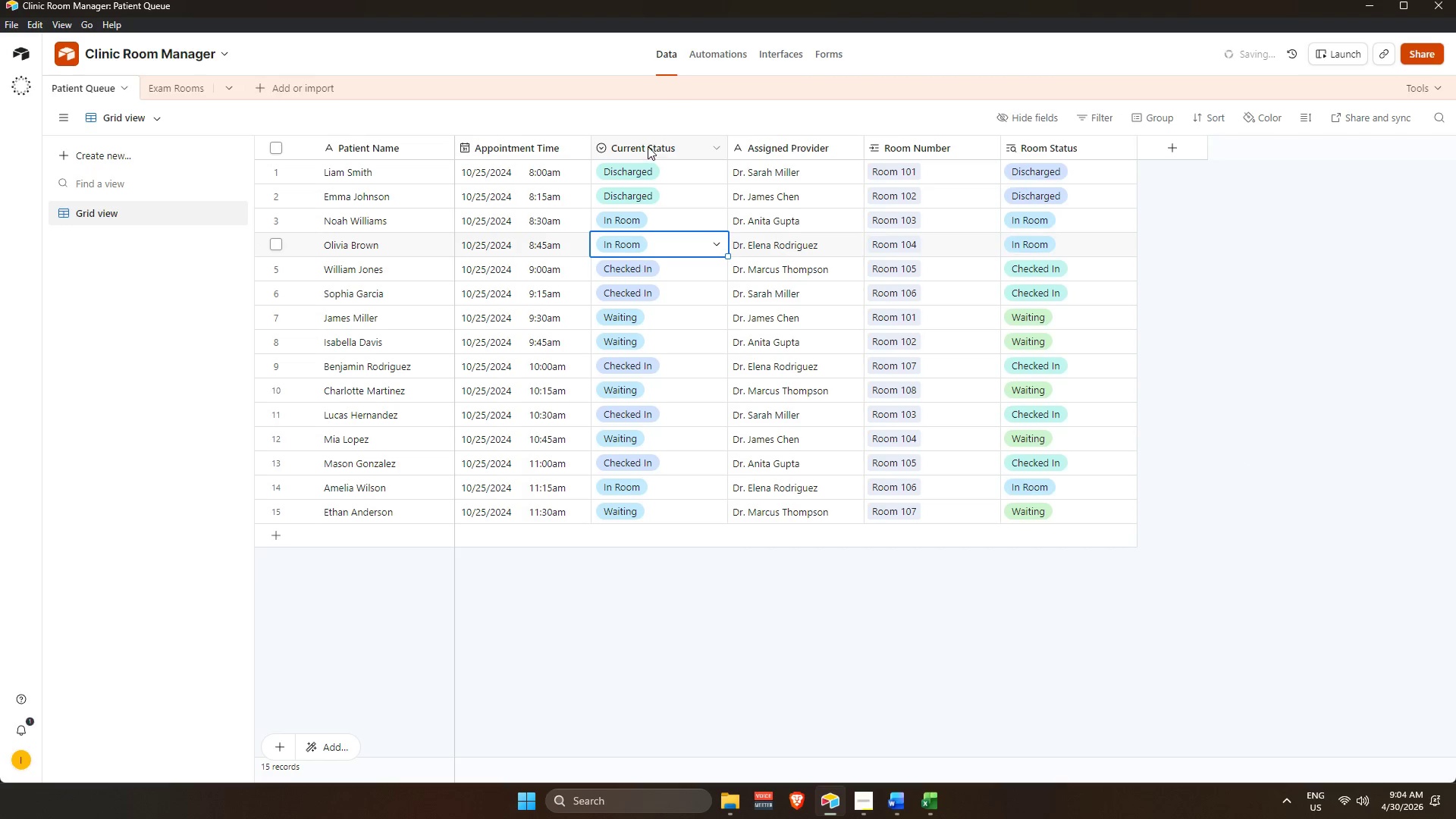 
double_click([647, 146])
 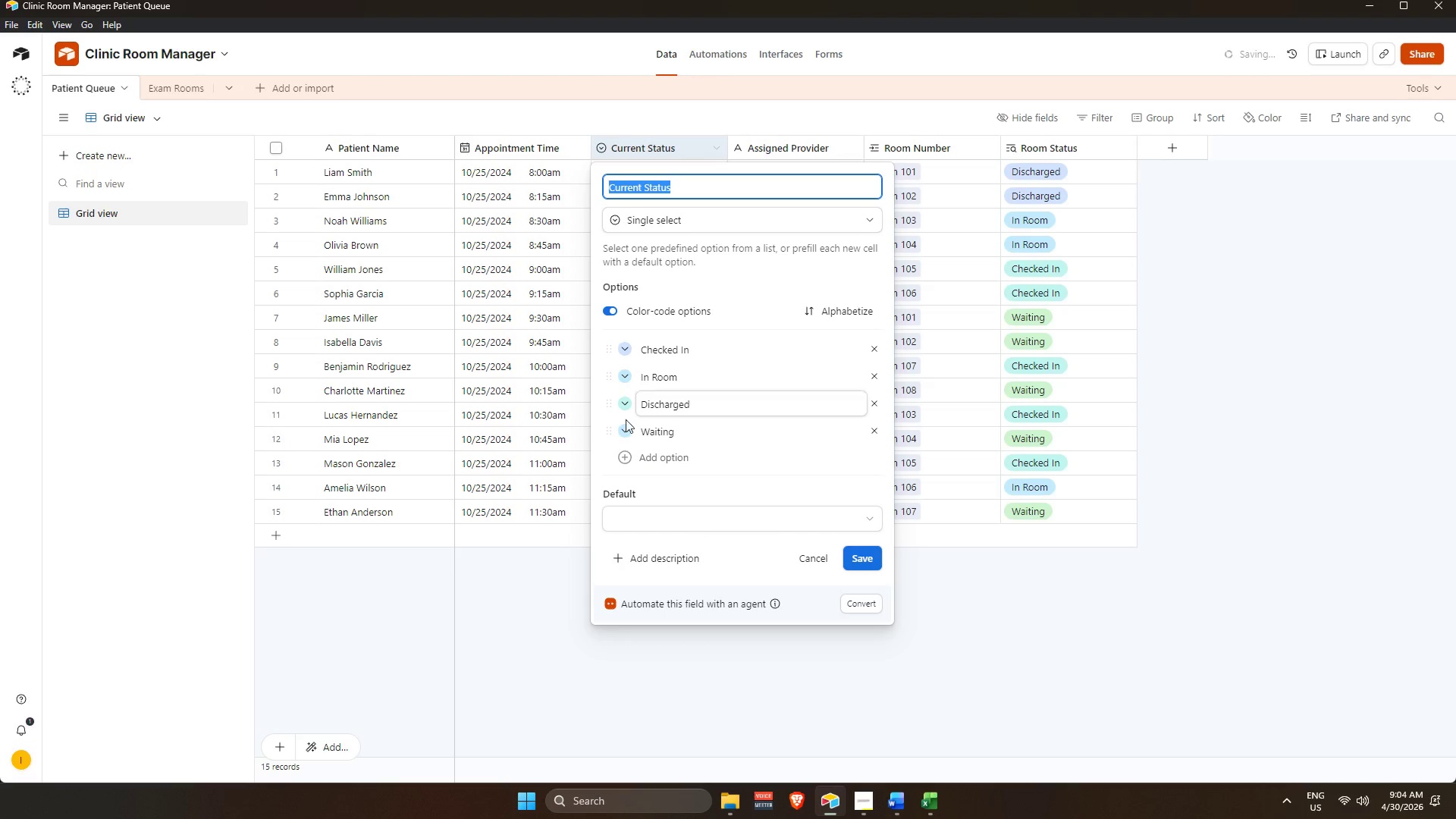 
left_click([625, 426])
 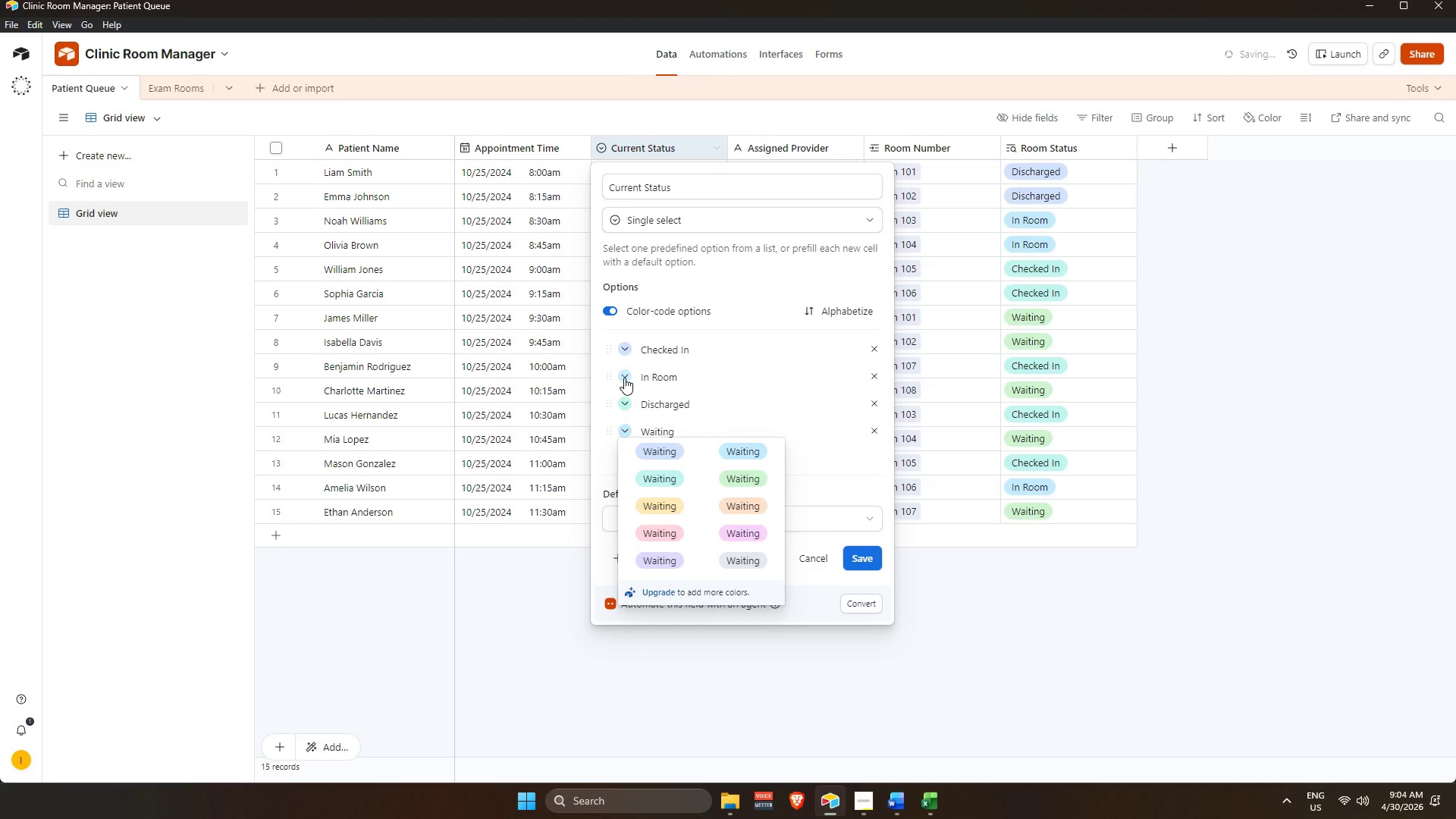 
left_click([1095, 667])
 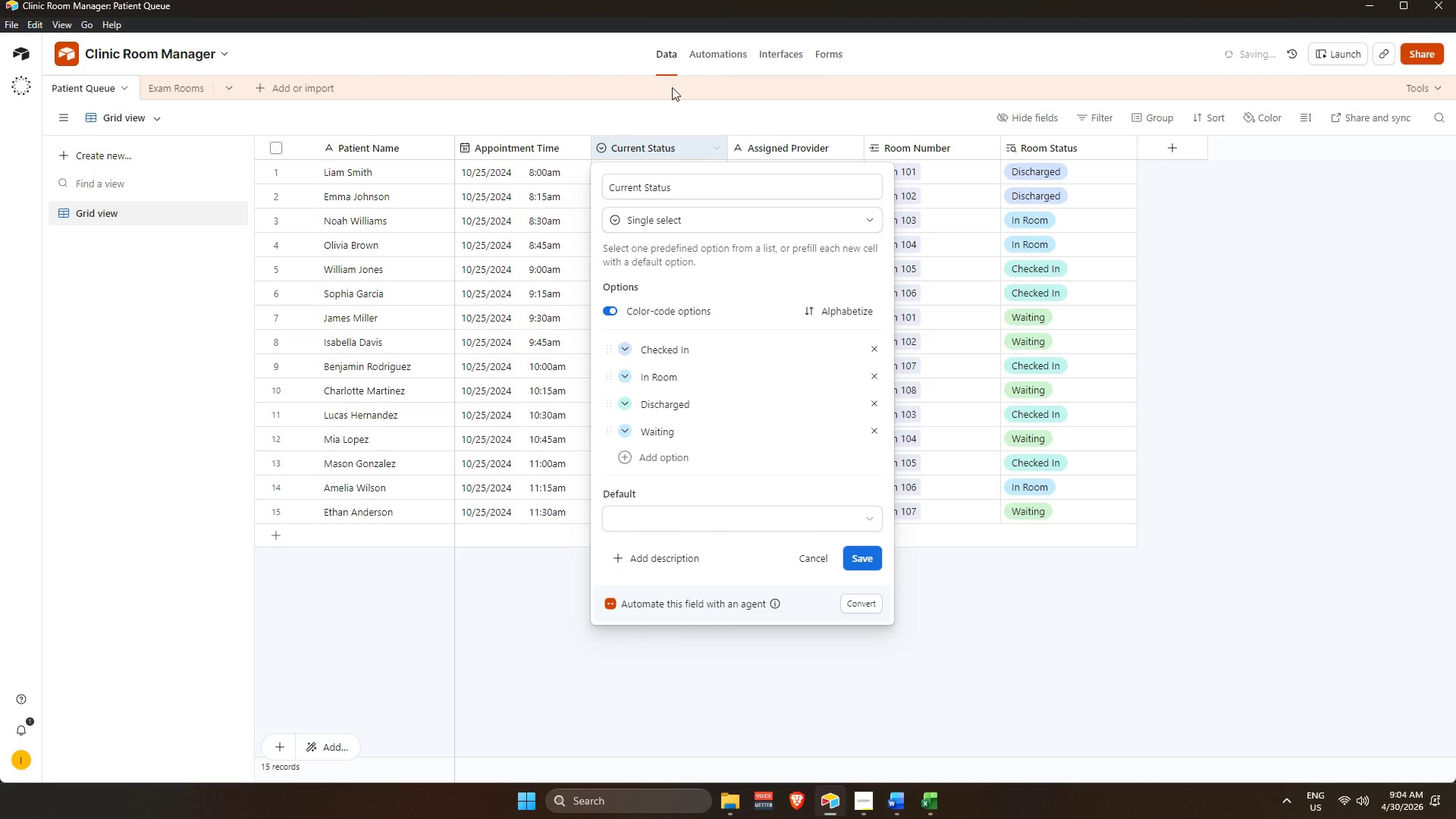 
left_click([728, 46])
 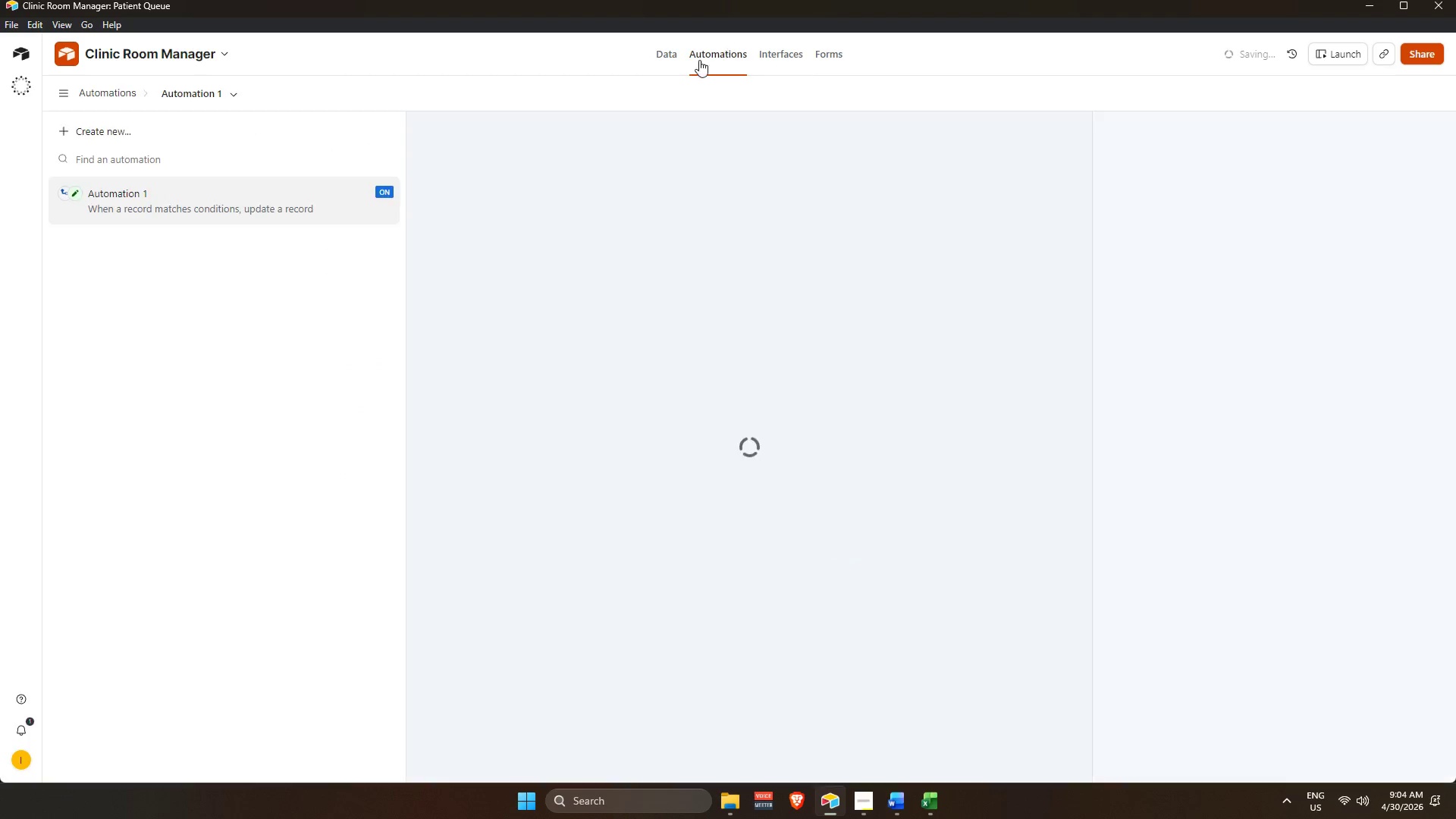 
left_click([664, 57])
 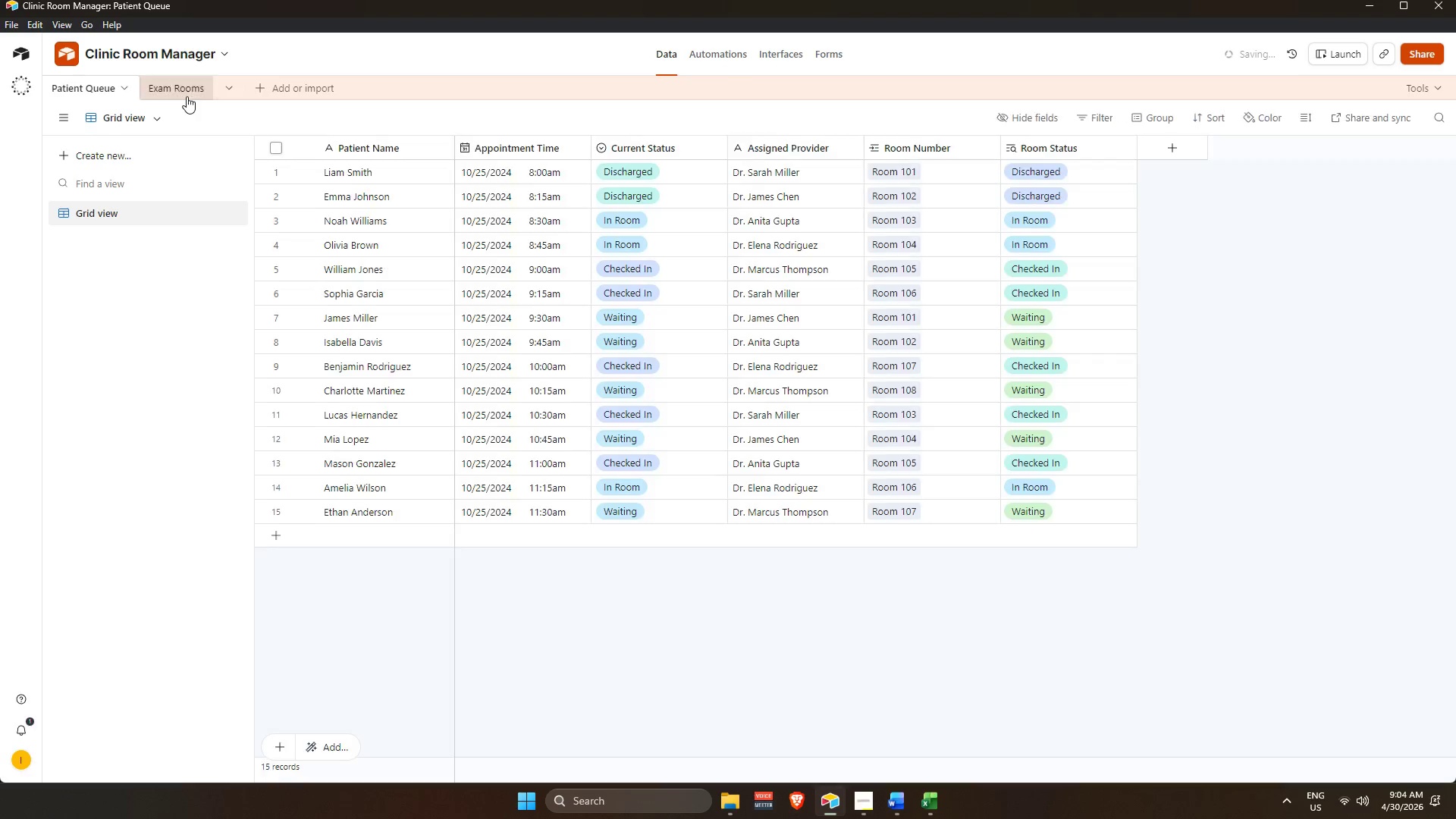 
left_click([168, 87])
 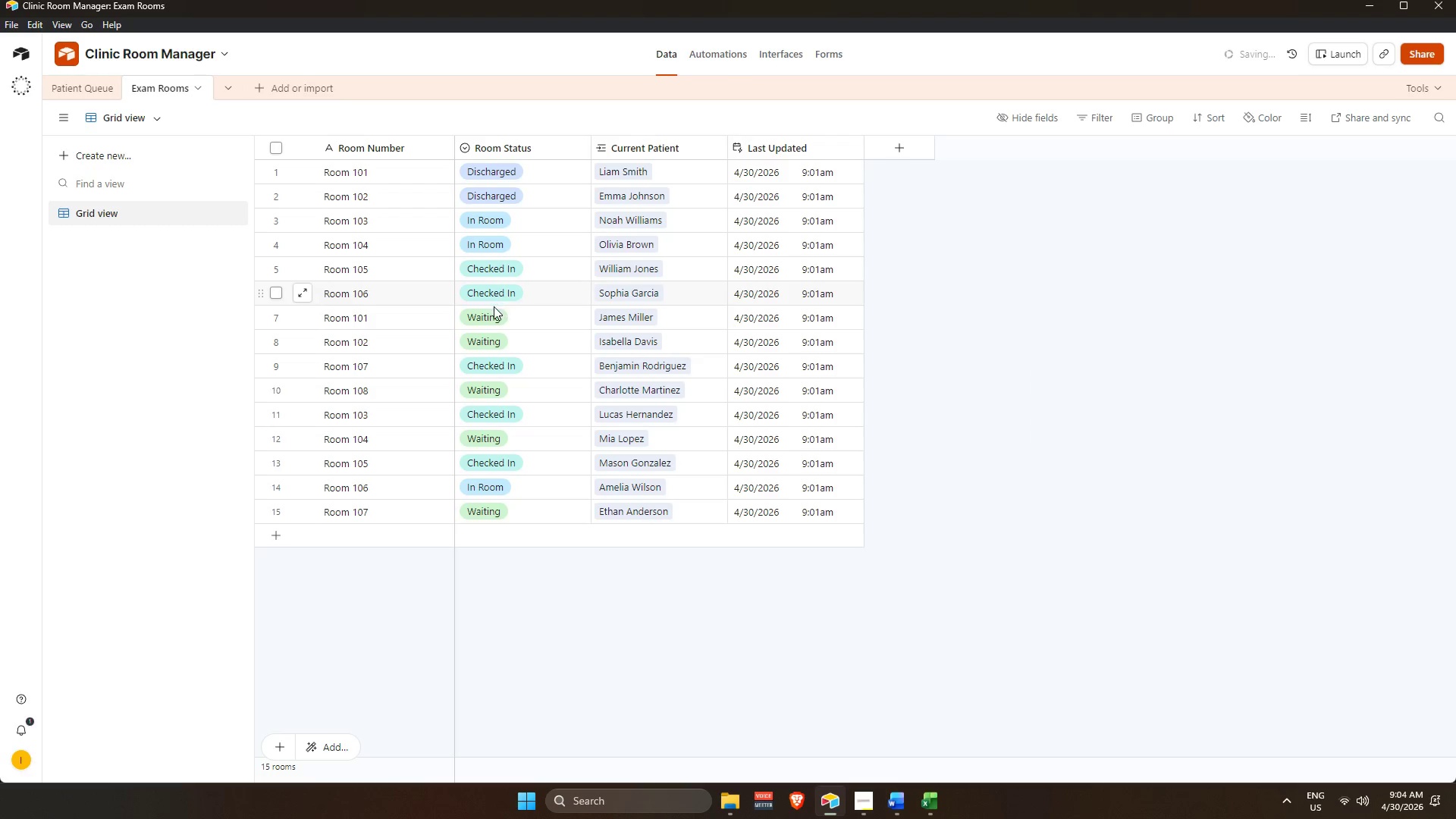 
double_click([494, 291])
 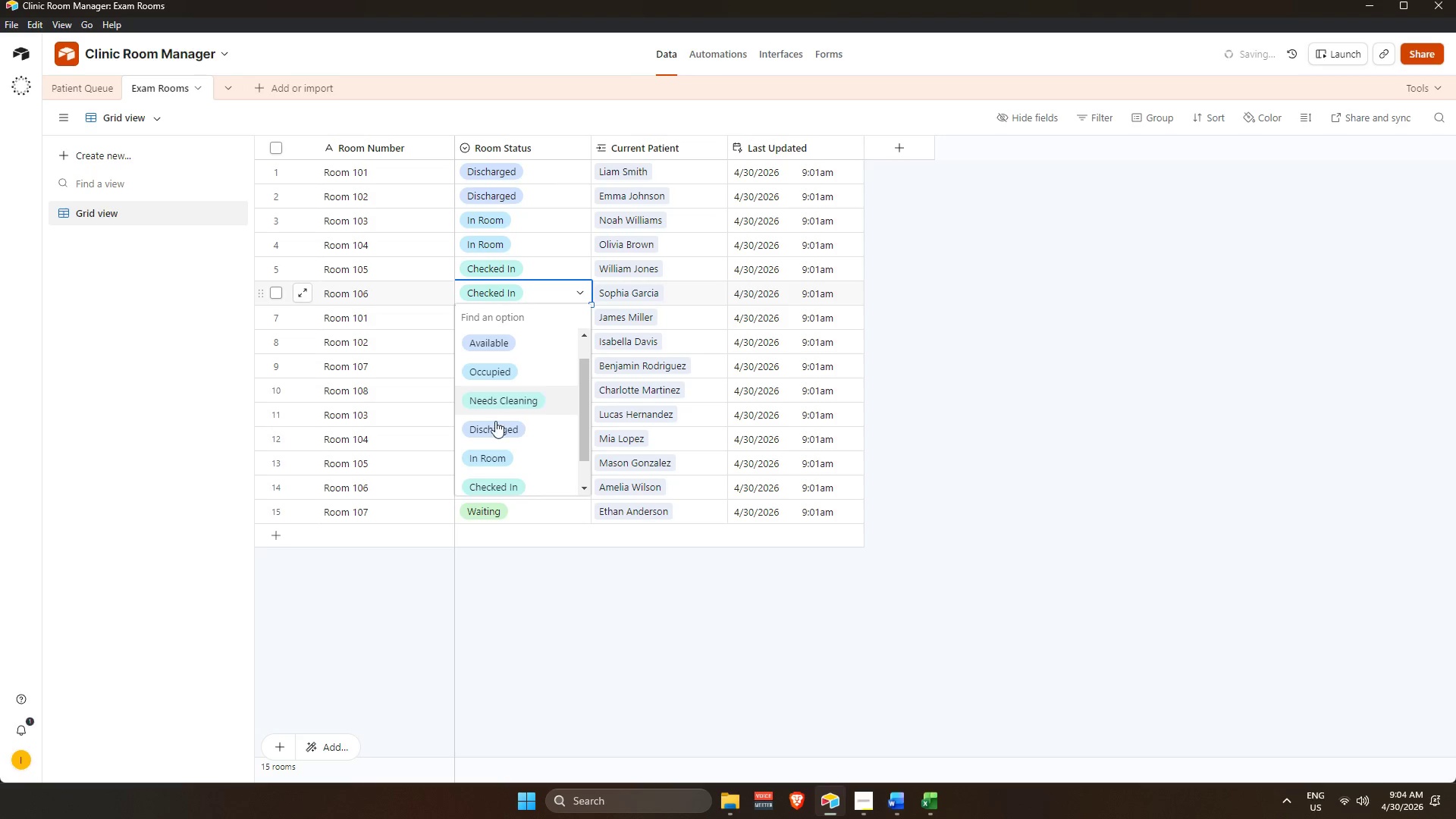 
left_click([986, 534])
 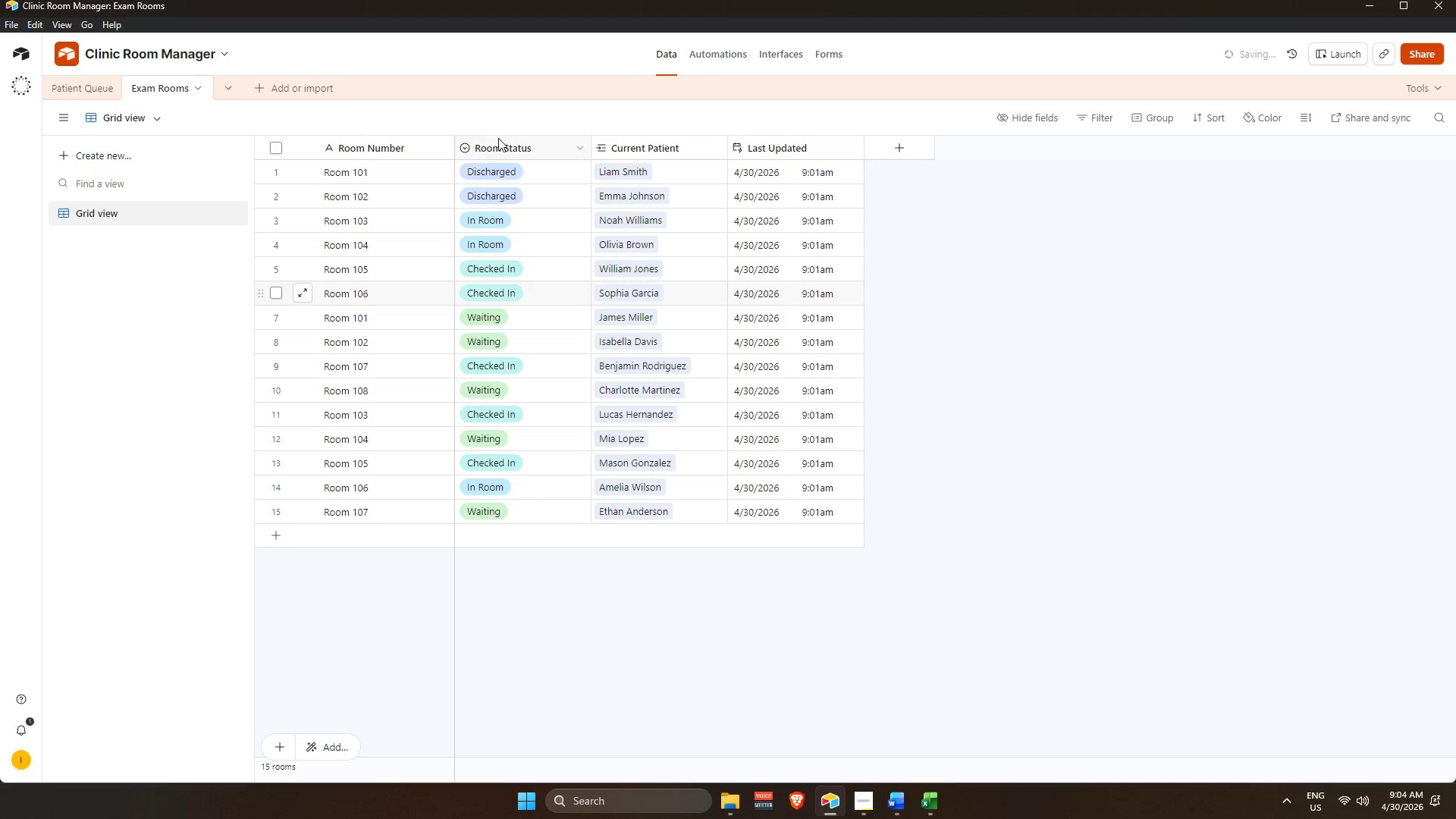 
scroll: coordinate [496, 422], scroll_direction: down, amount: 3.0
 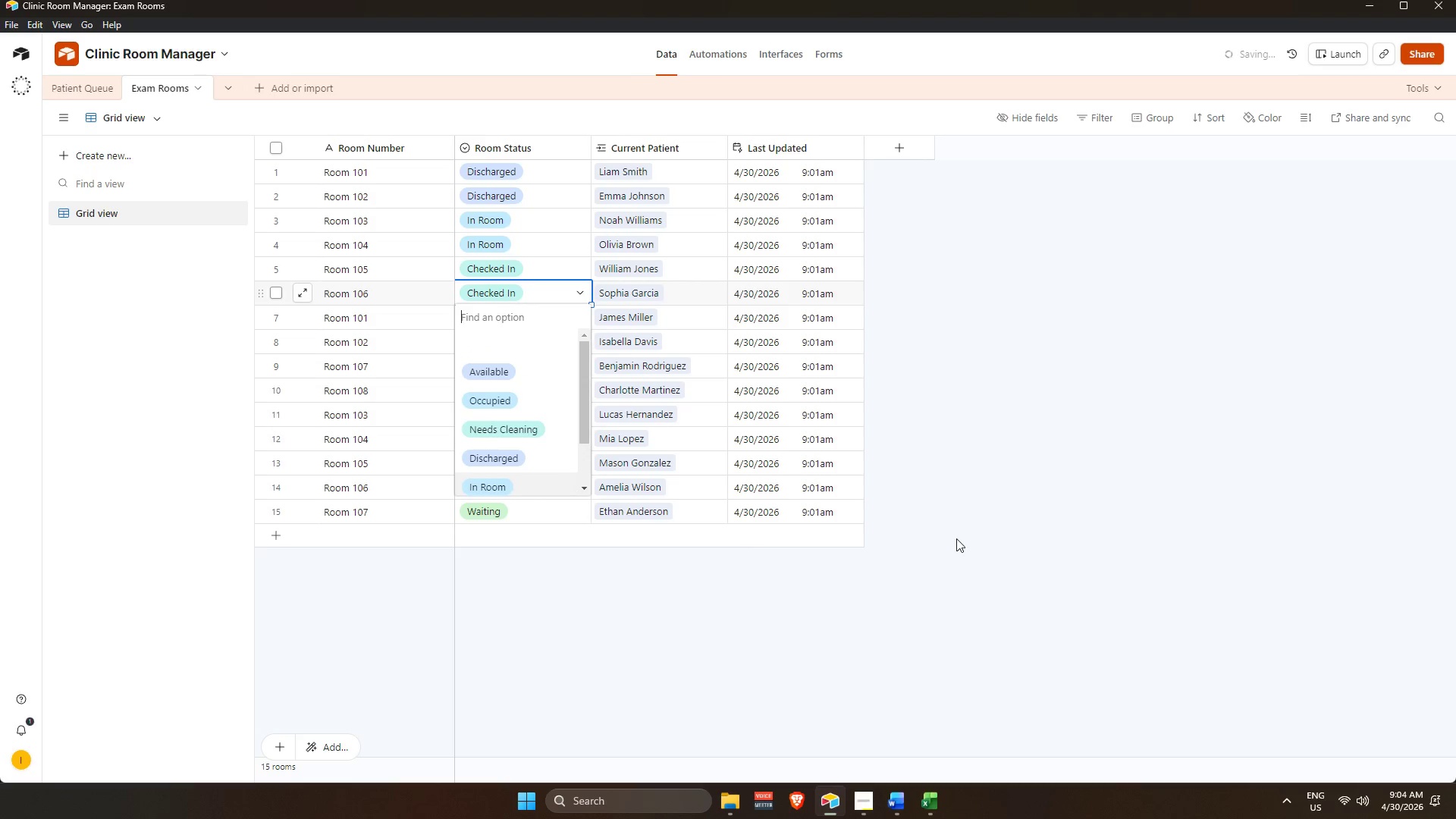 
double_click([498, 138])
 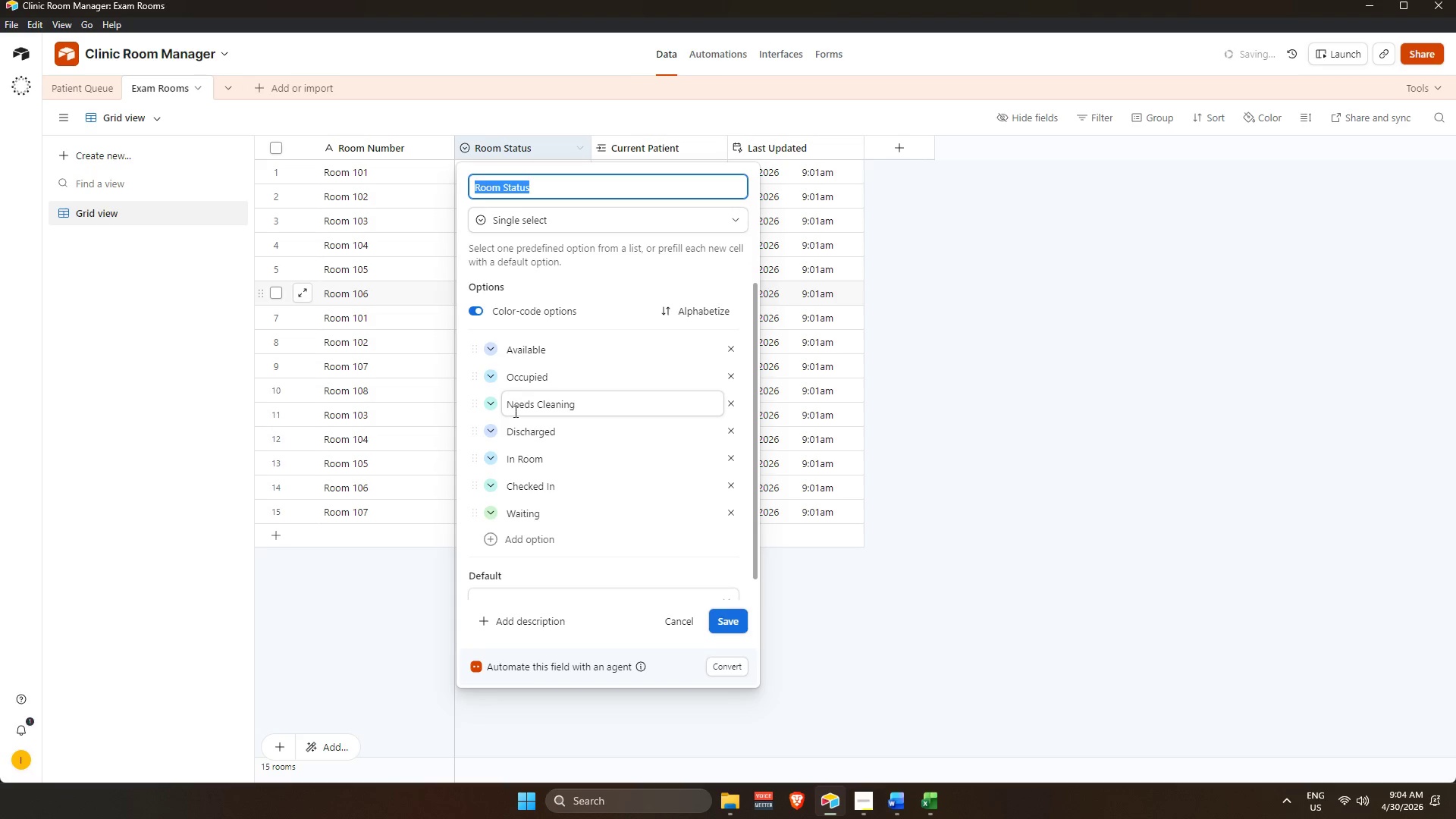 
left_click([494, 348])
 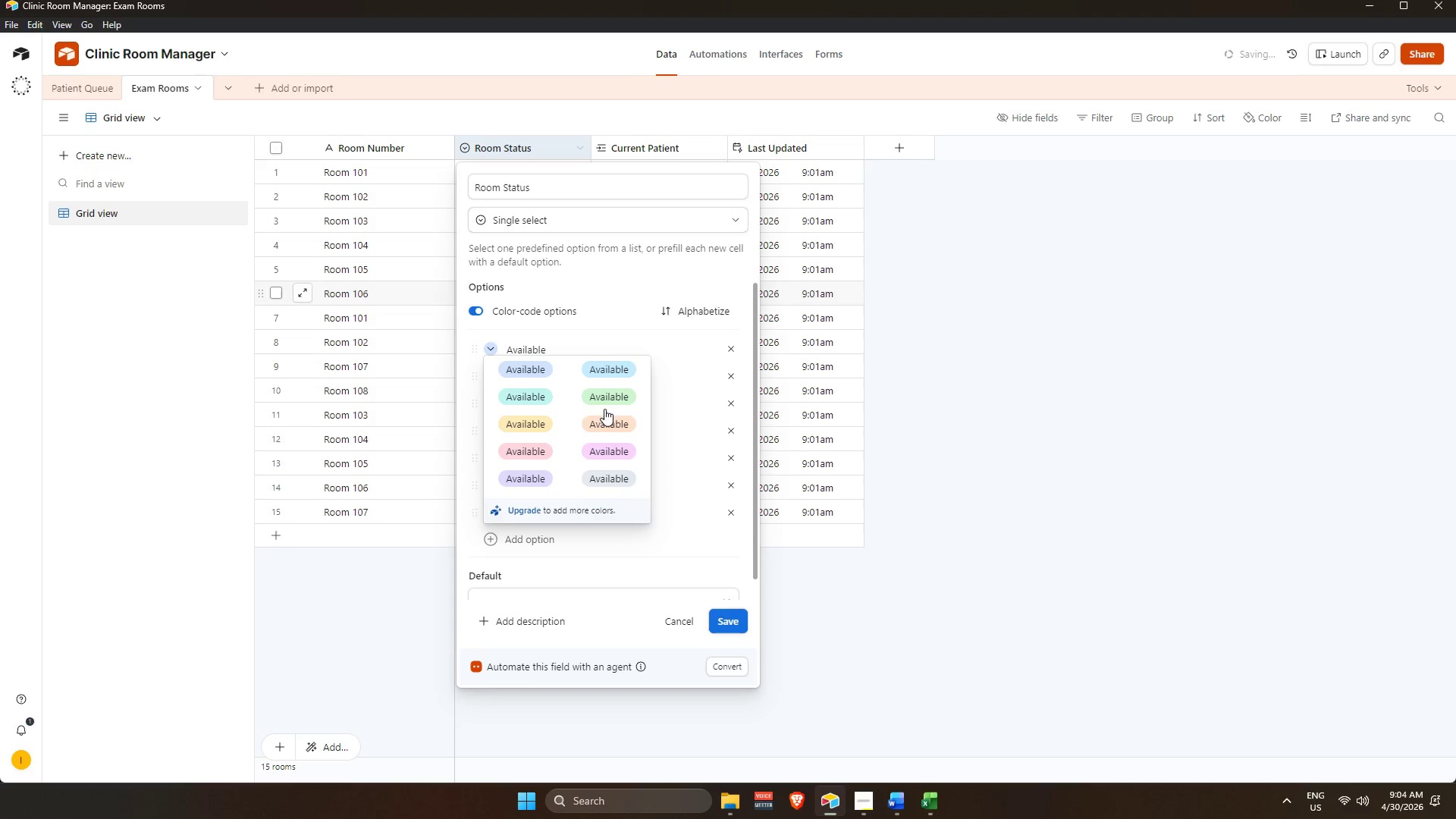 
left_click([604, 400])
 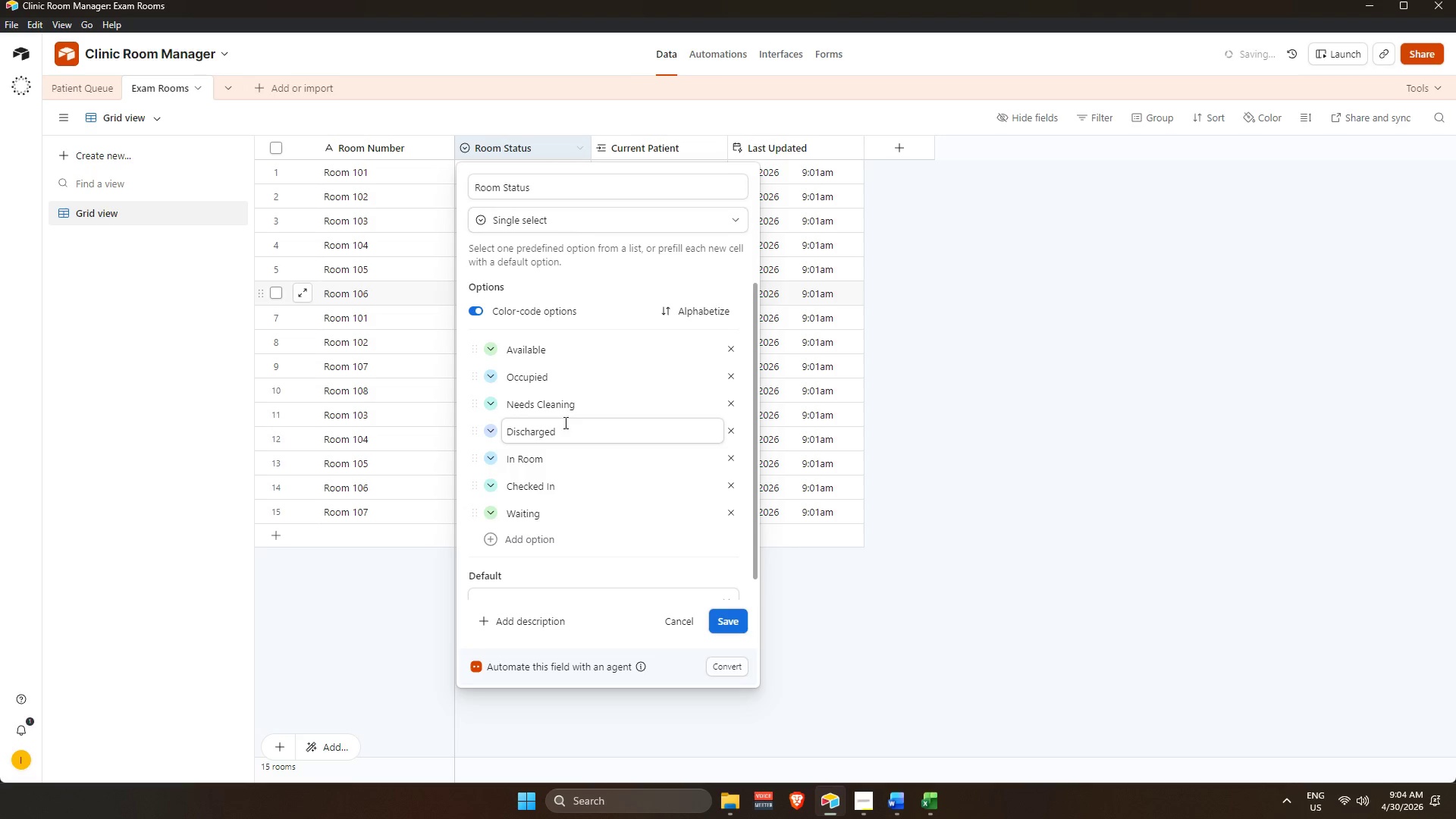 
left_click([492, 376])
 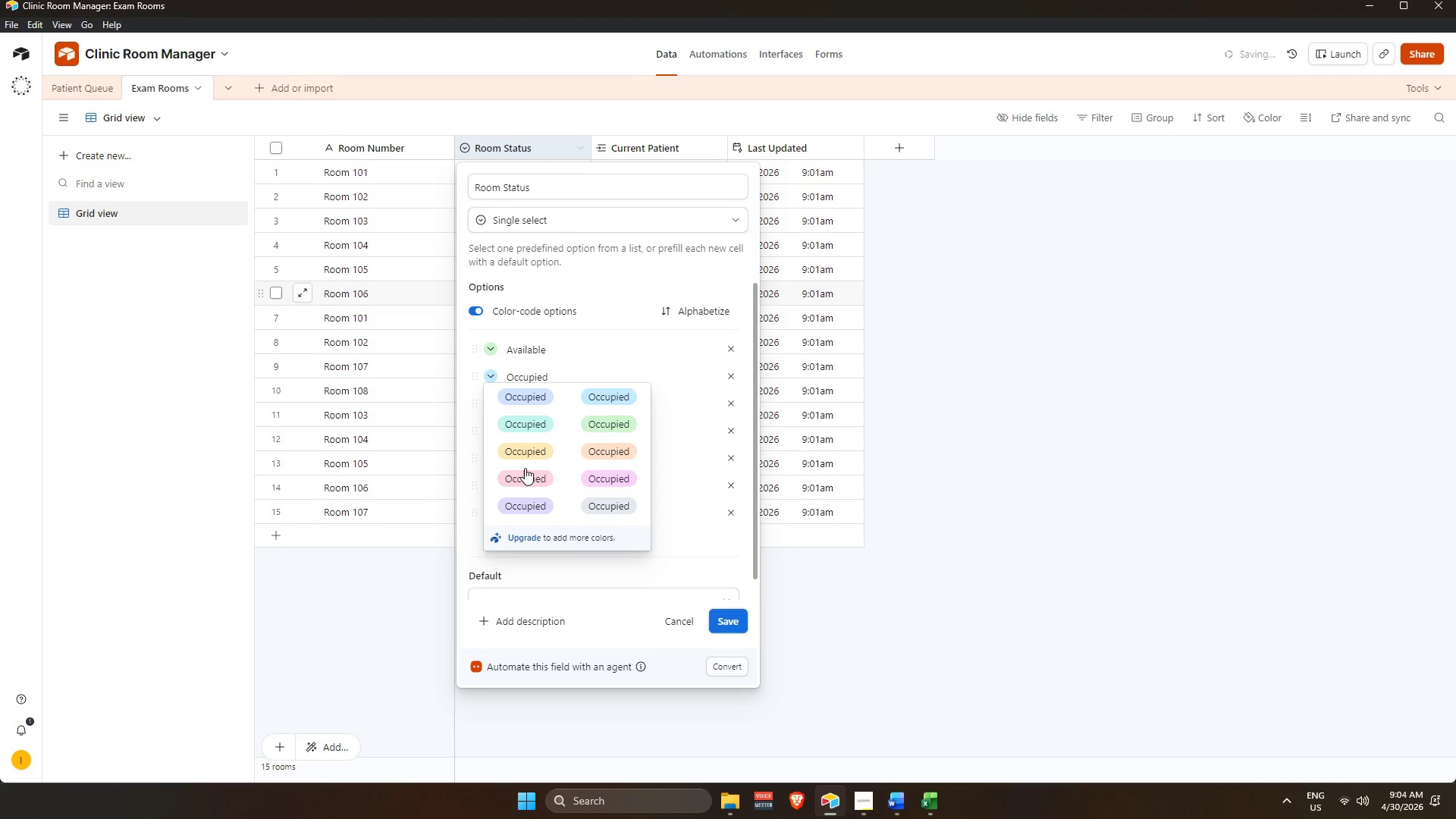 
left_click([525, 476])
 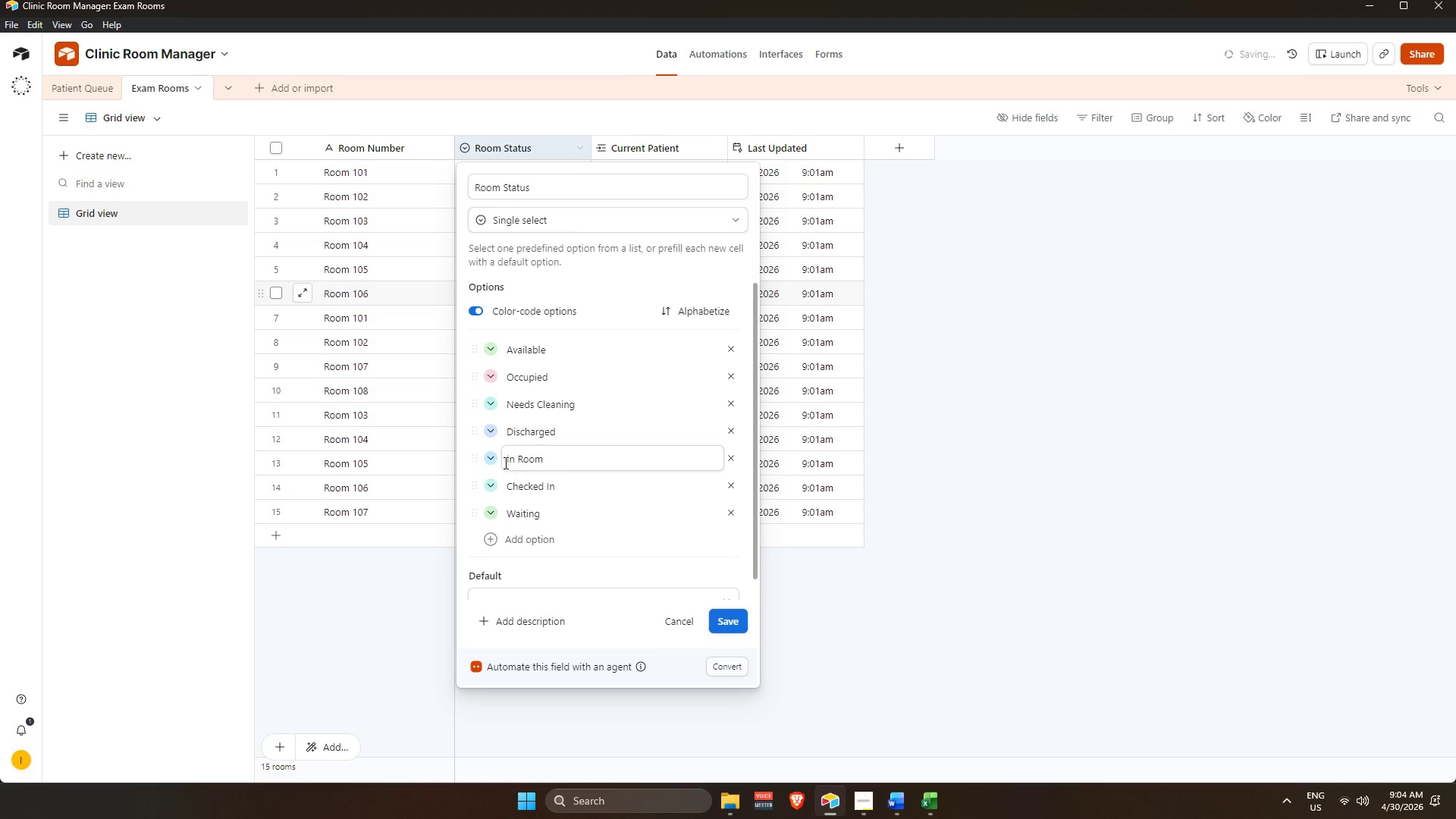 
left_click([492, 401])
 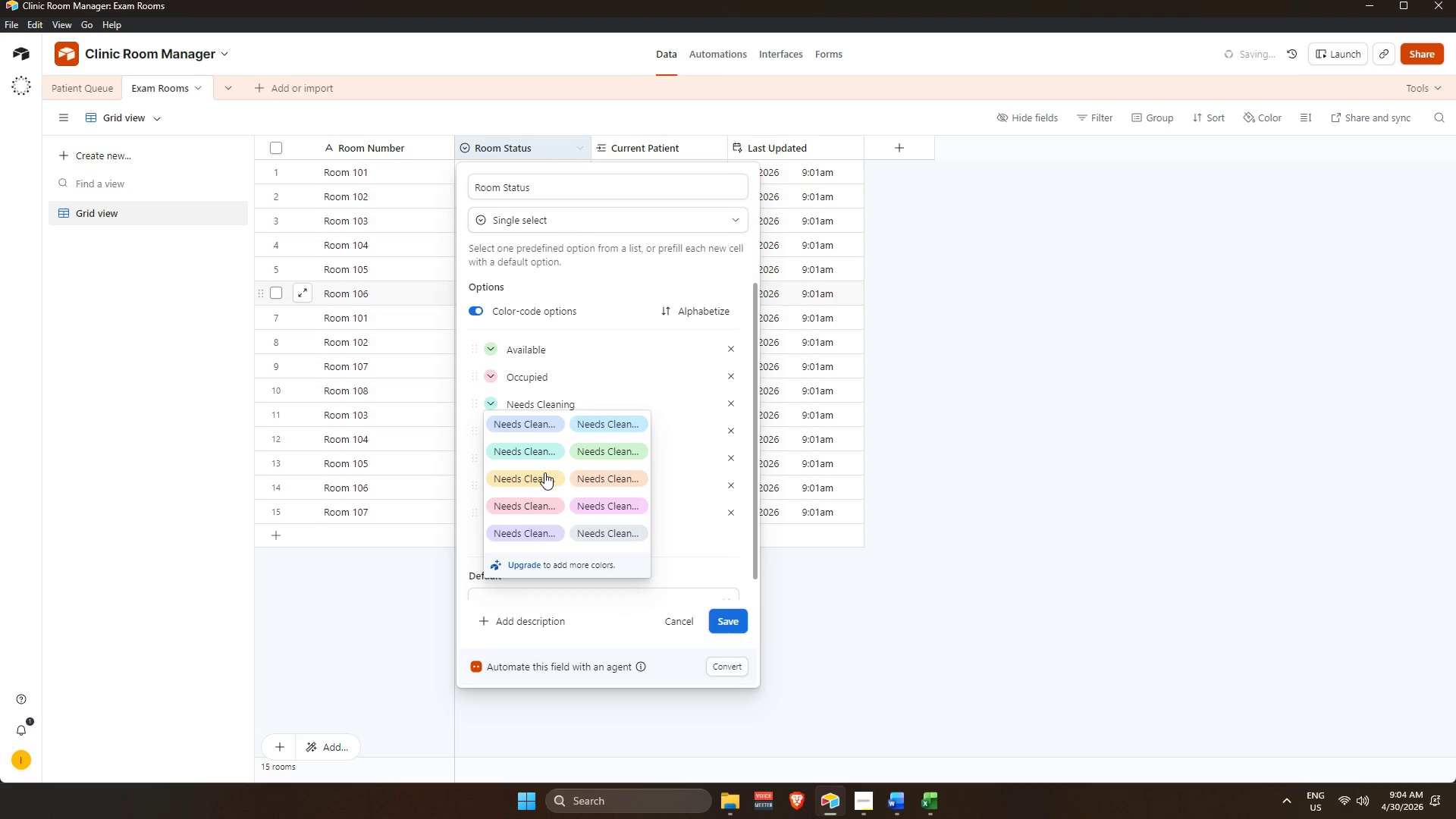 
left_click([531, 475])
 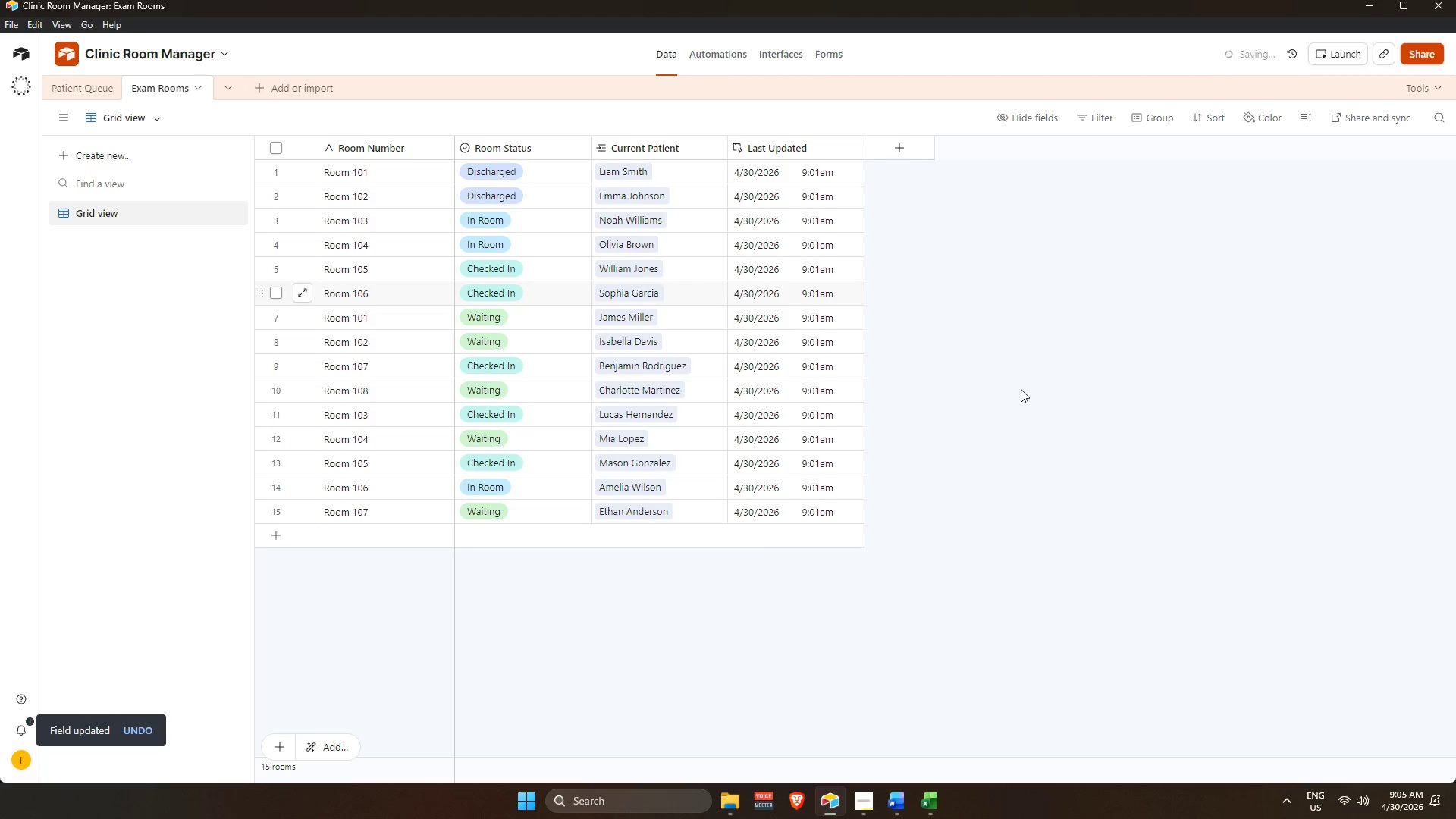 
scroll: coordinate [537, 345], scroll_direction: up, amount: 3.0
 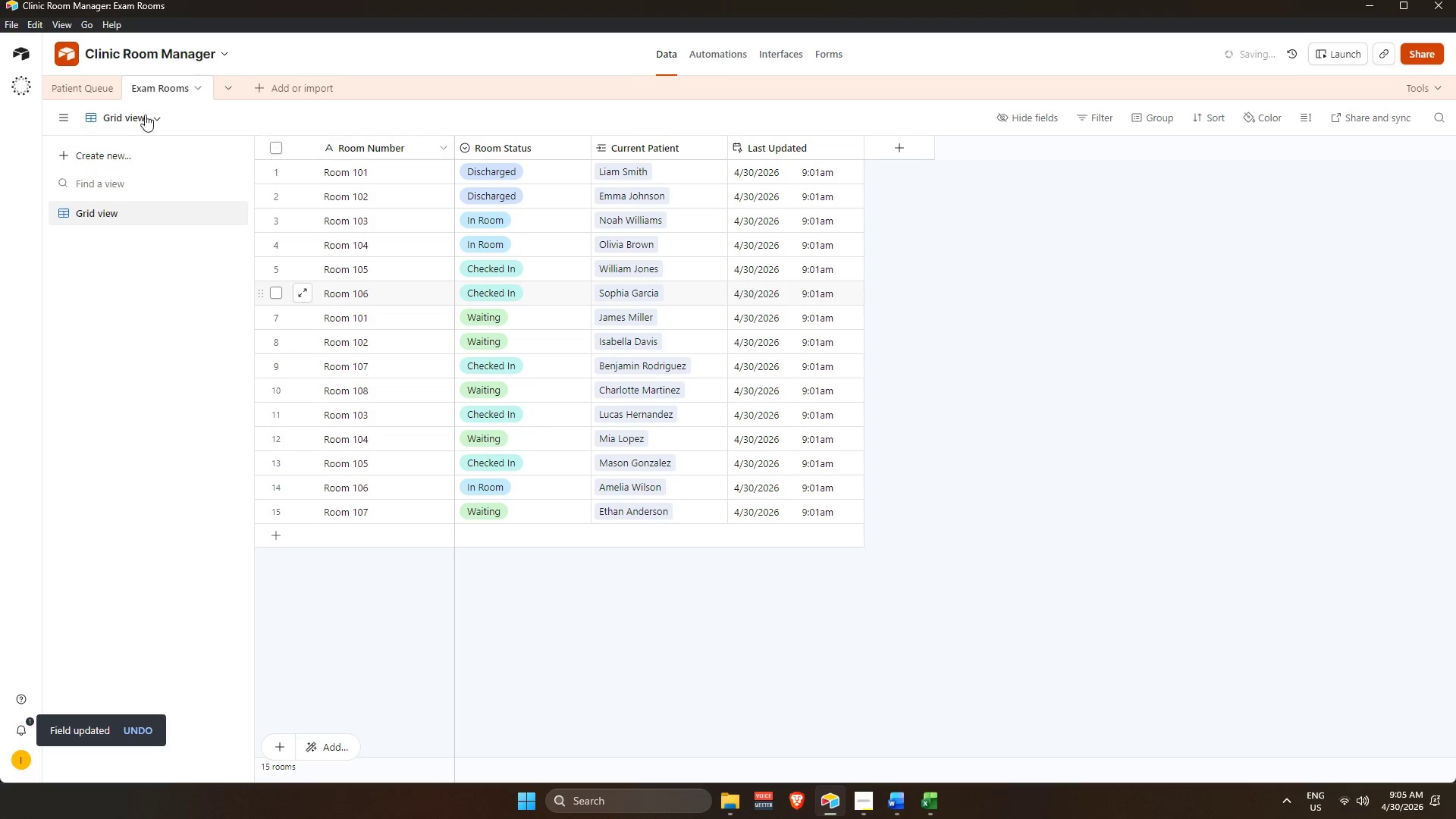 
left_click([89, 86])
 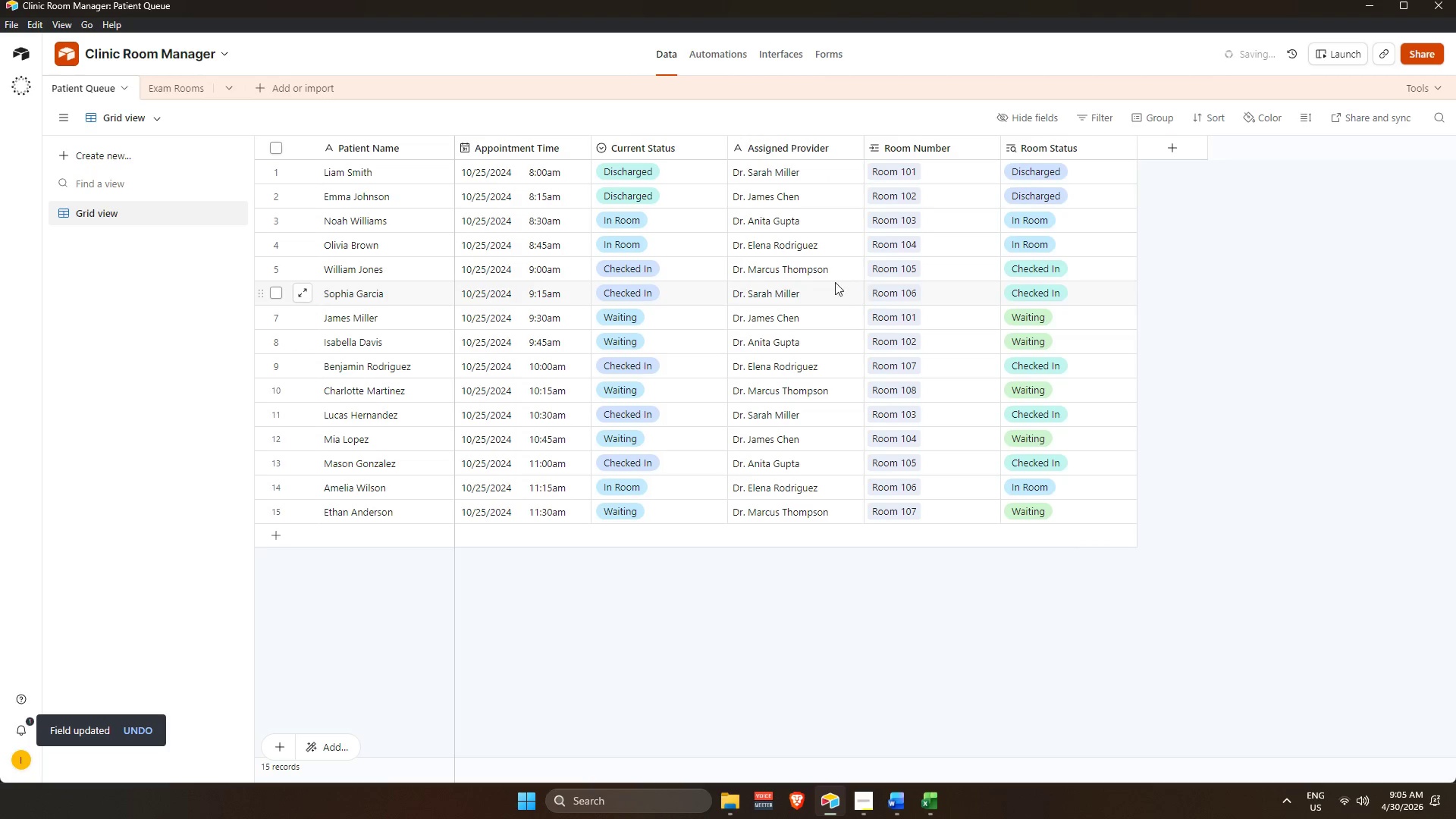 
scroll: coordinate [585, 251], scroll_direction: up, amount: 1.0
 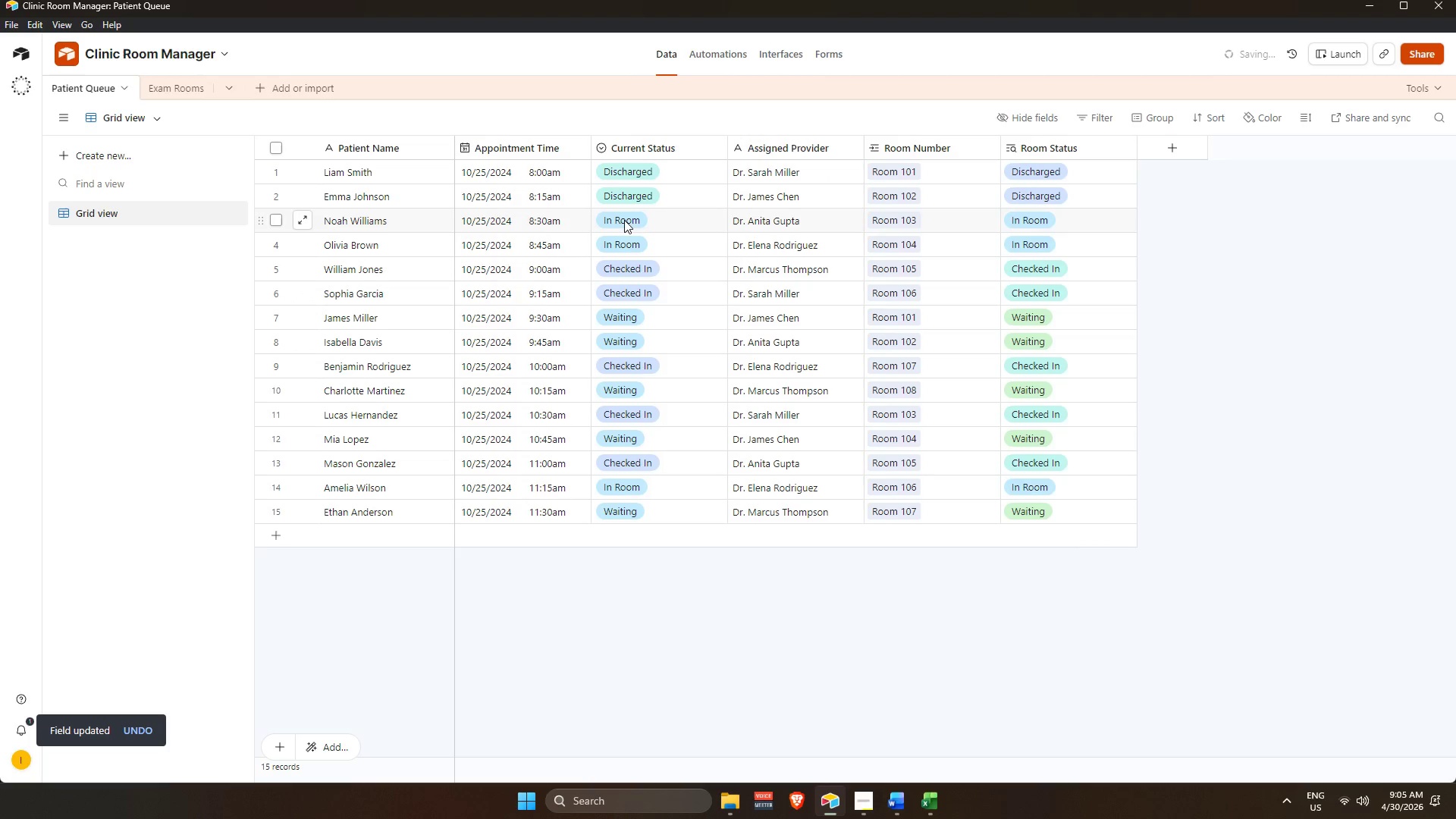 
left_click([624, 219])
 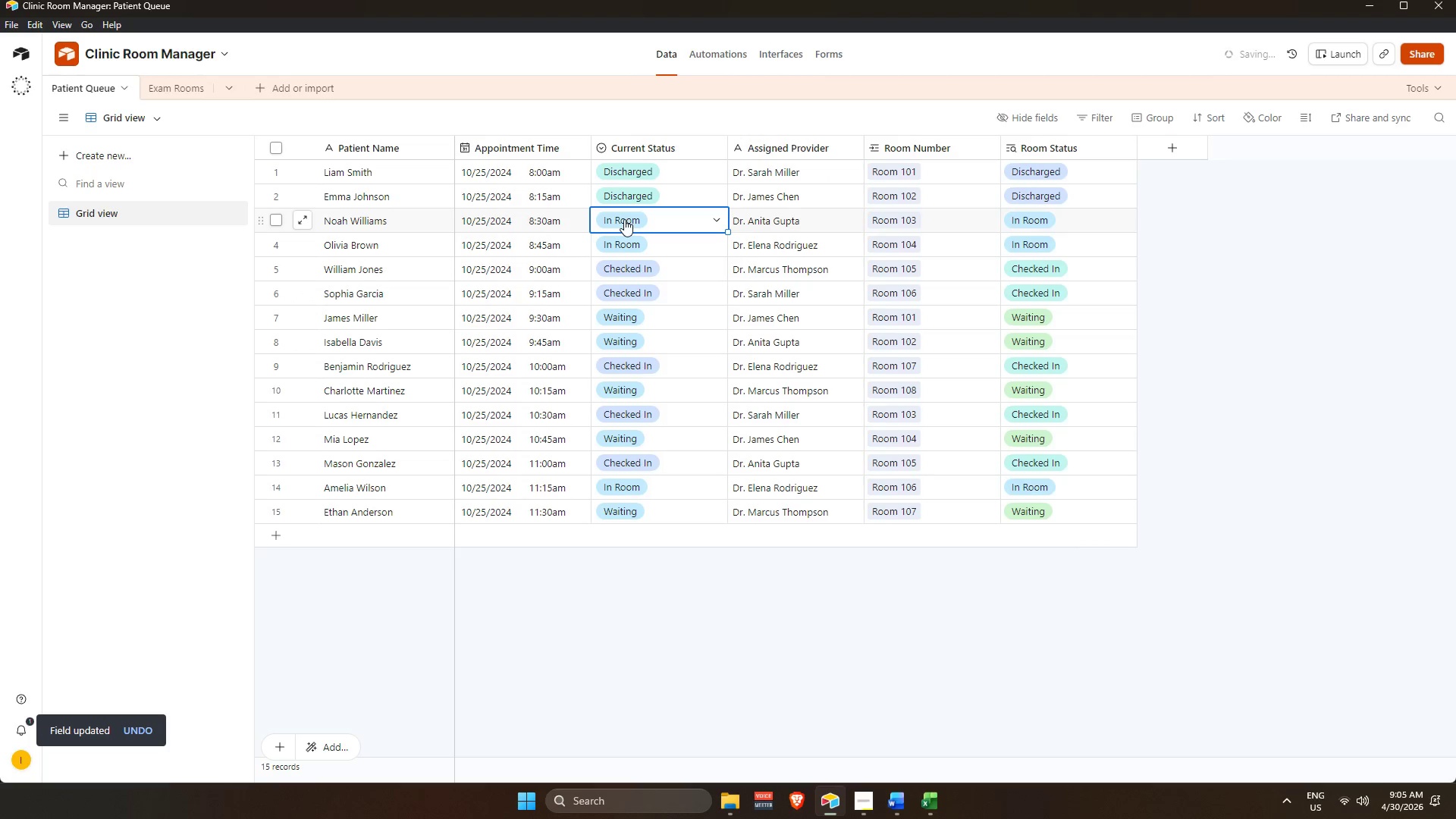 
left_click([624, 220])
 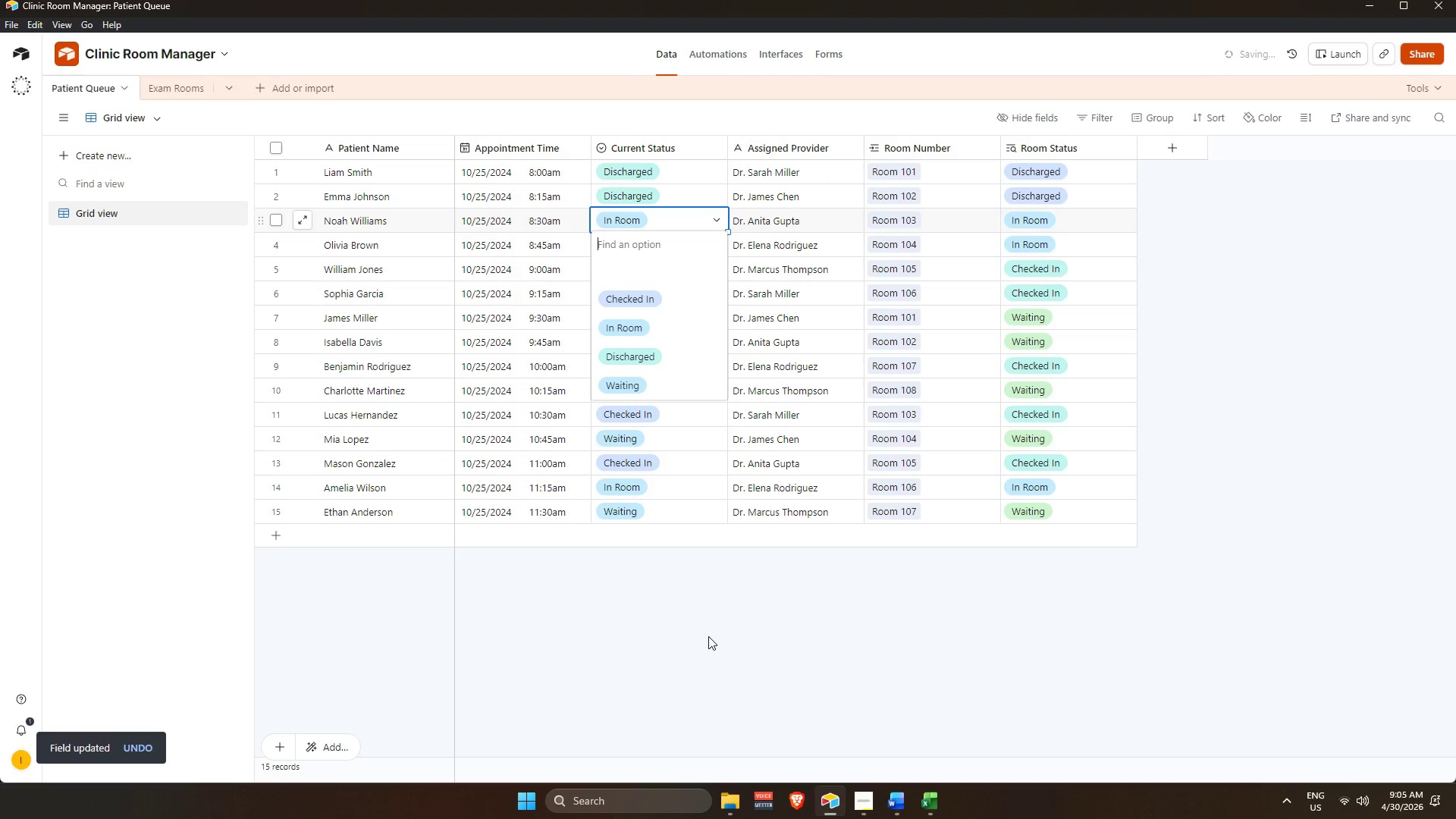 
left_click([708, 636])
 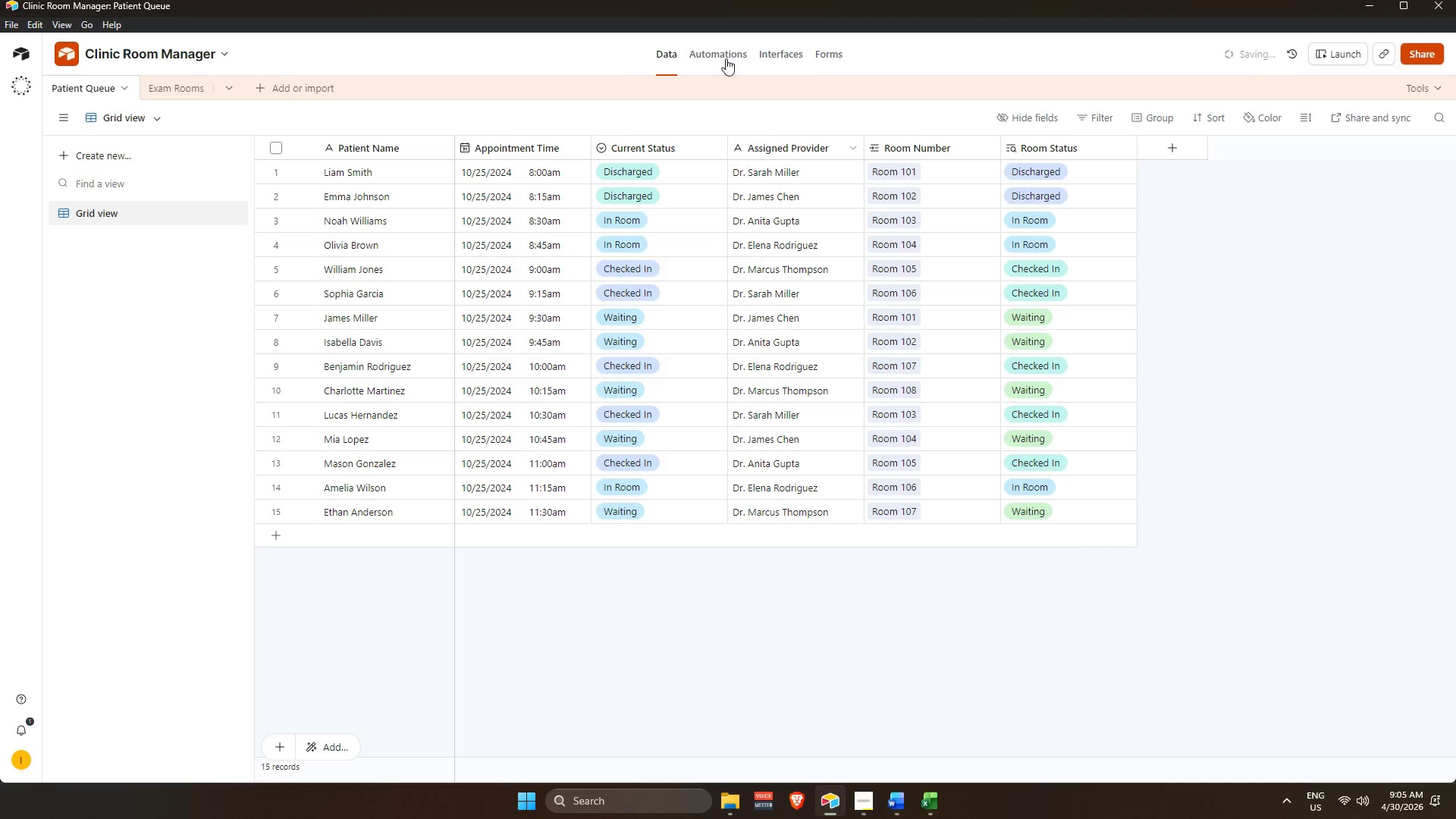 
left_click([721, 46])
 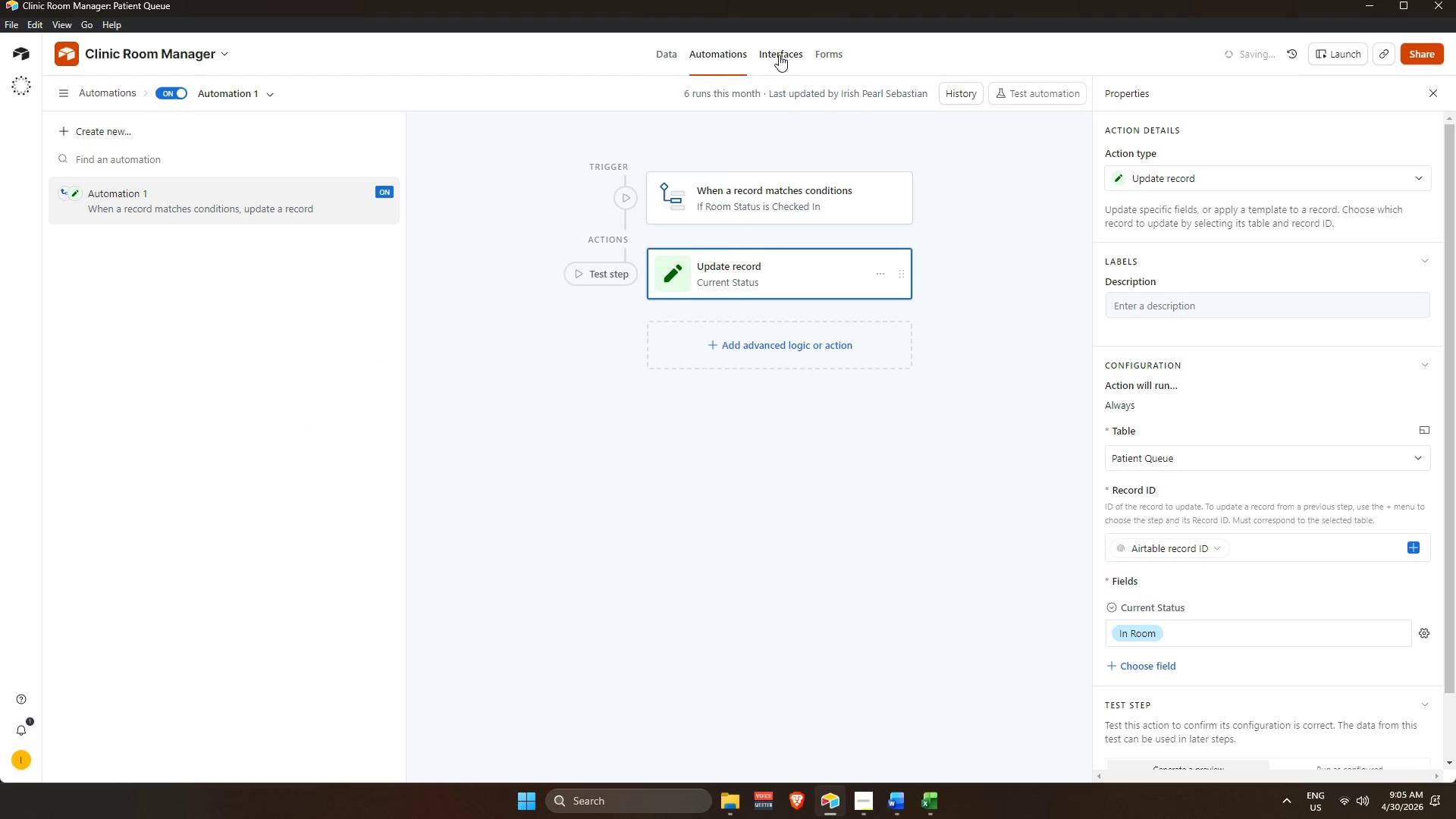 
left_click([779, 55])
 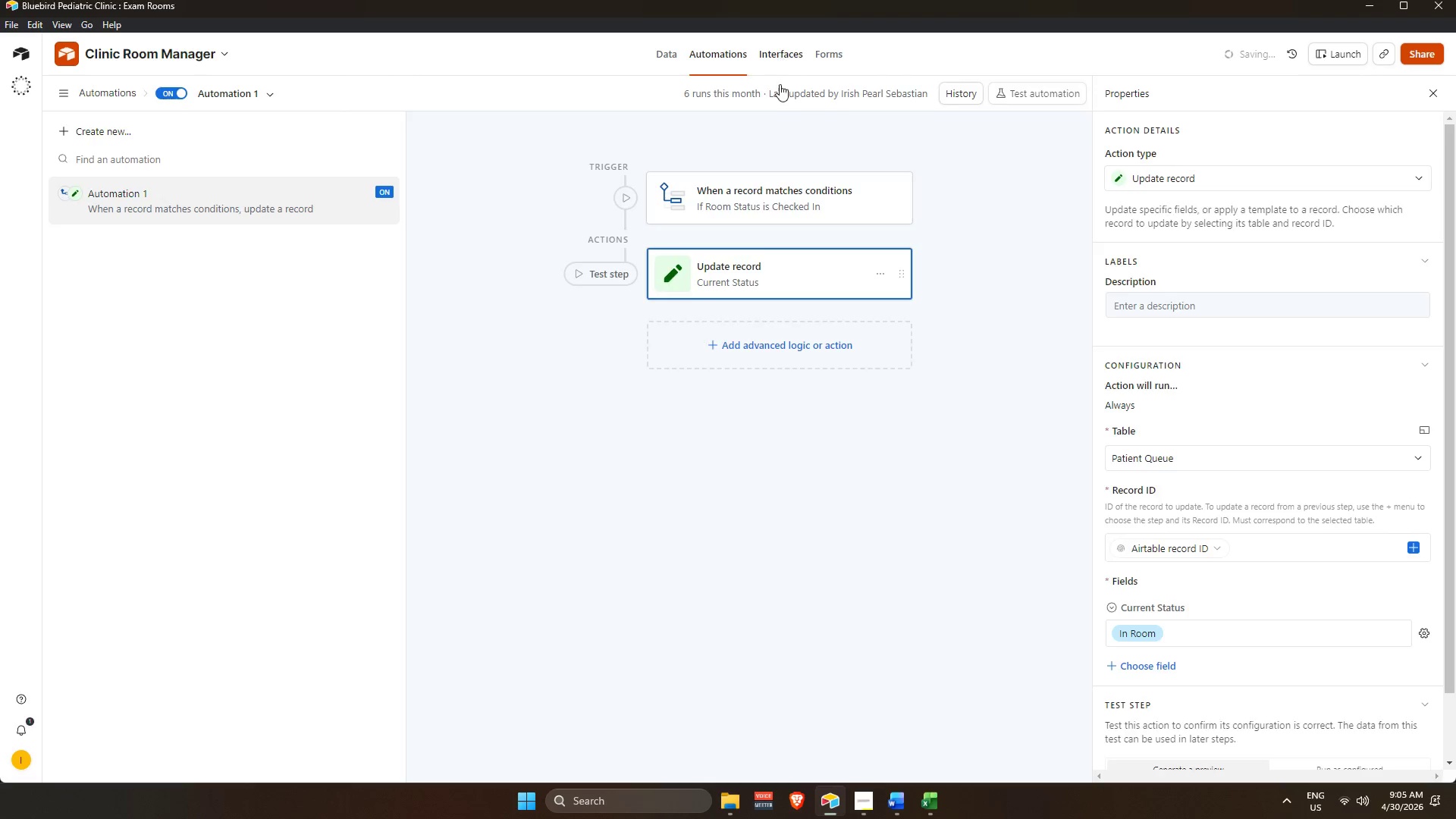 
mouse_move([962, 542])
 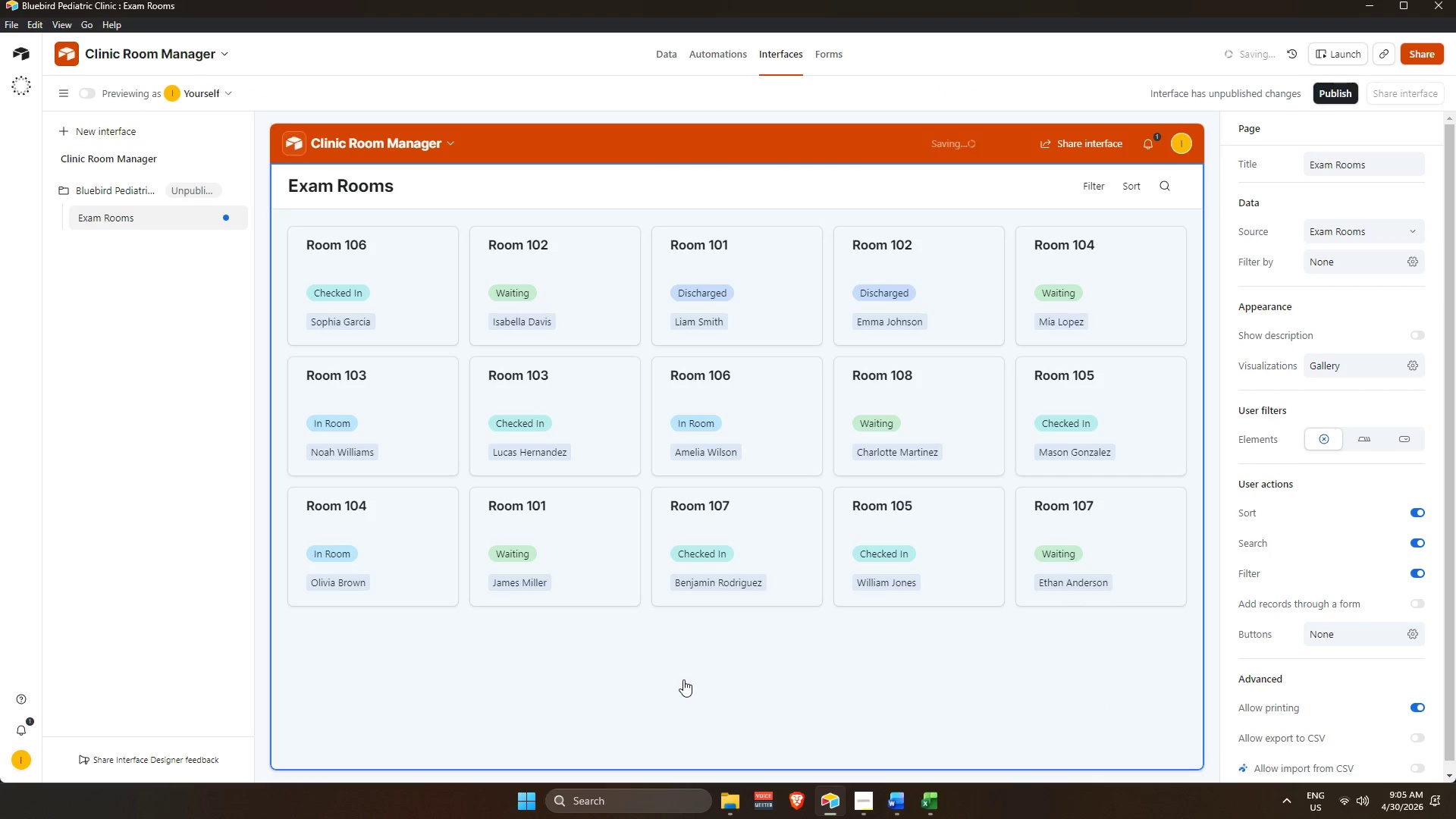 
wait(8.36)
 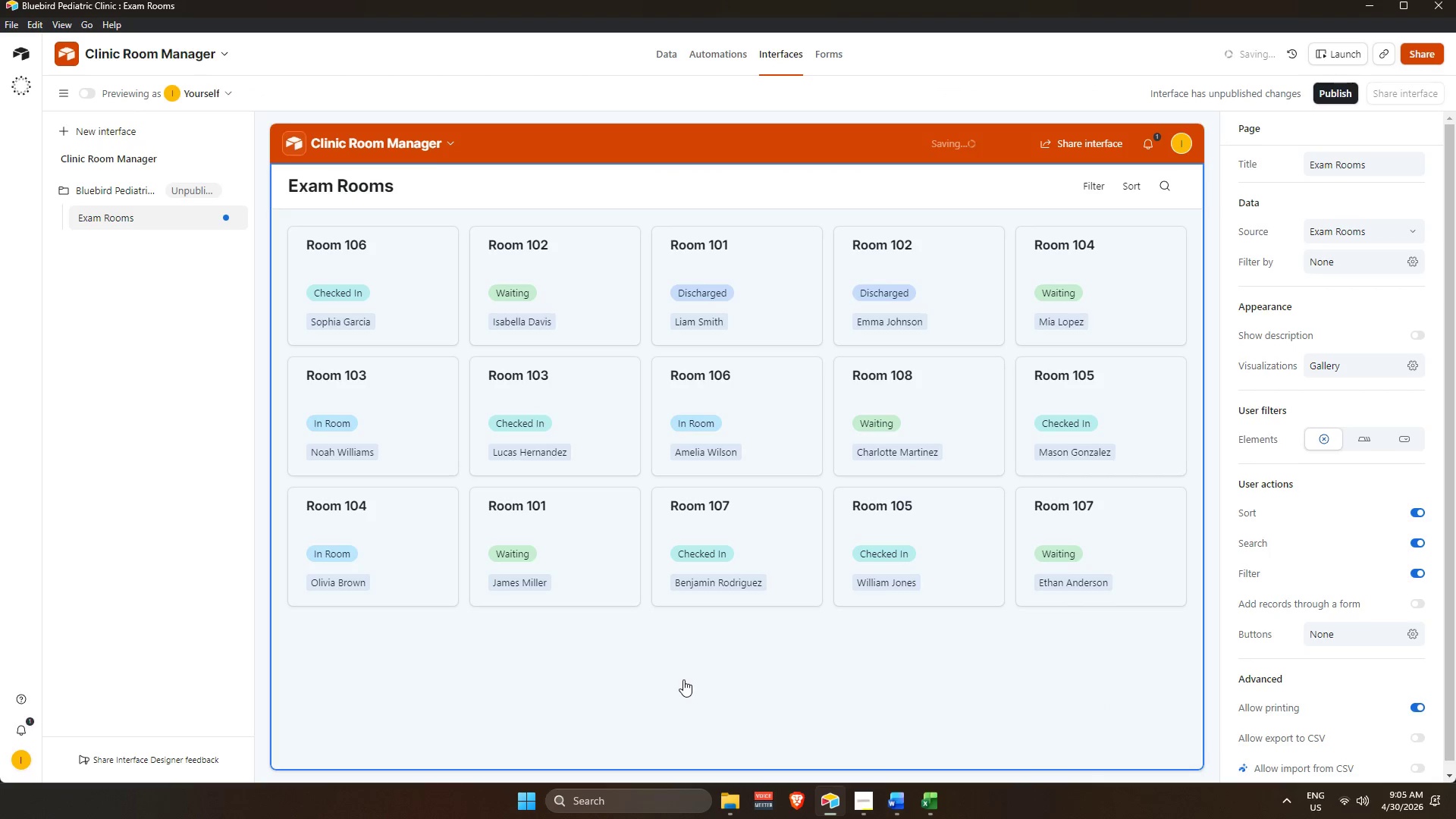 
left_click([93, 218])
 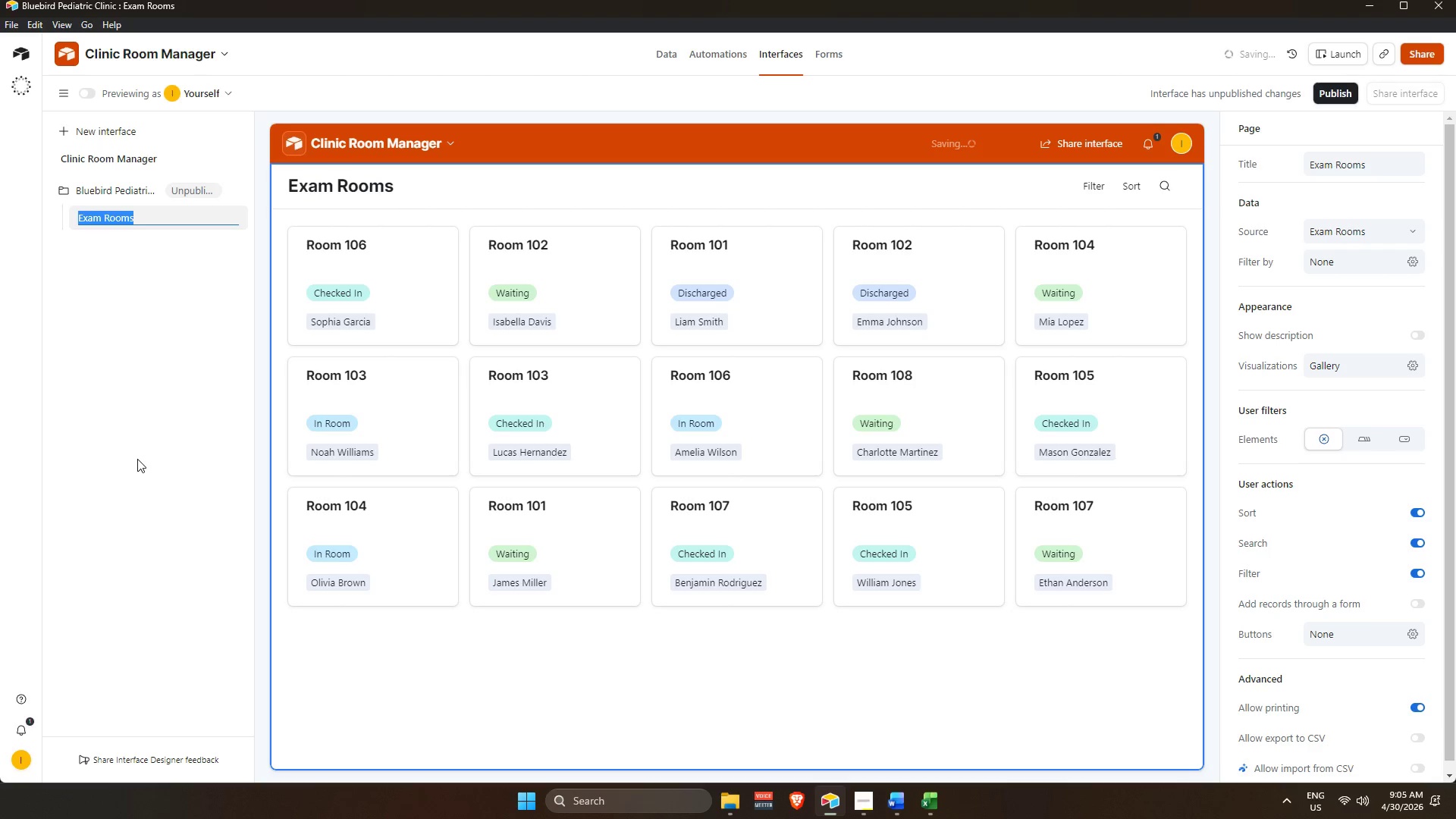 
key(Backspace)
type(Live Clinic Map)
 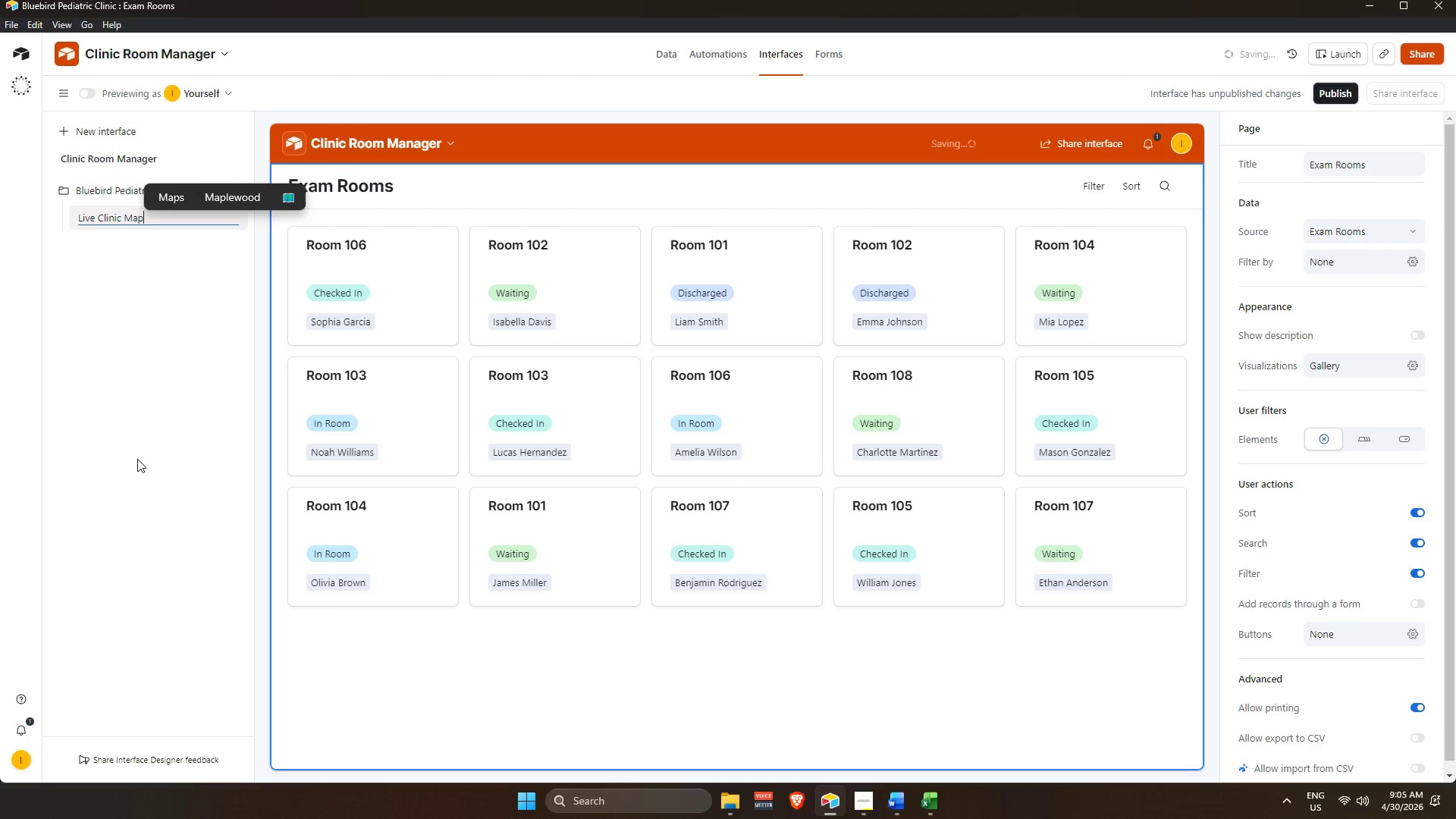 
key(Enter)
 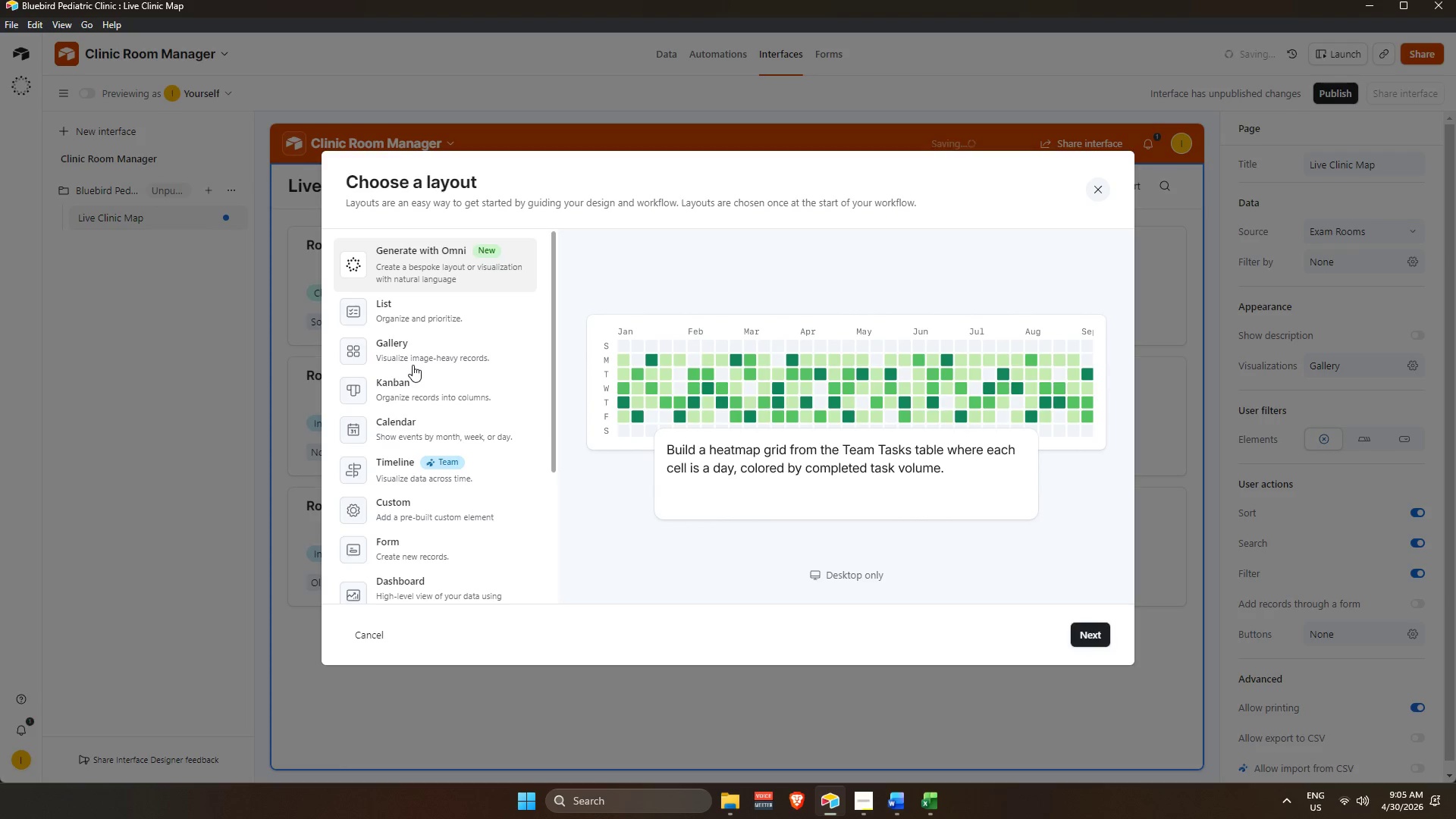 
wait(6.17)
 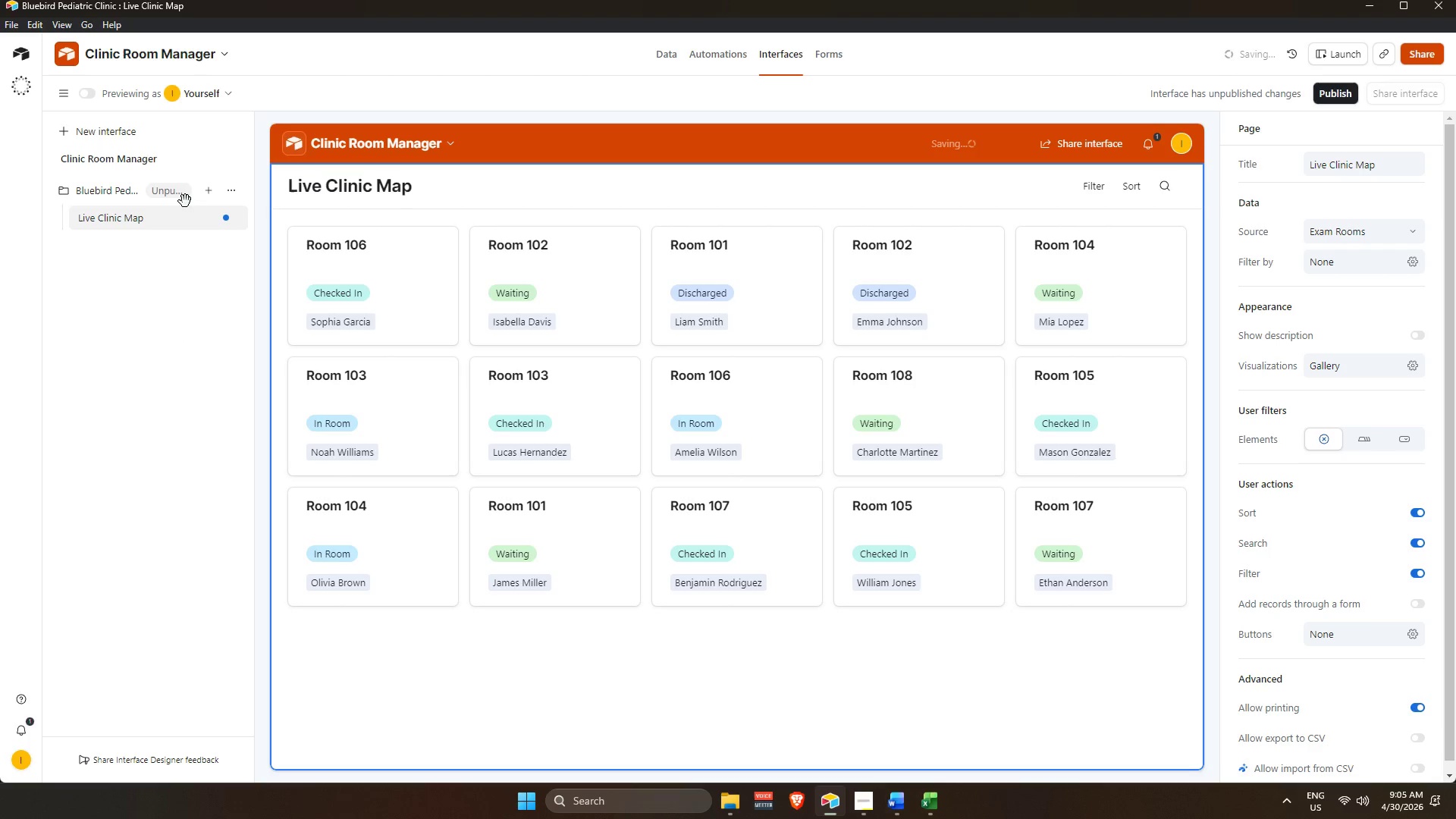 
left_click([432, 384])
 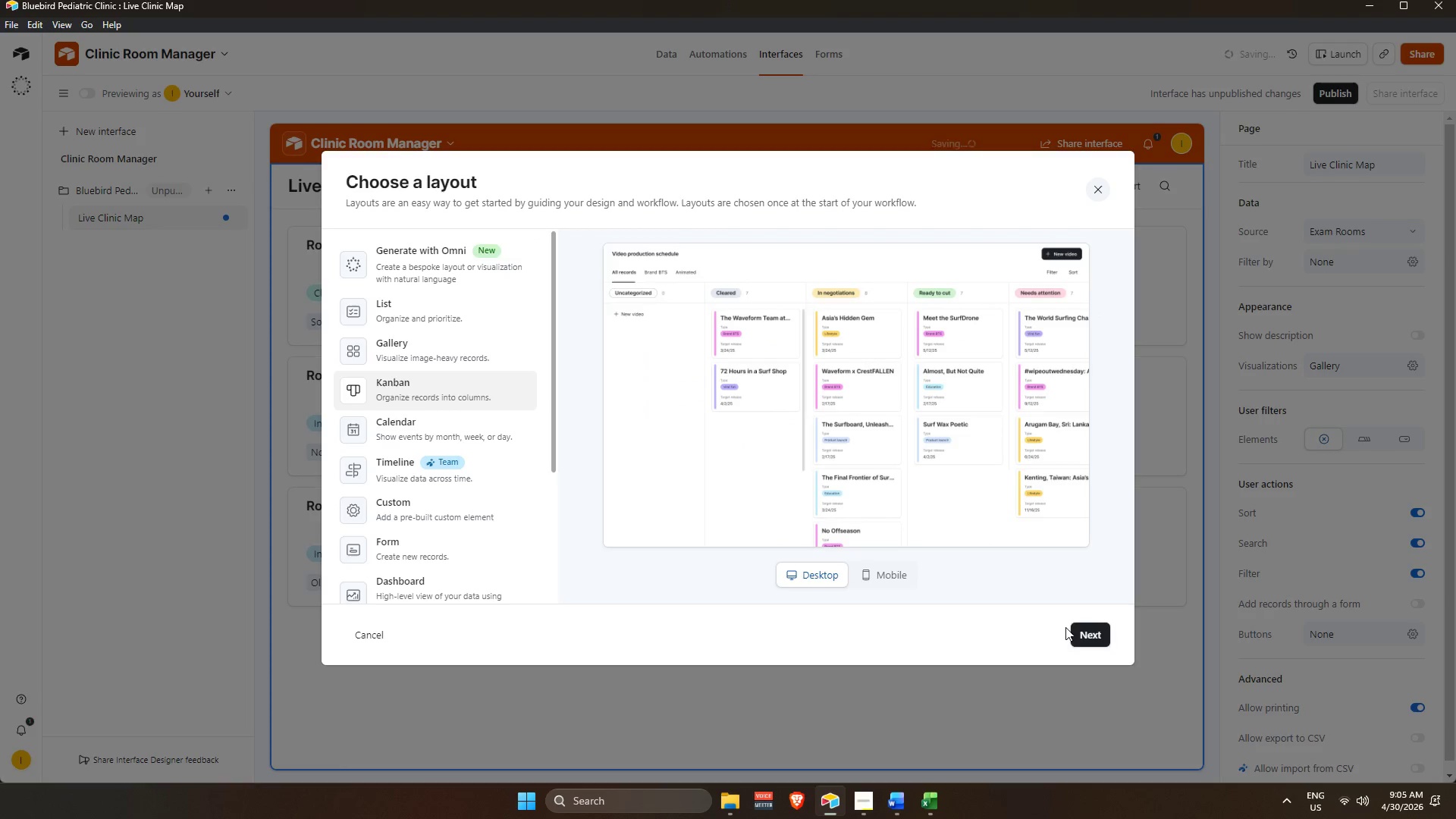 
left_click([1092, 631])
 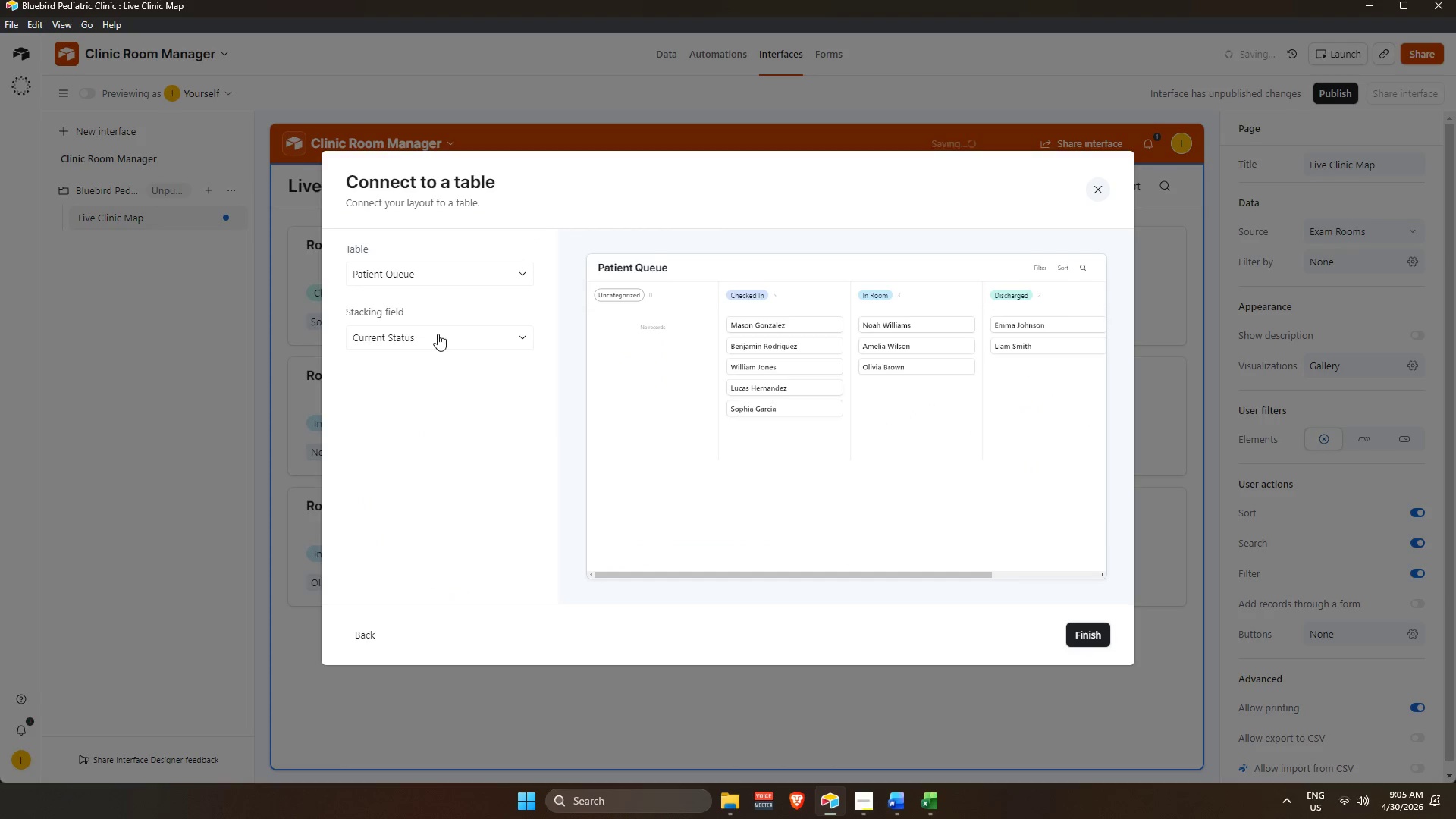 
left_click([438, 332])
 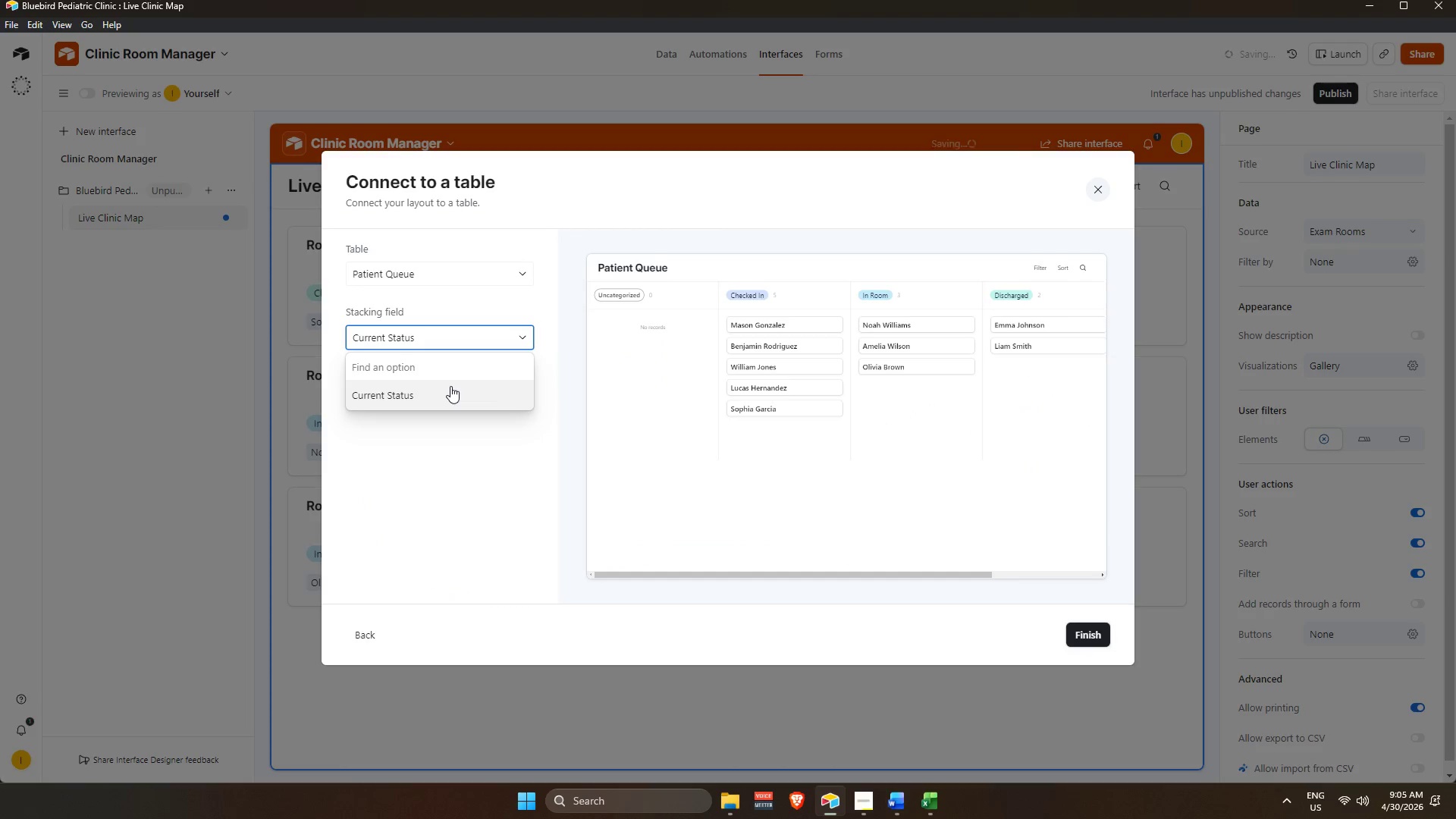 
left_click([451, 392])
 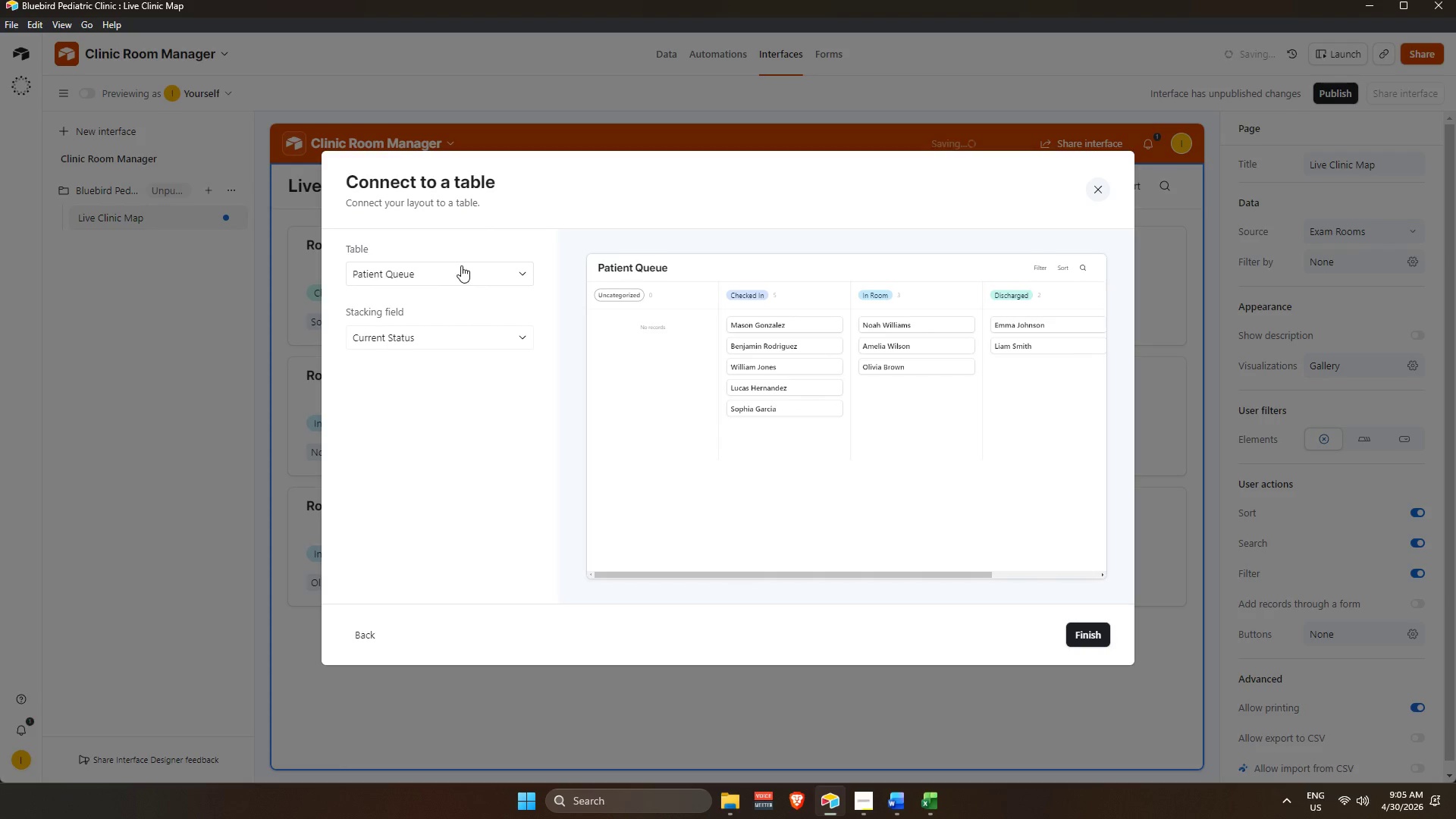 
left_click([458, 275])
 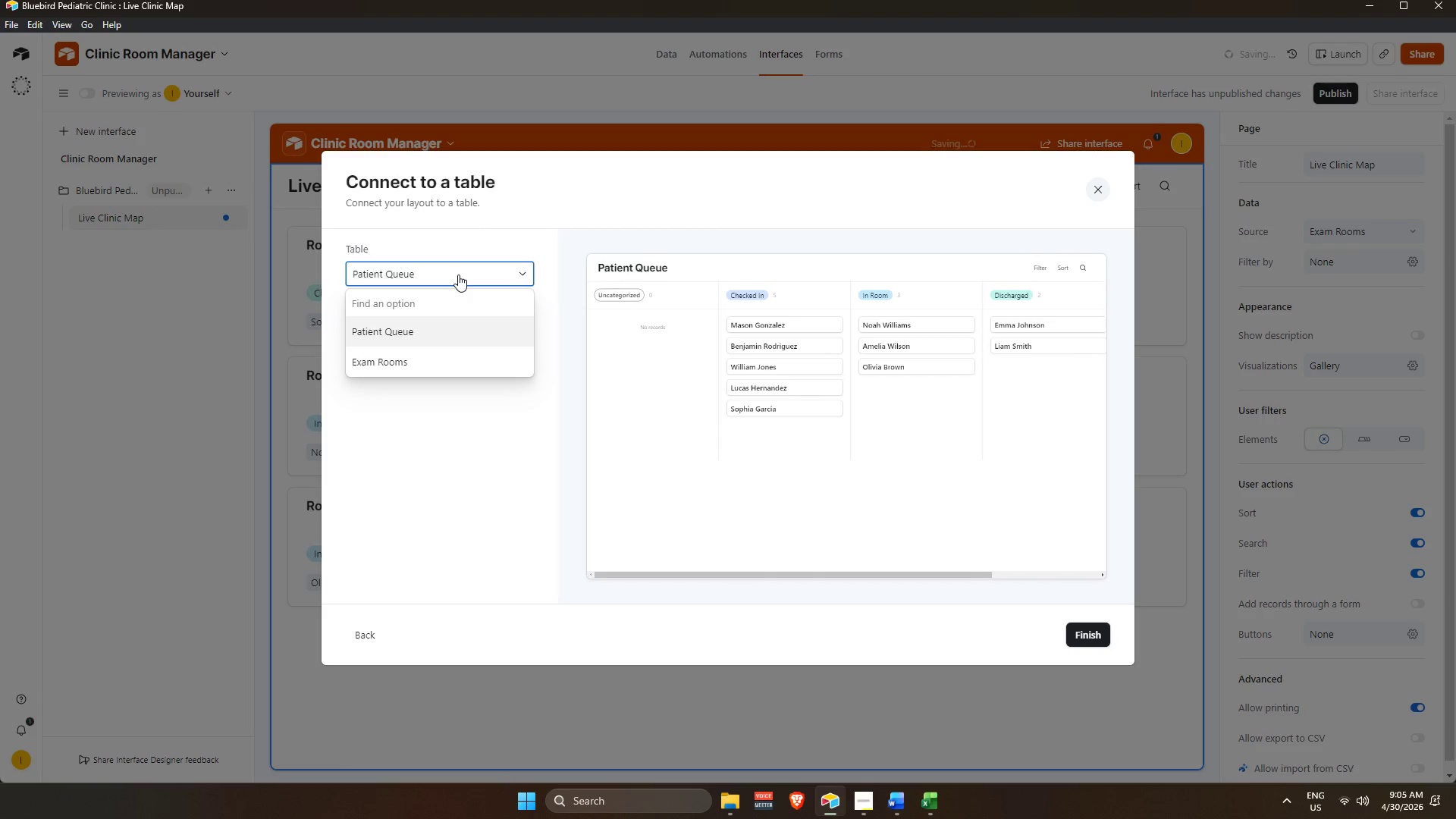 
wait(9.11)
 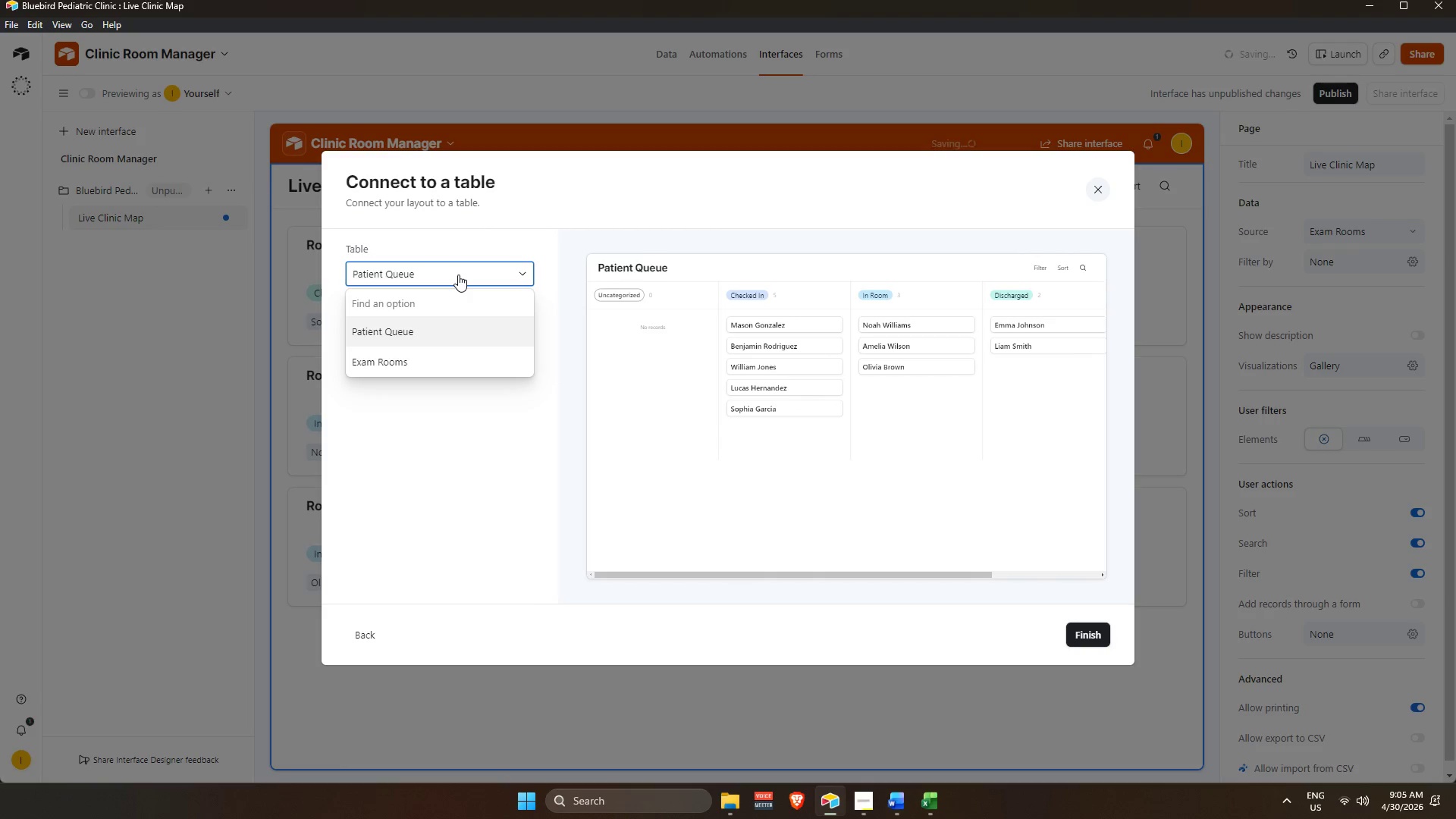 
left_click([458, 275])
 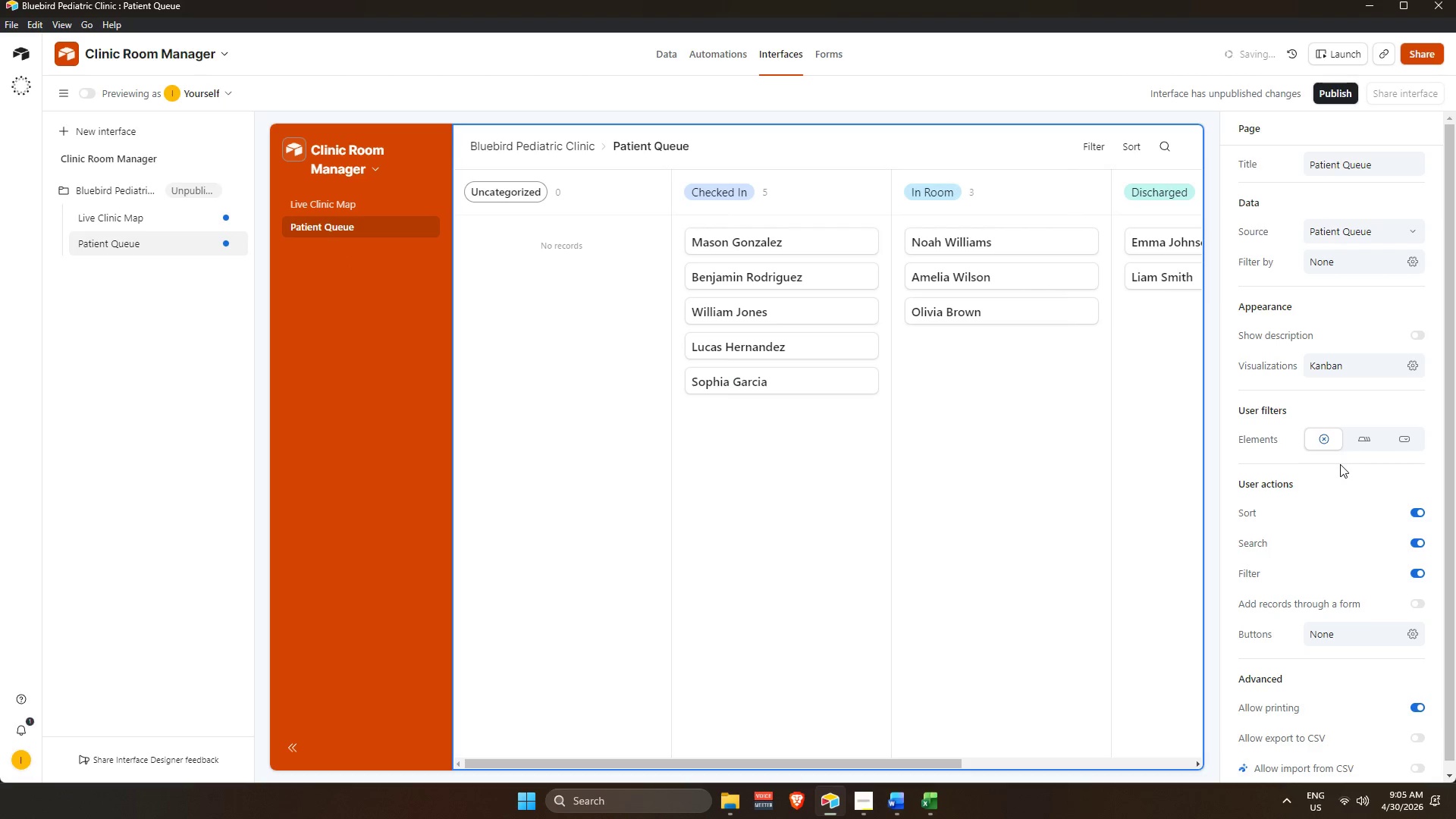 
wait(5.88)
 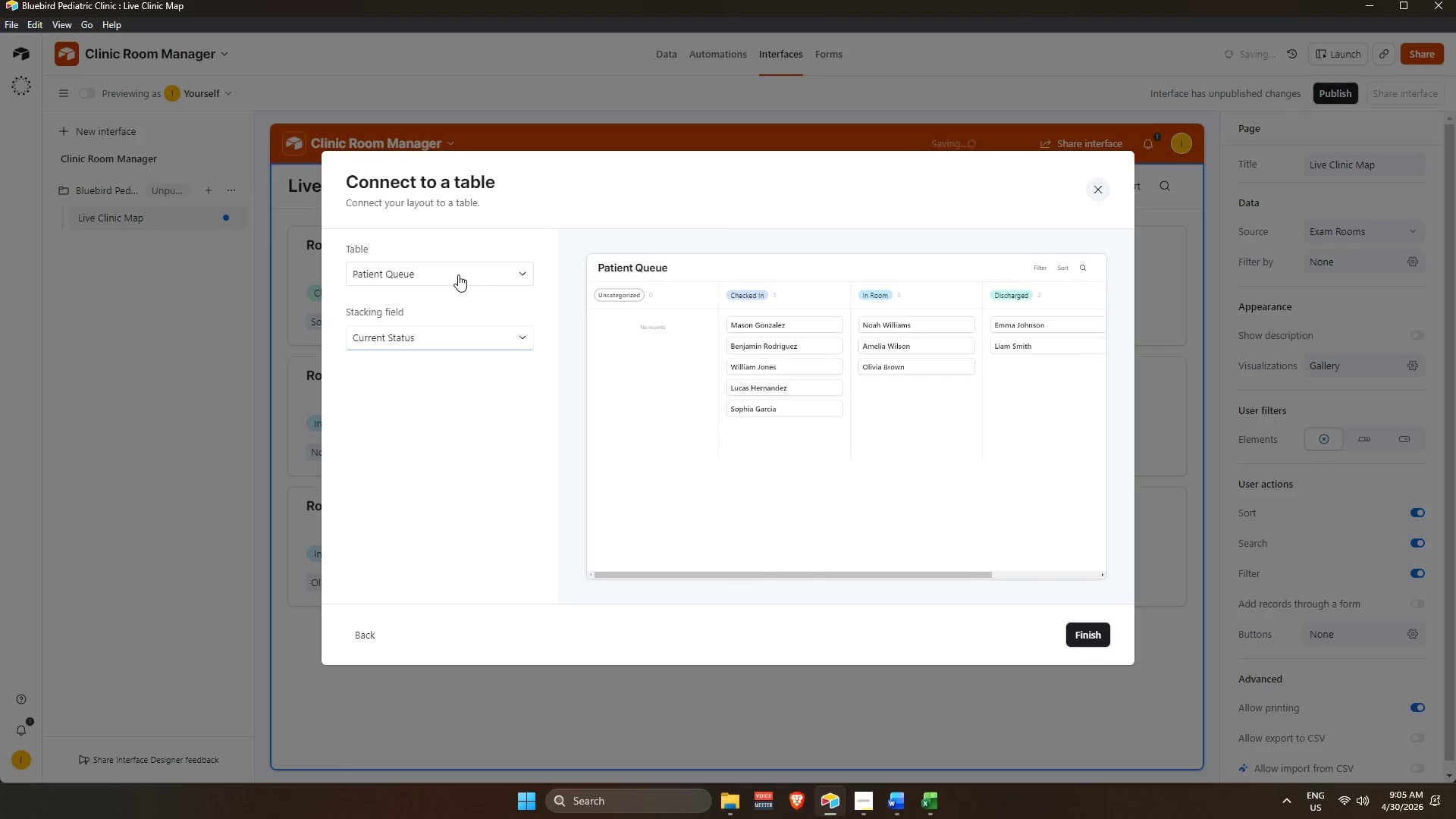 
double_click([123, 249])
 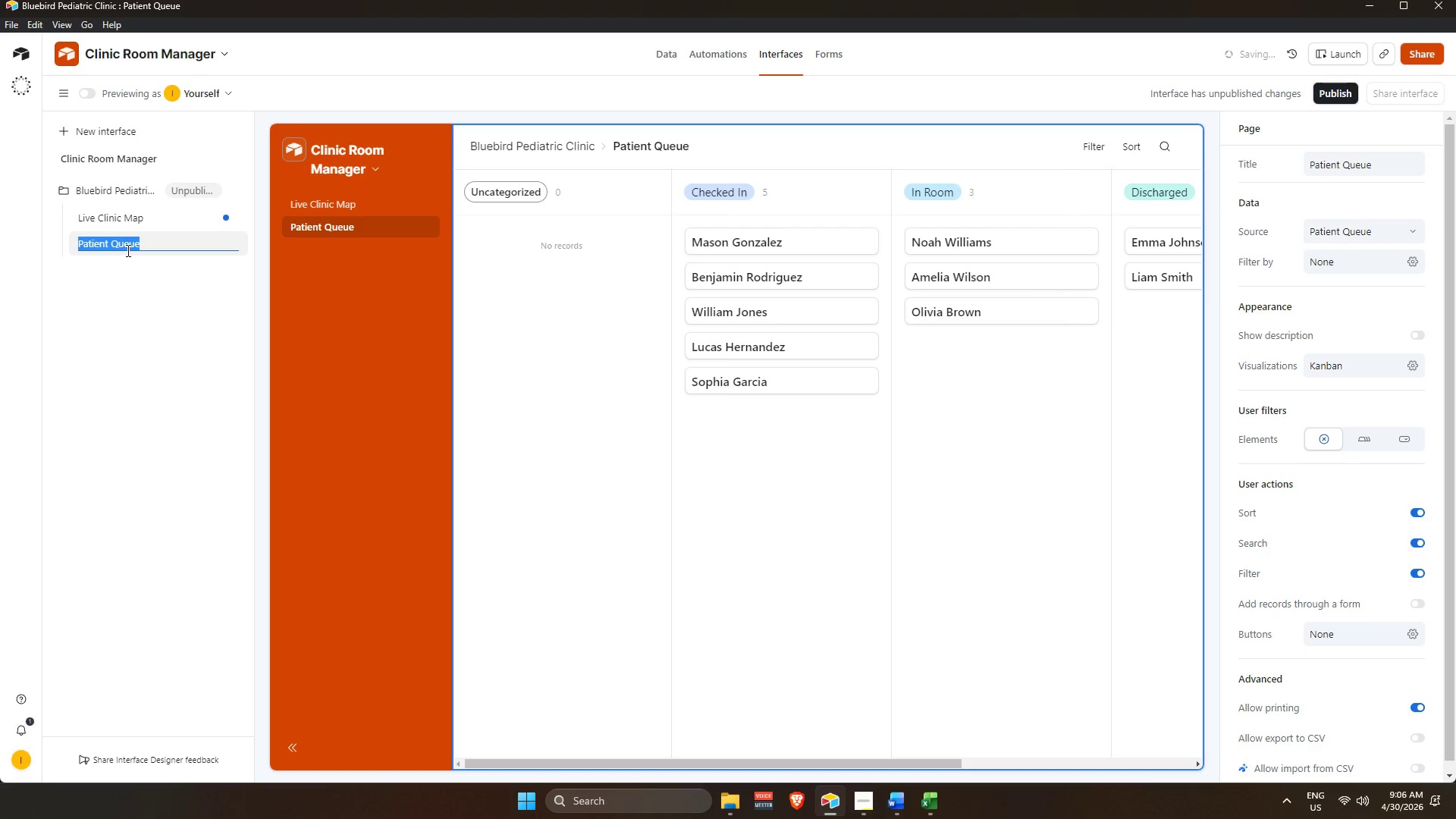 
key(Backspace)
type(Wit)
key(Backspace)
key(Backspace)
type(aiting Room)
 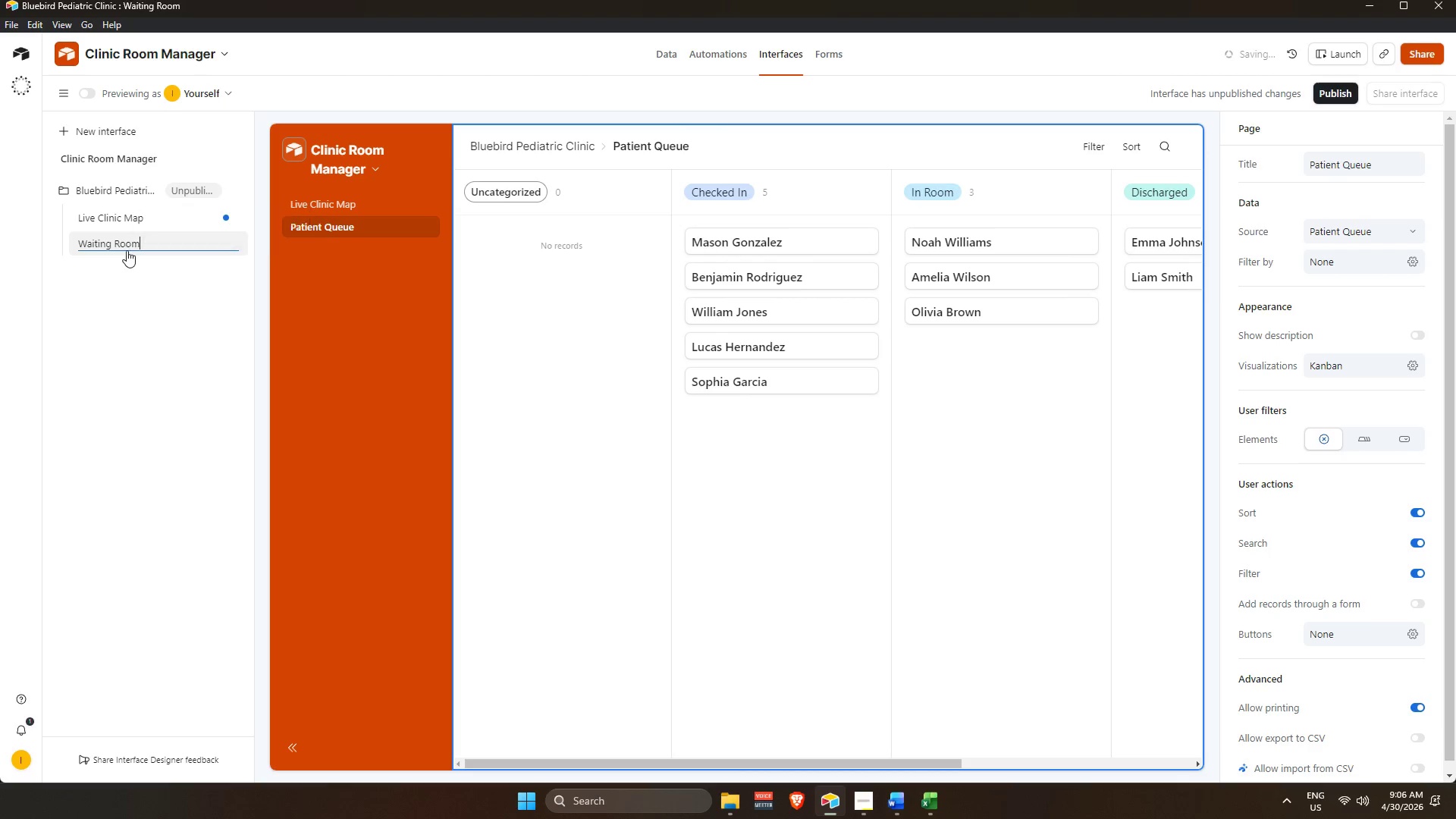 
 